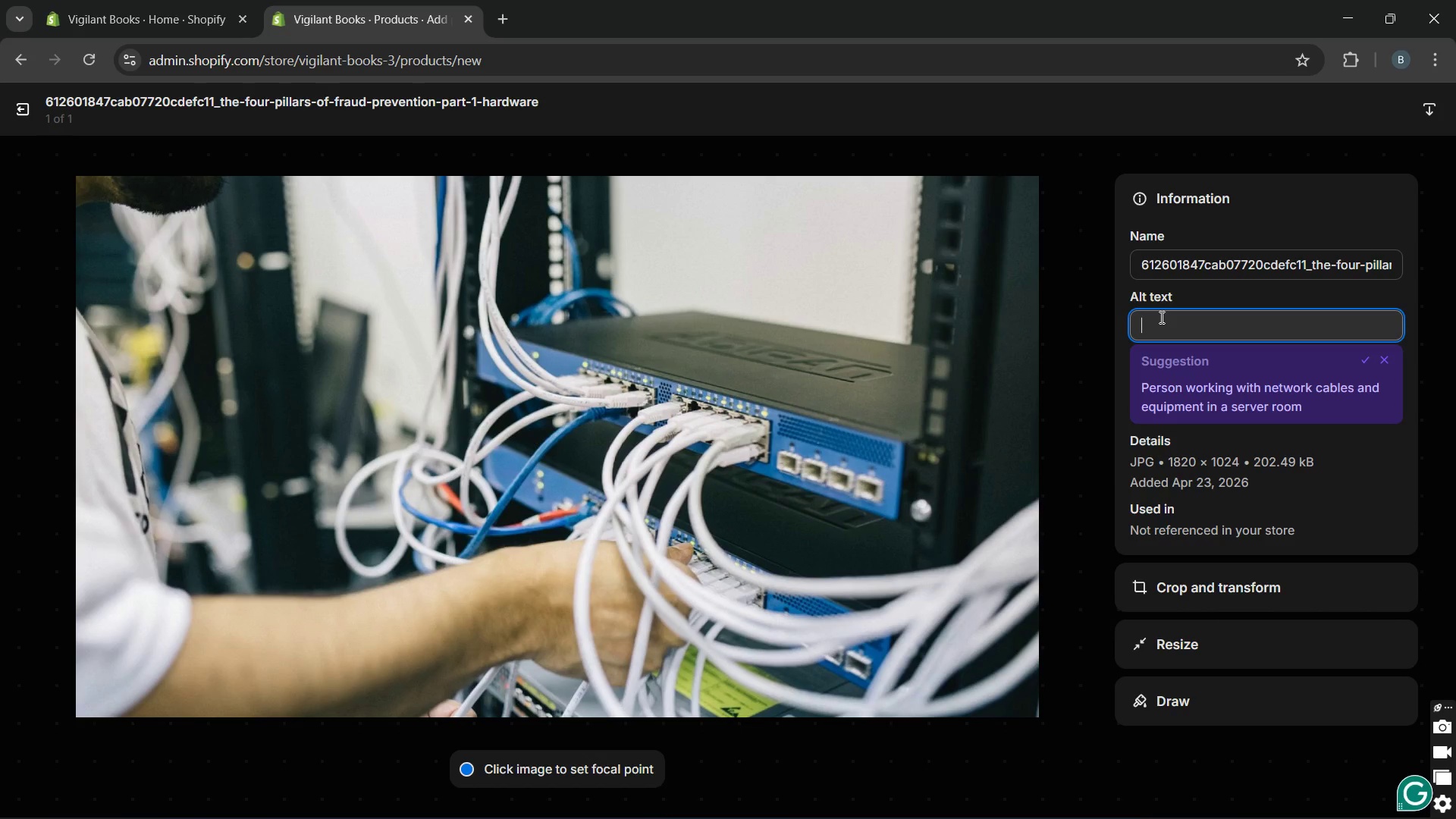 
type(muleti location fraud prevention it)
 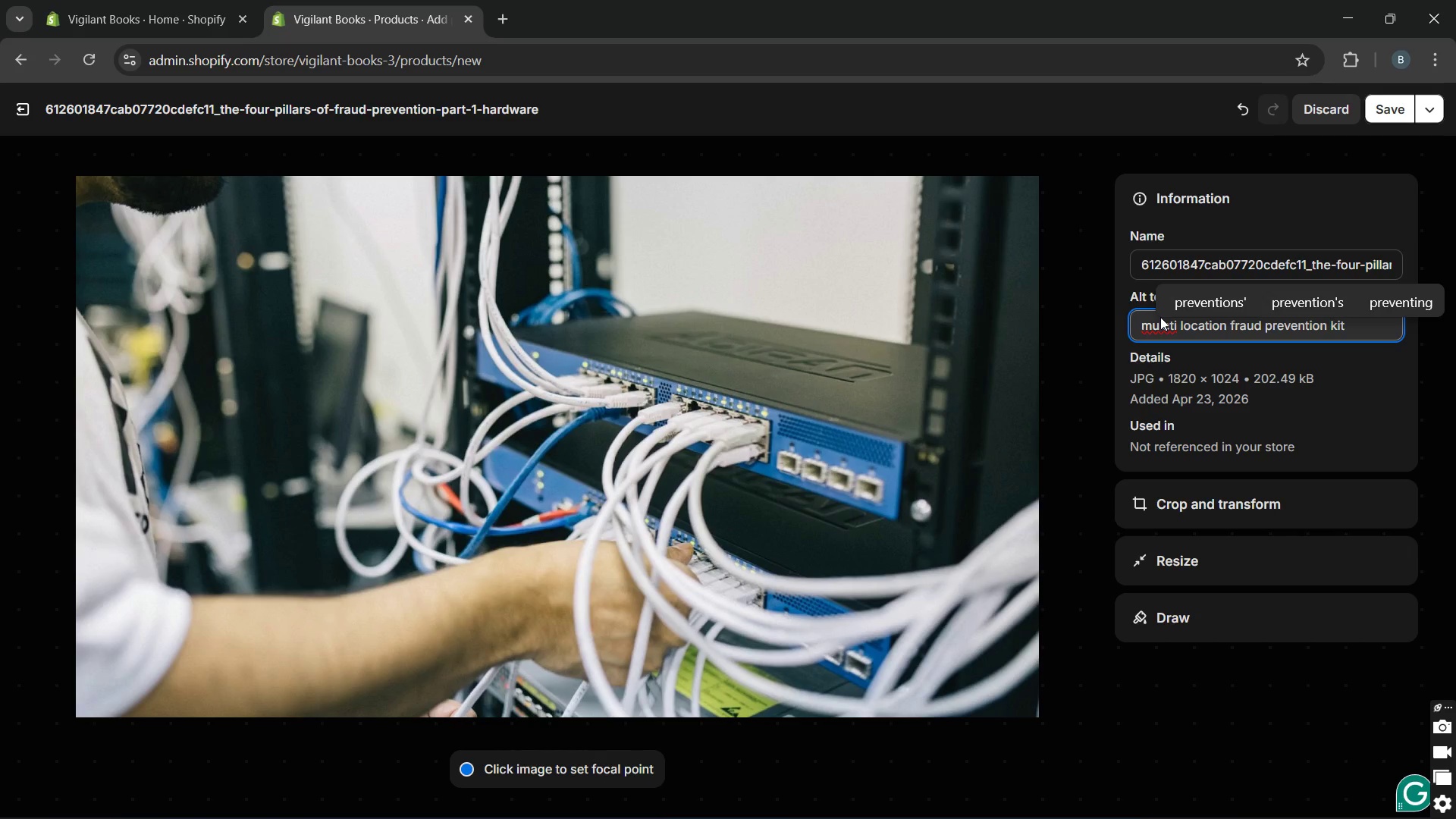 
hold_key(key=K, duration=0.31)
 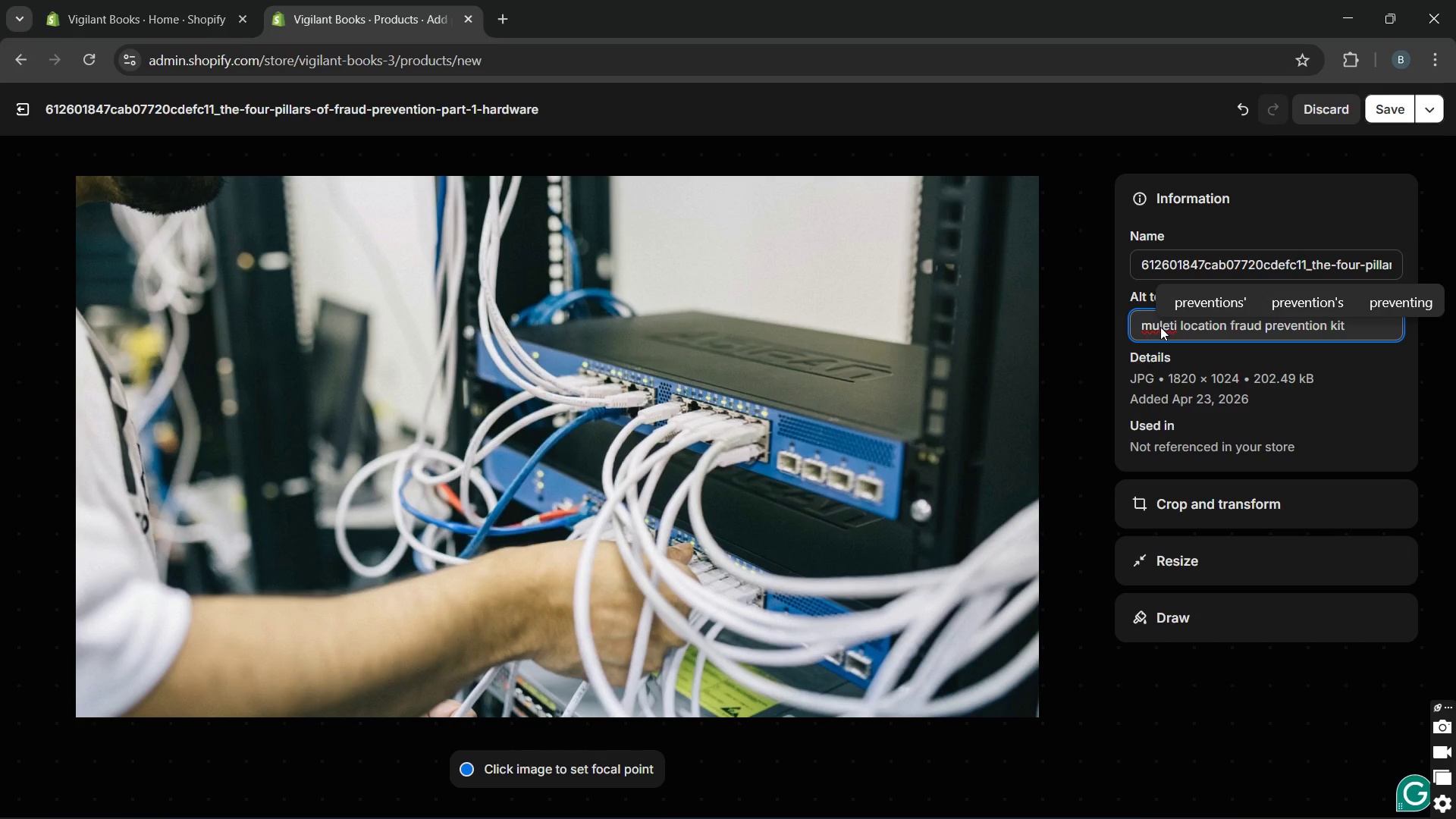 
left_click([1163, 327])
 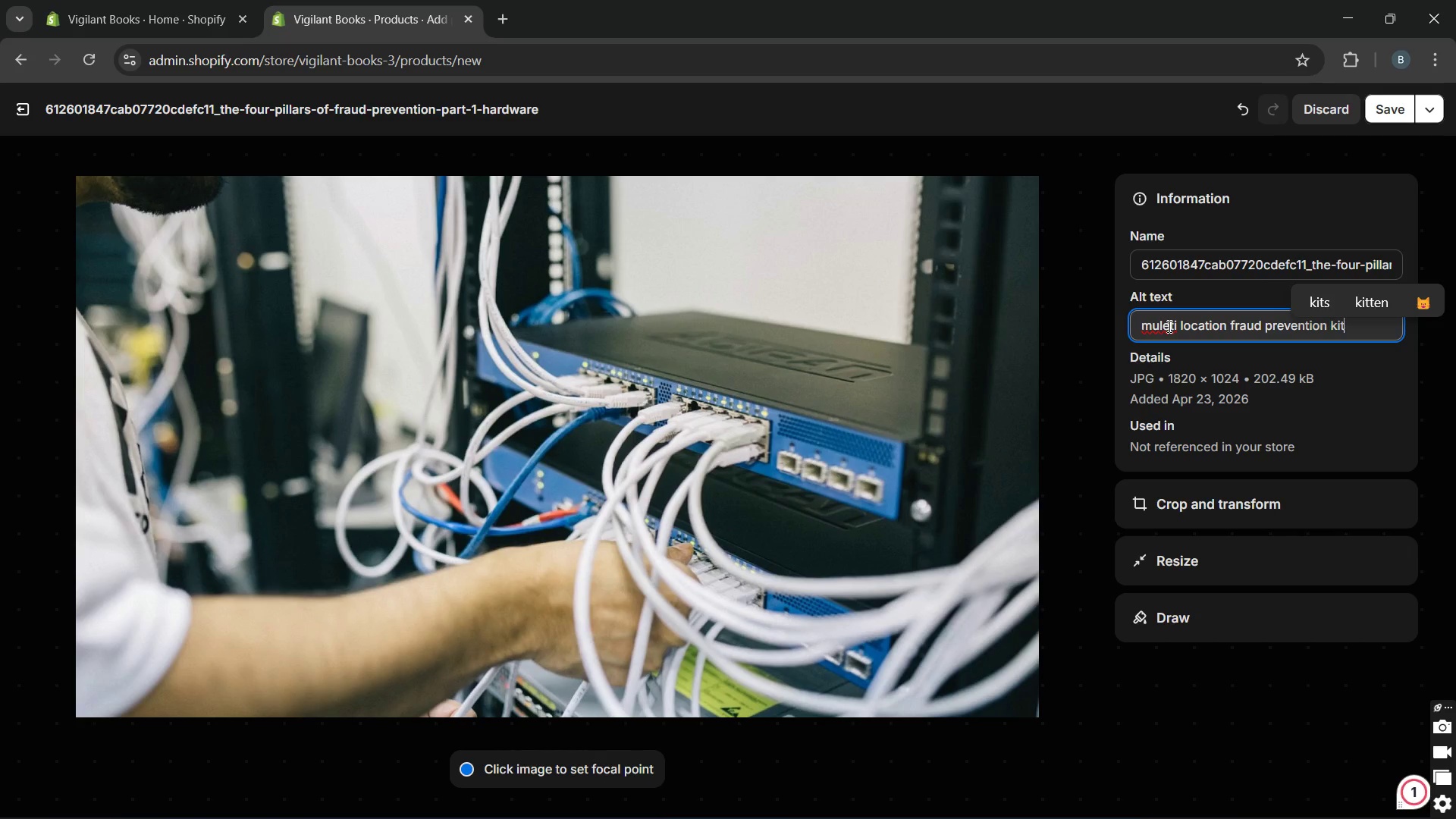 
left_click([1168, 326])
 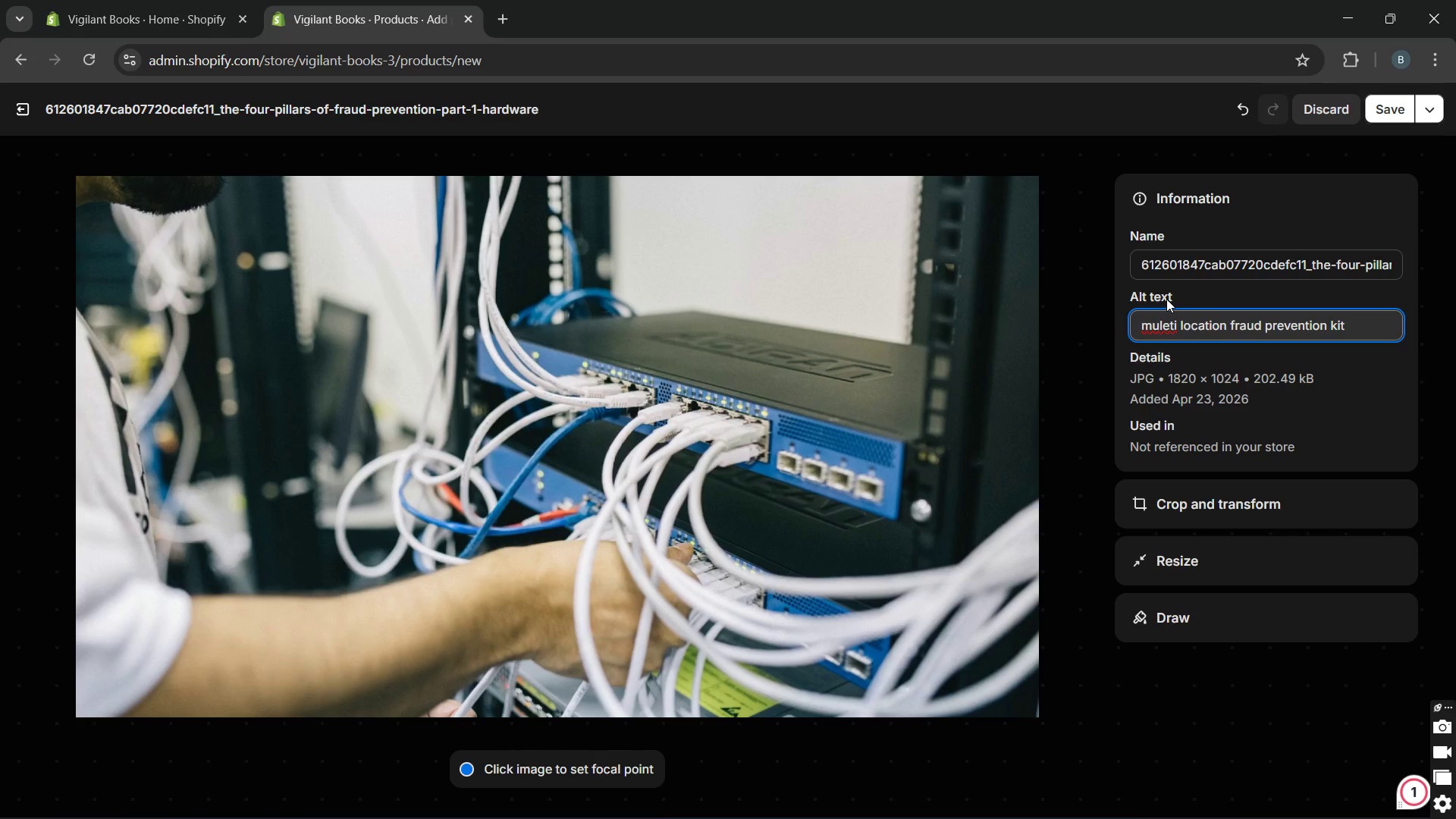 
key(Backspace)
 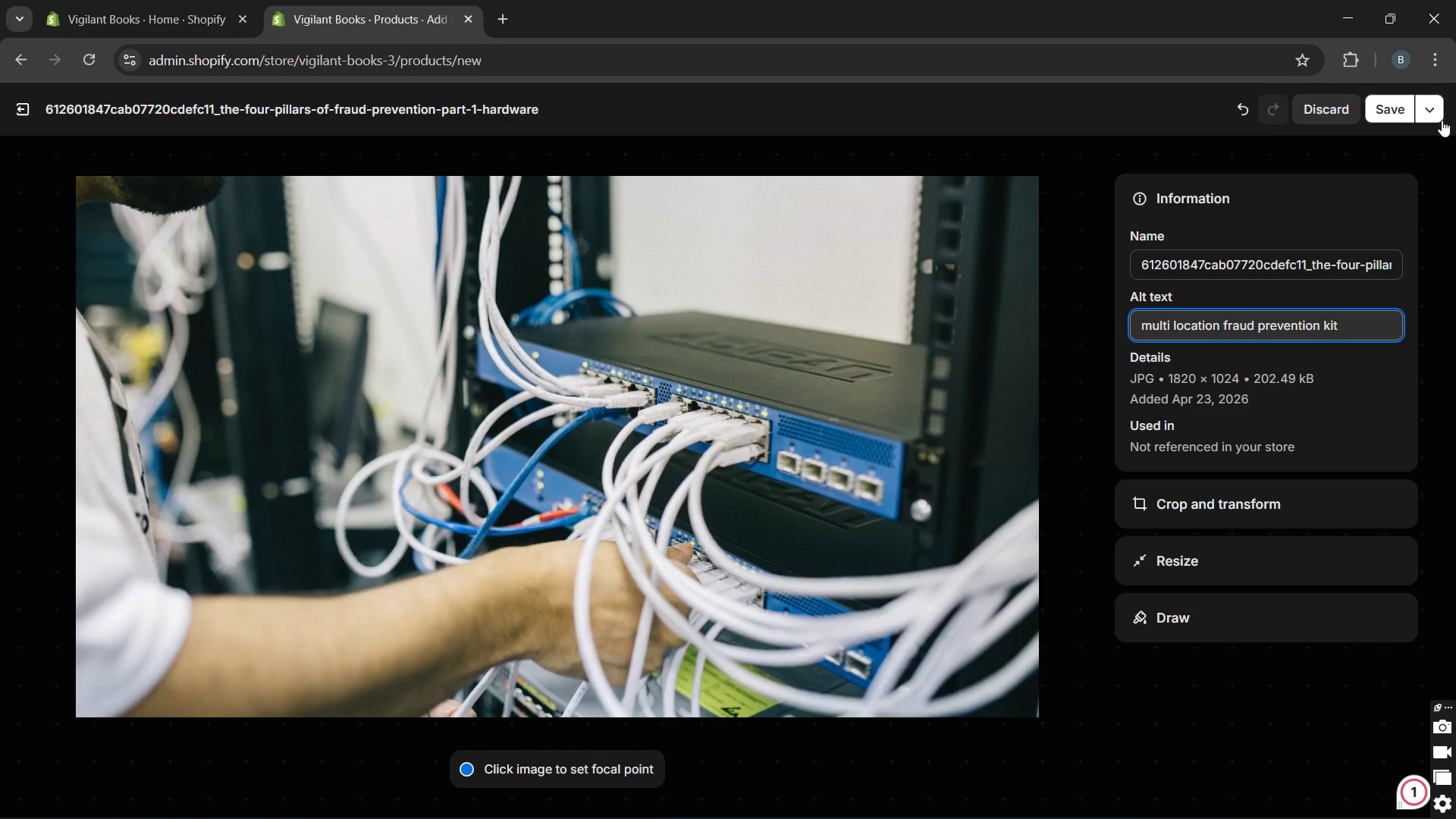 
left_click([1407, 115])
 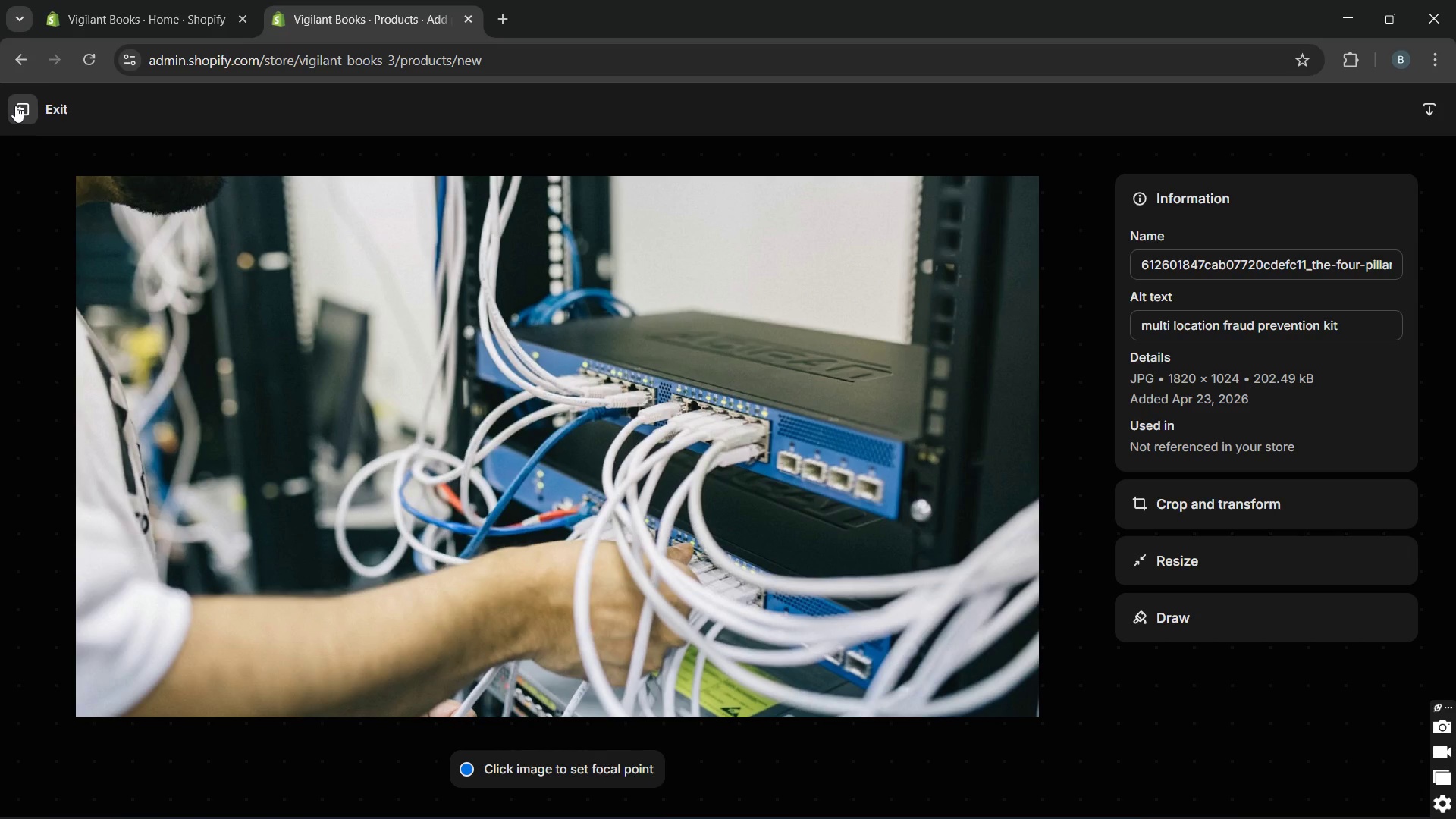 
wait(5.53)
 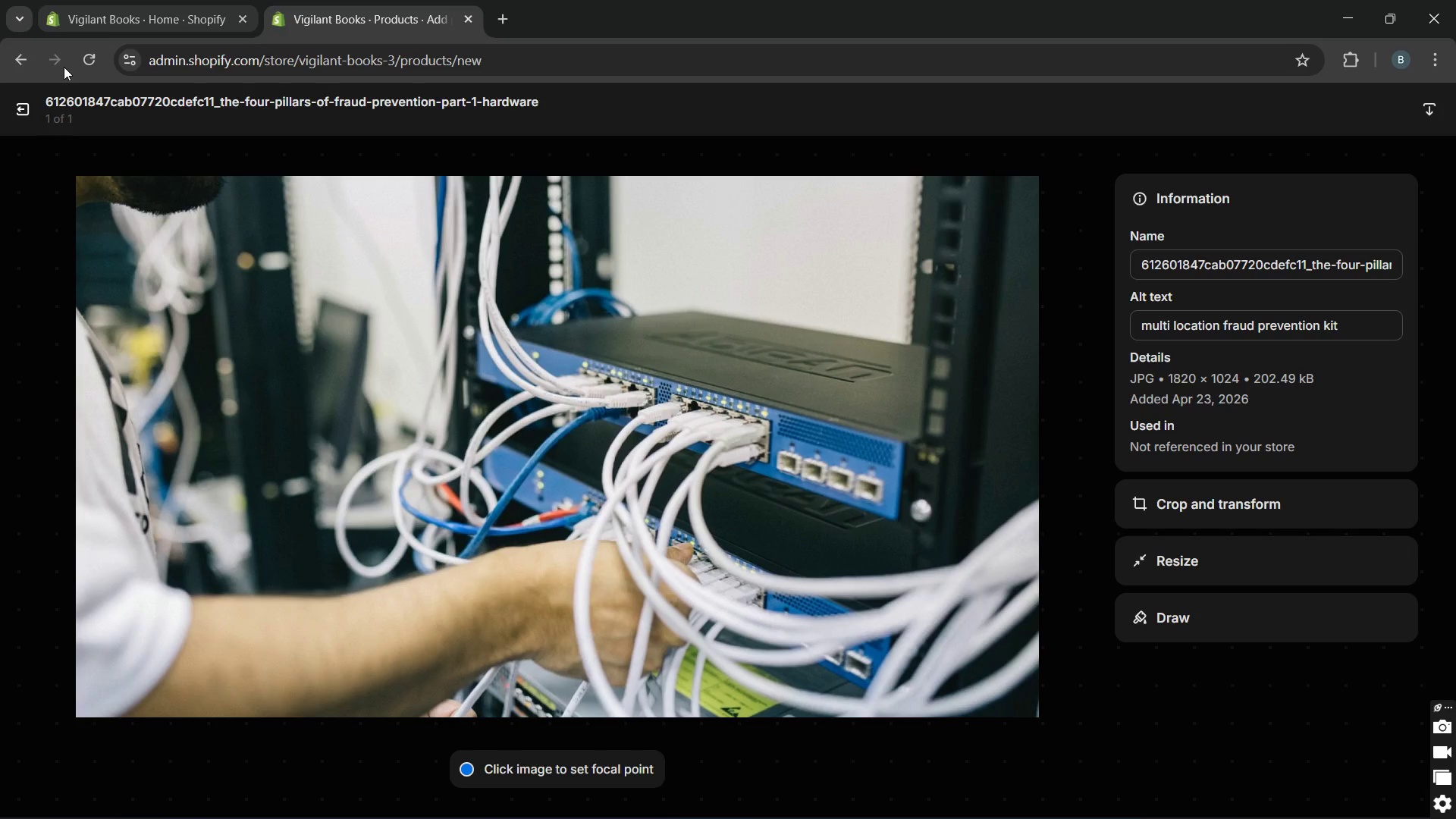 
left_click([21, 105])
 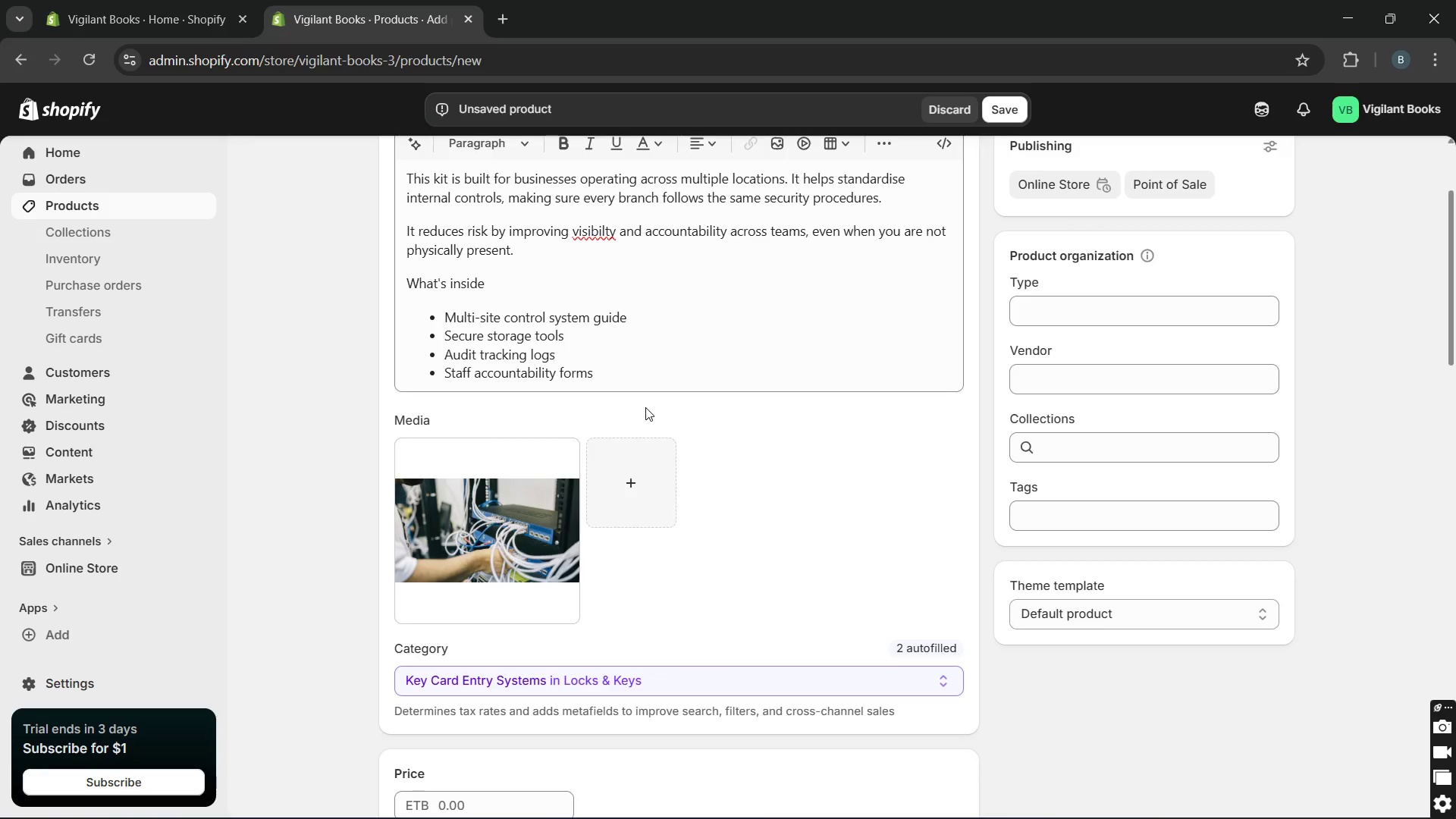 
scroll: coordinate [947, 180], scroll_direction: down, amount: 6.0
 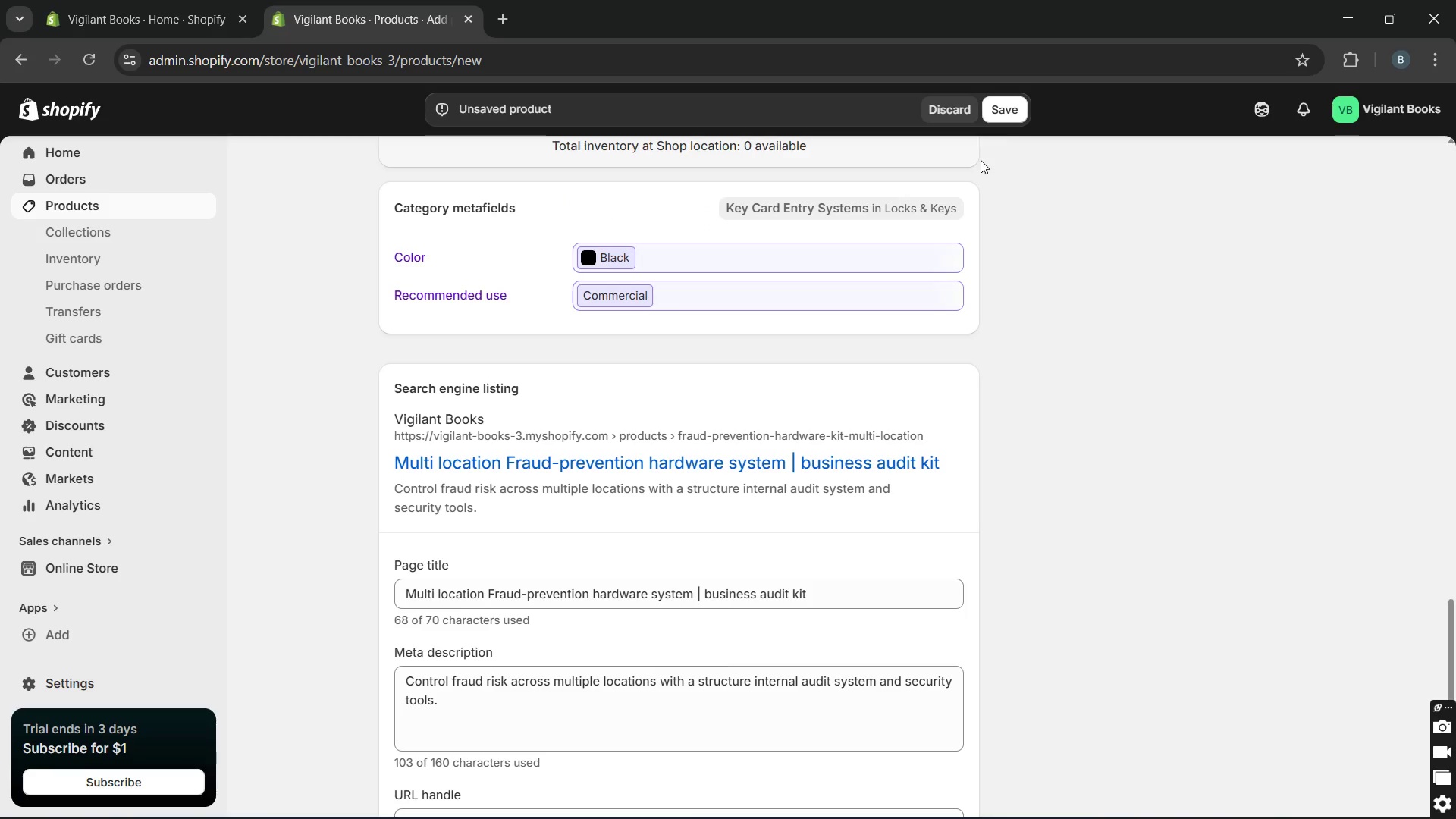 
scroll: coordinate [981, 159], scroll_direction: up, amount: 4.0
 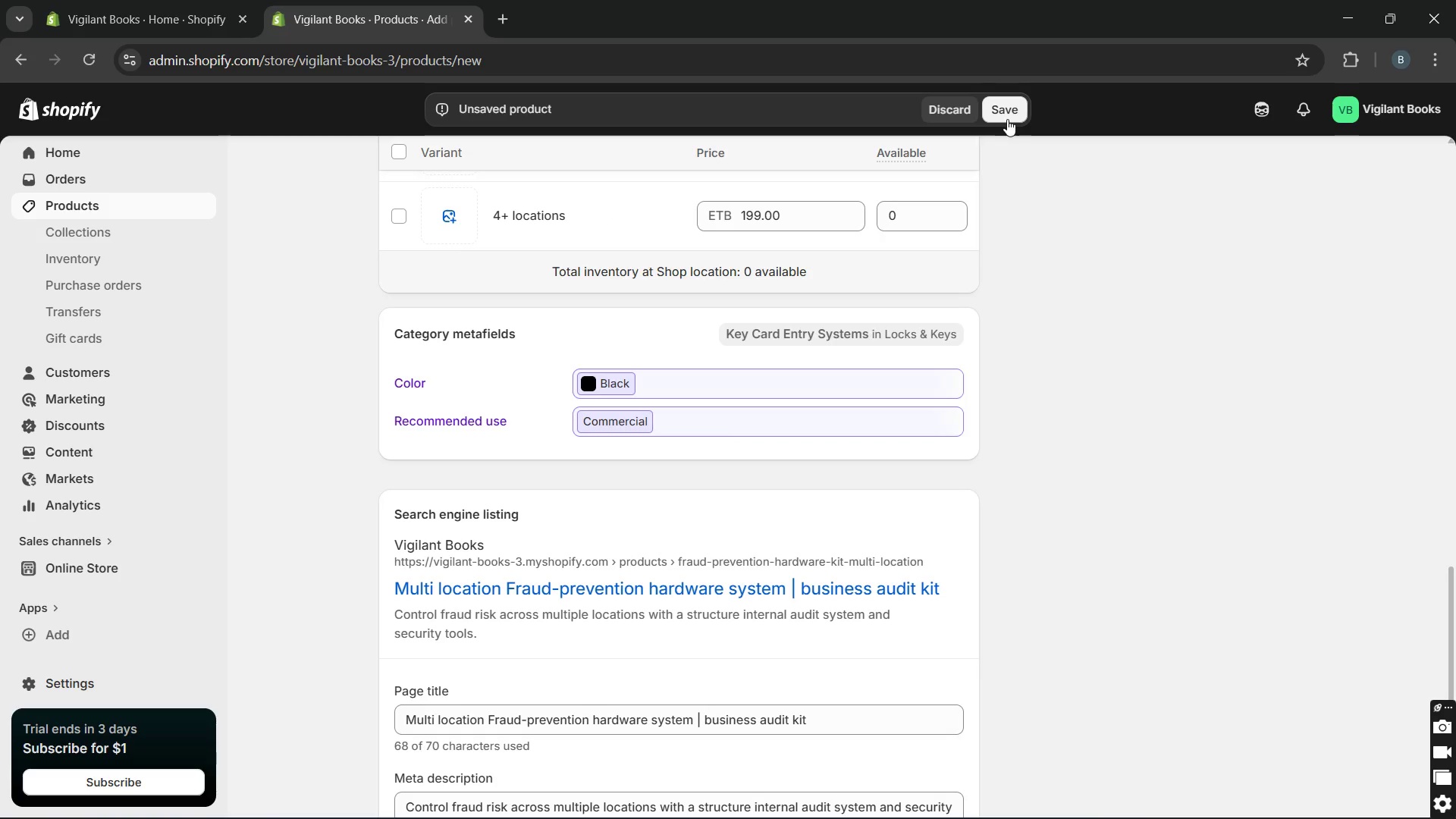 
left_click([1007, 119])
 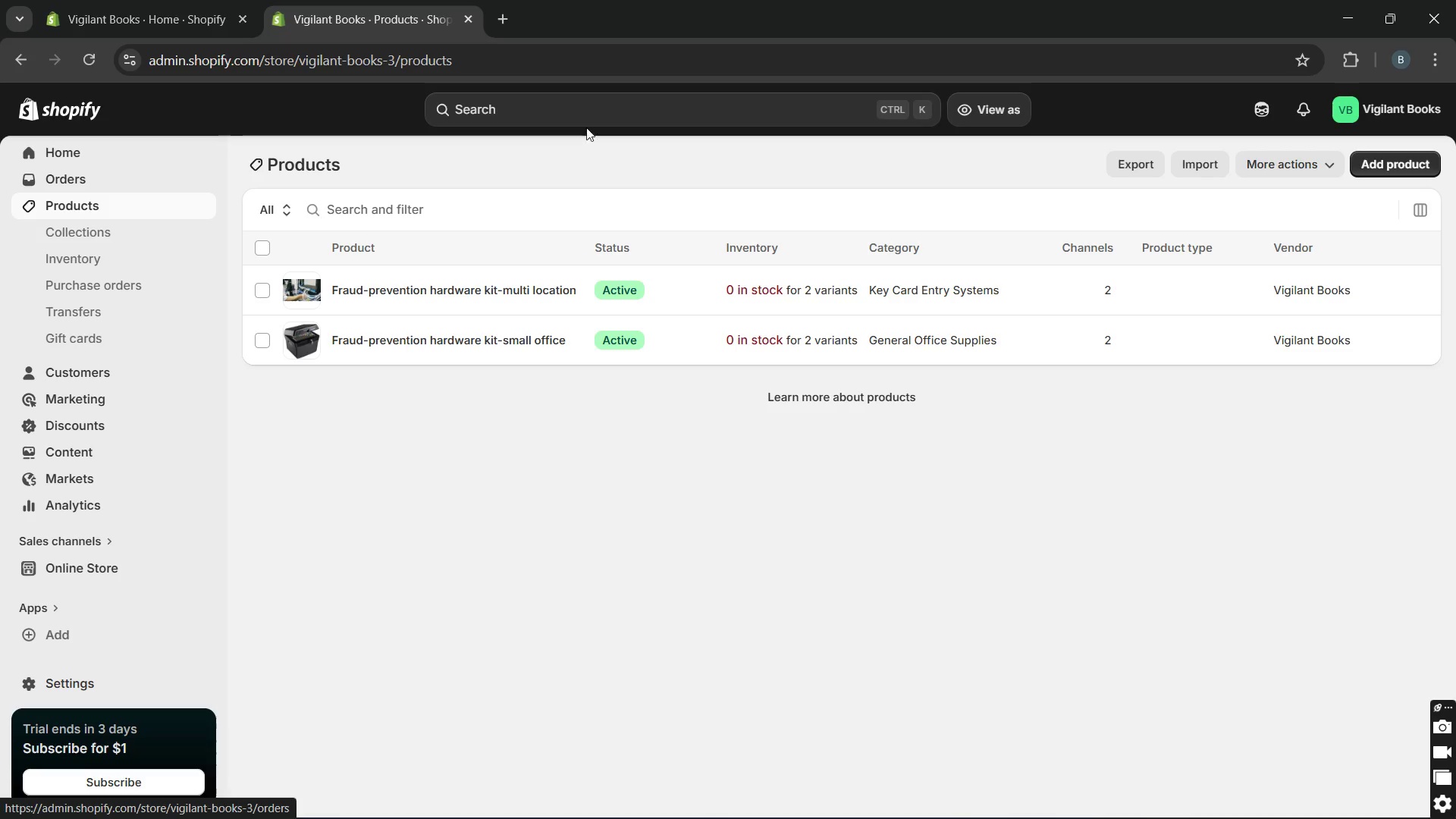 
wait(28.41)
 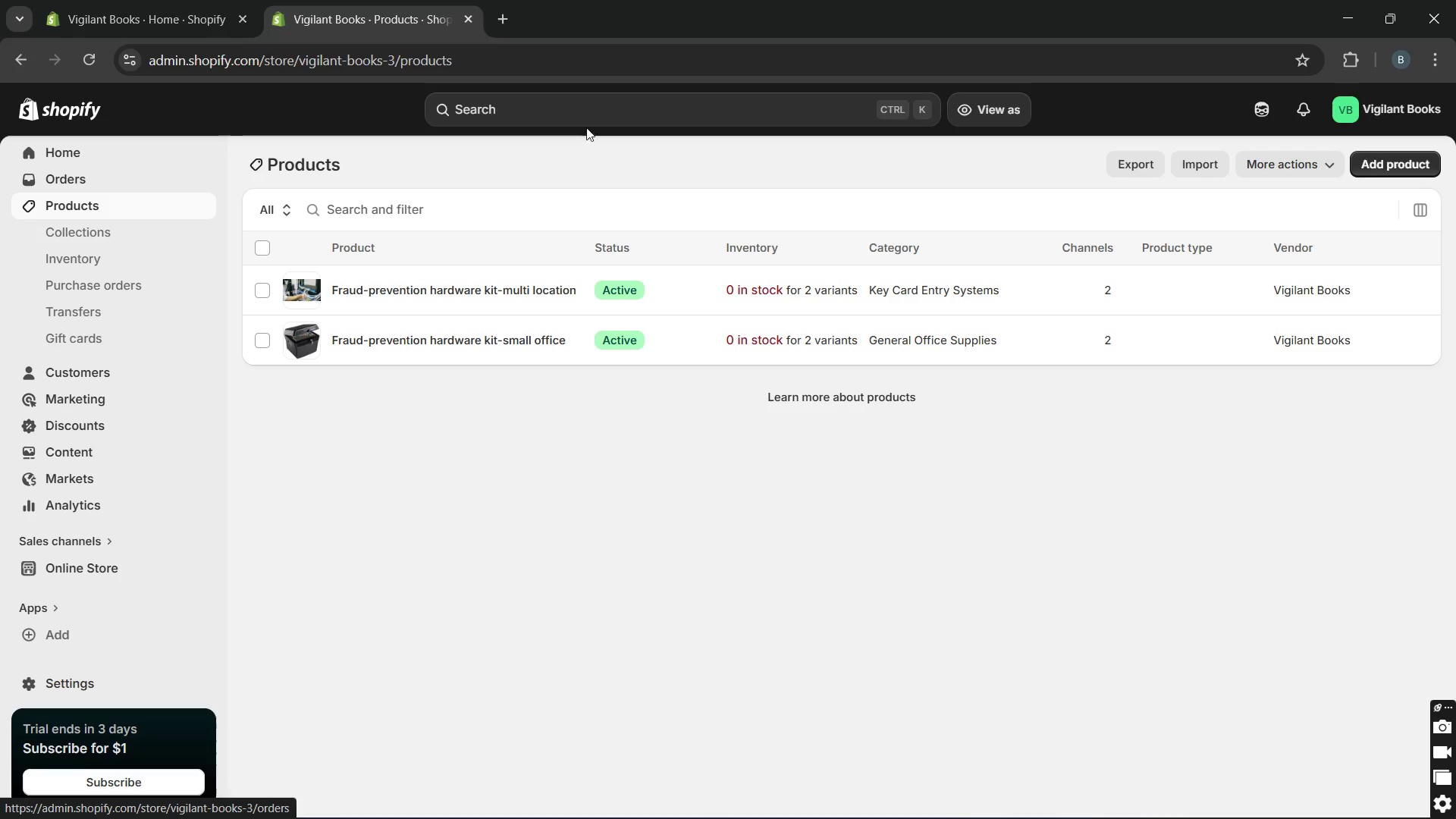 
left_click([552, 240])
 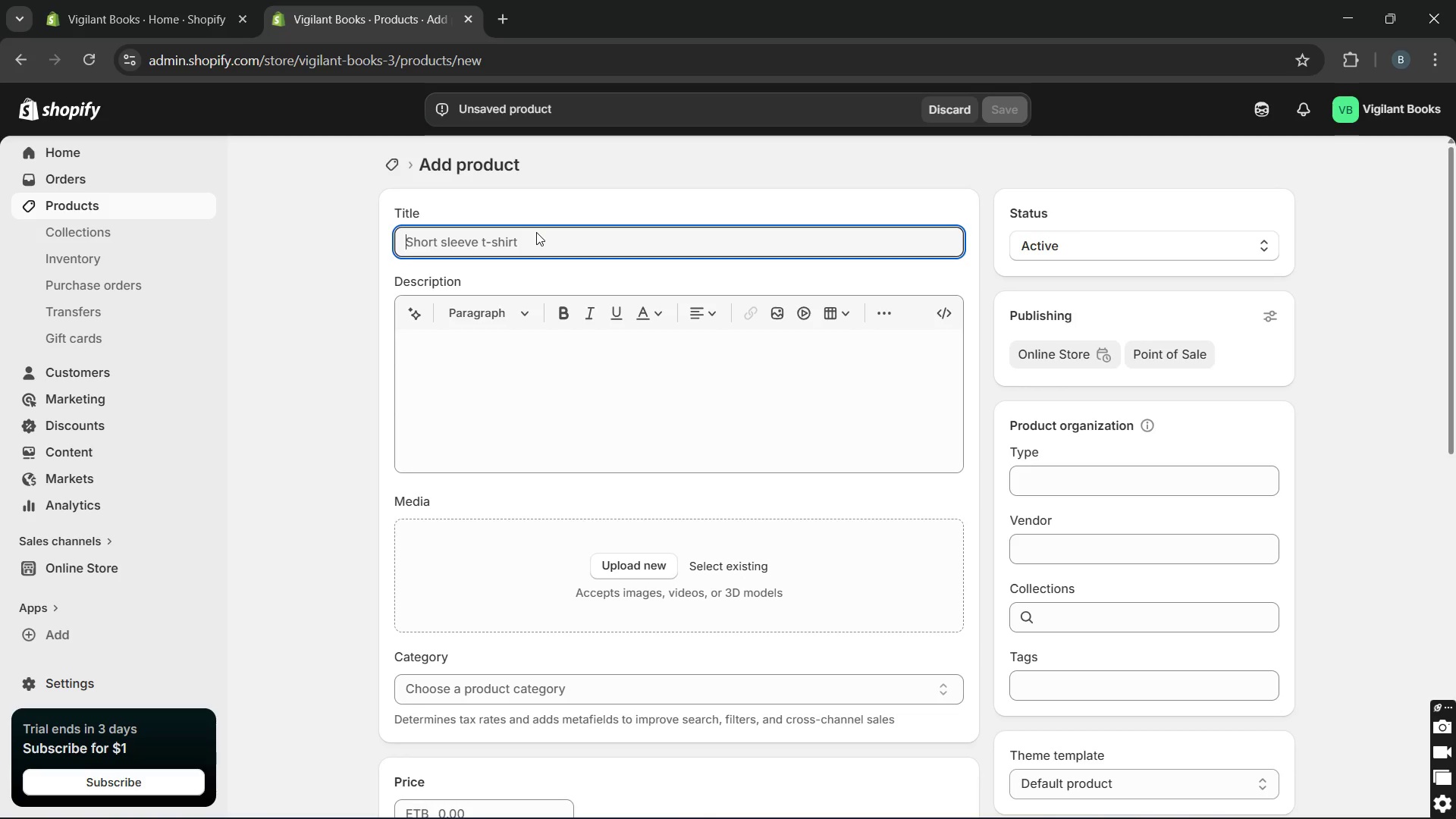 
type(Internal Au)
key(Backspace)
key(Backspace)
type(audit template - basic control checklist )
 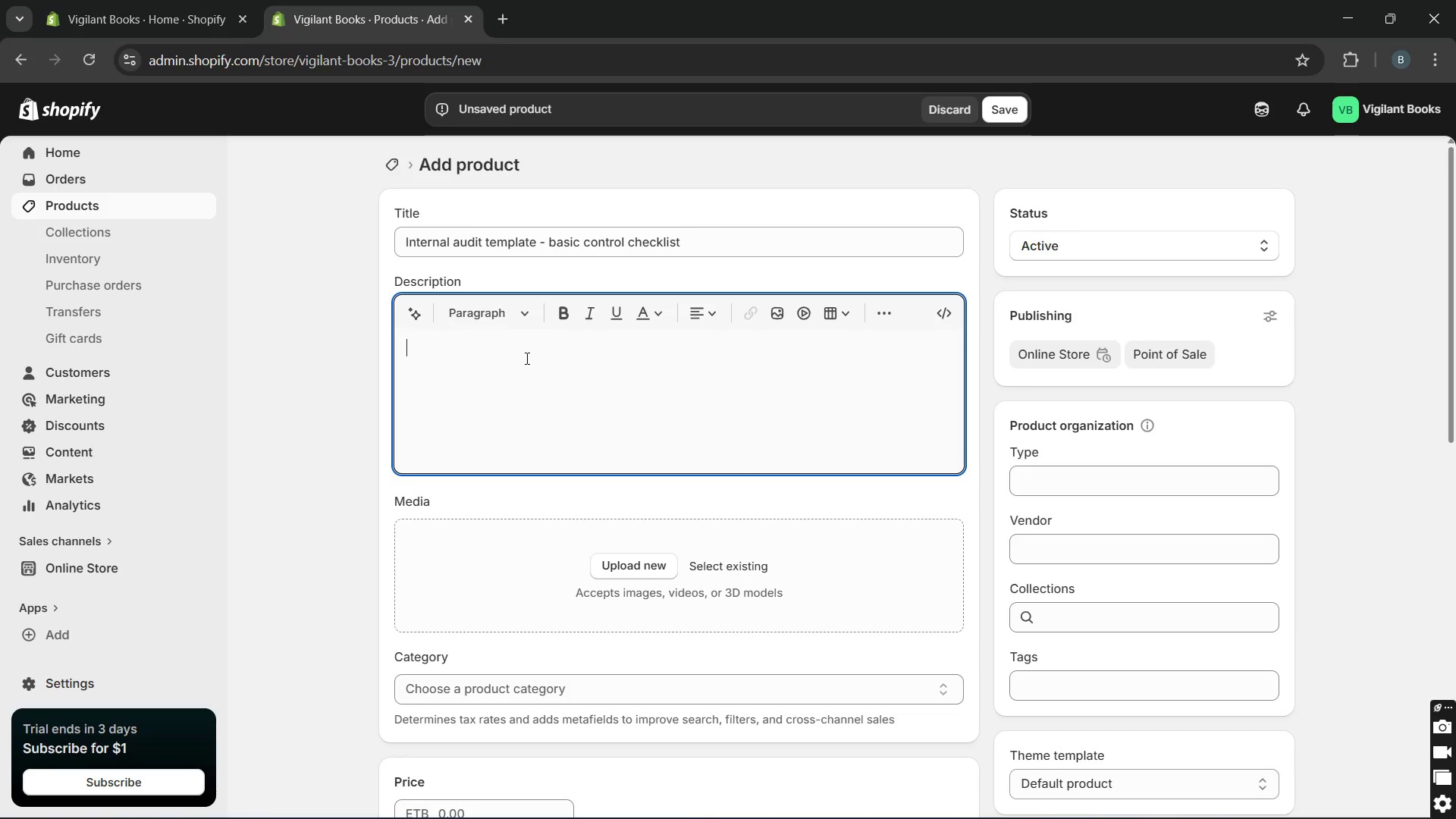 
type(This easy-to-use template helps you review your business processes and identify weak points in youre )
key(Backspace)
key(Backspace)
type( internsl controls.)
 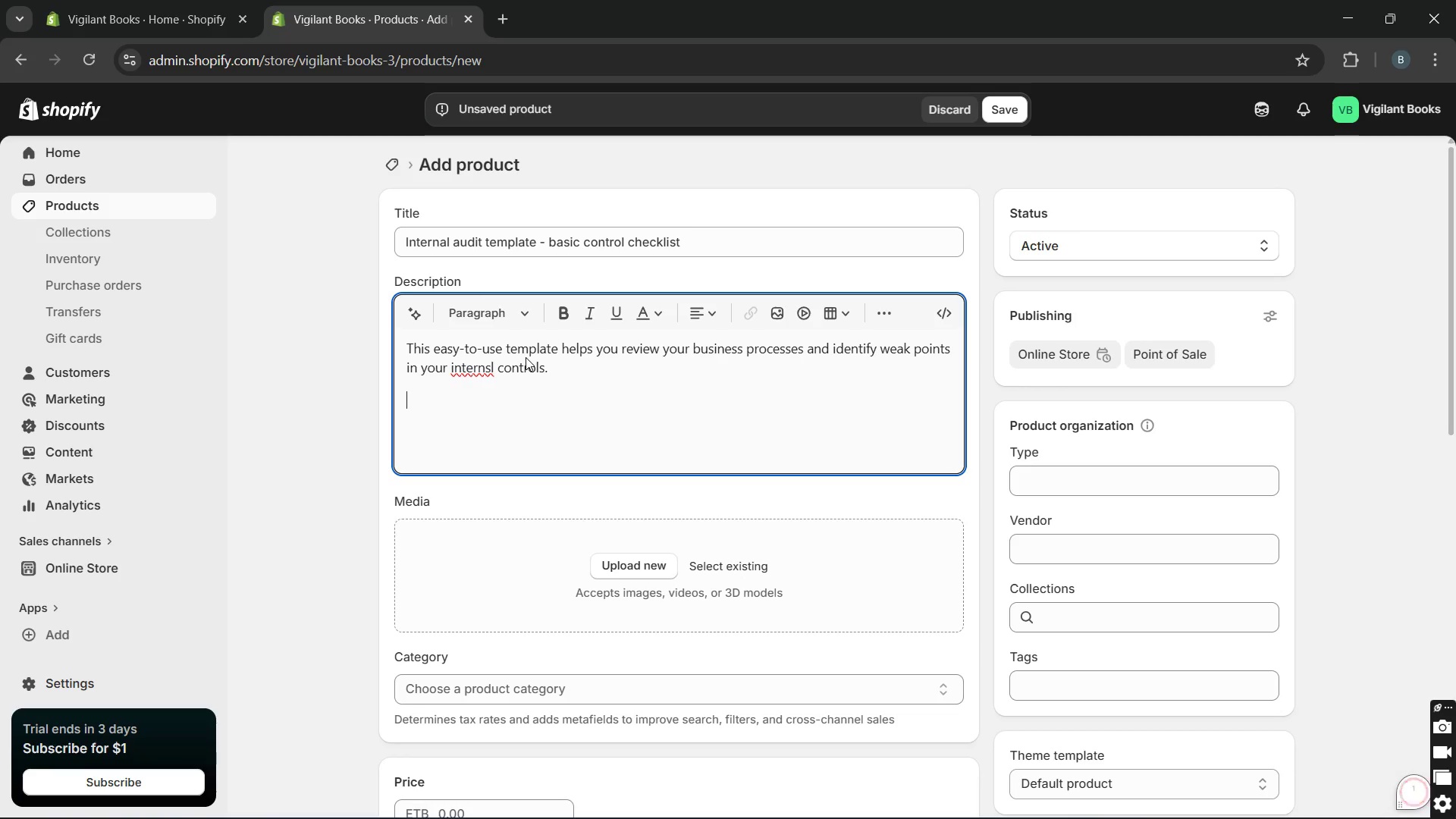 
key(Enter)
 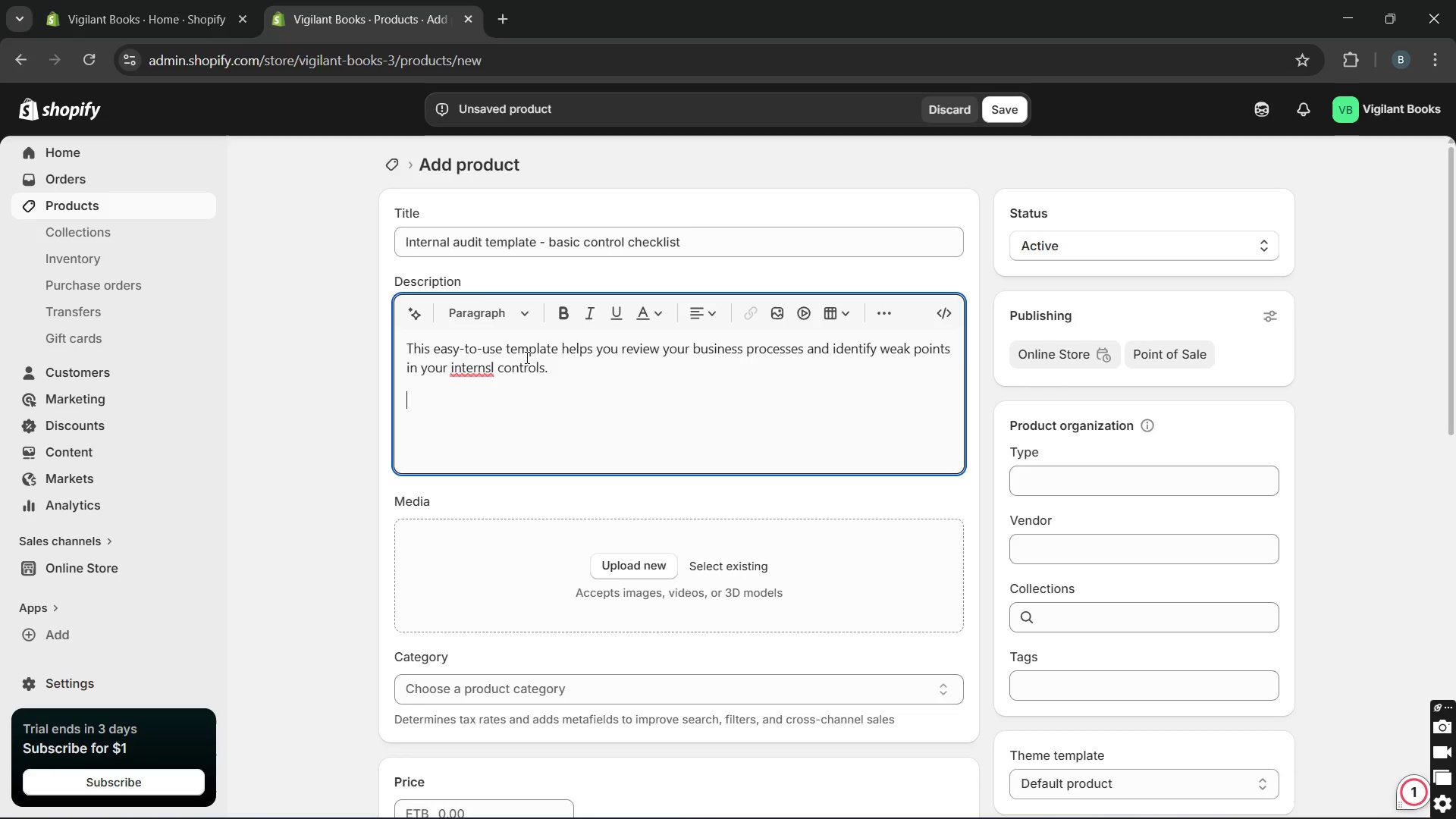 
type(It's perfect if you want a simple starting po)
 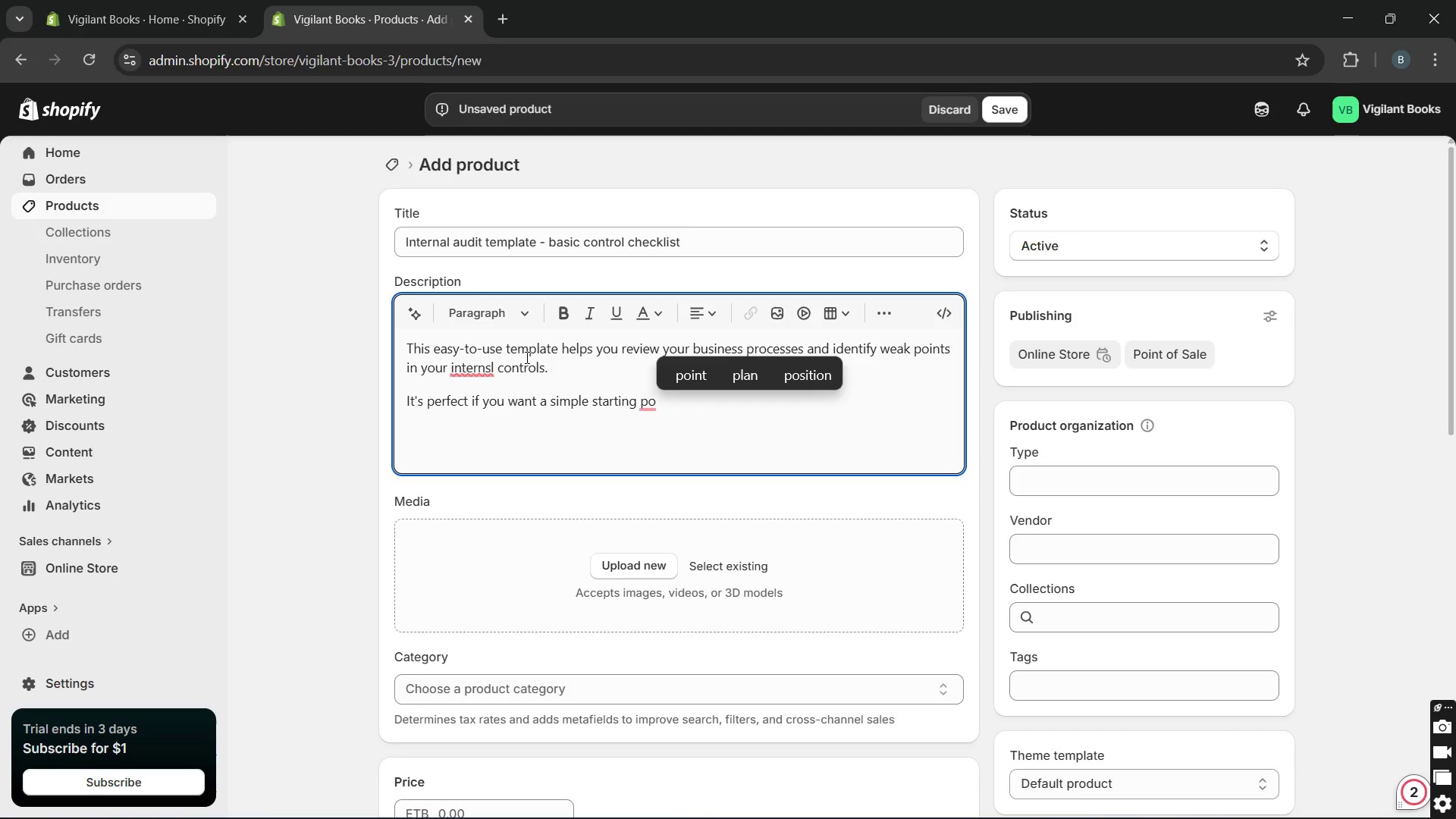 
type(int to understand where your risks are.)
 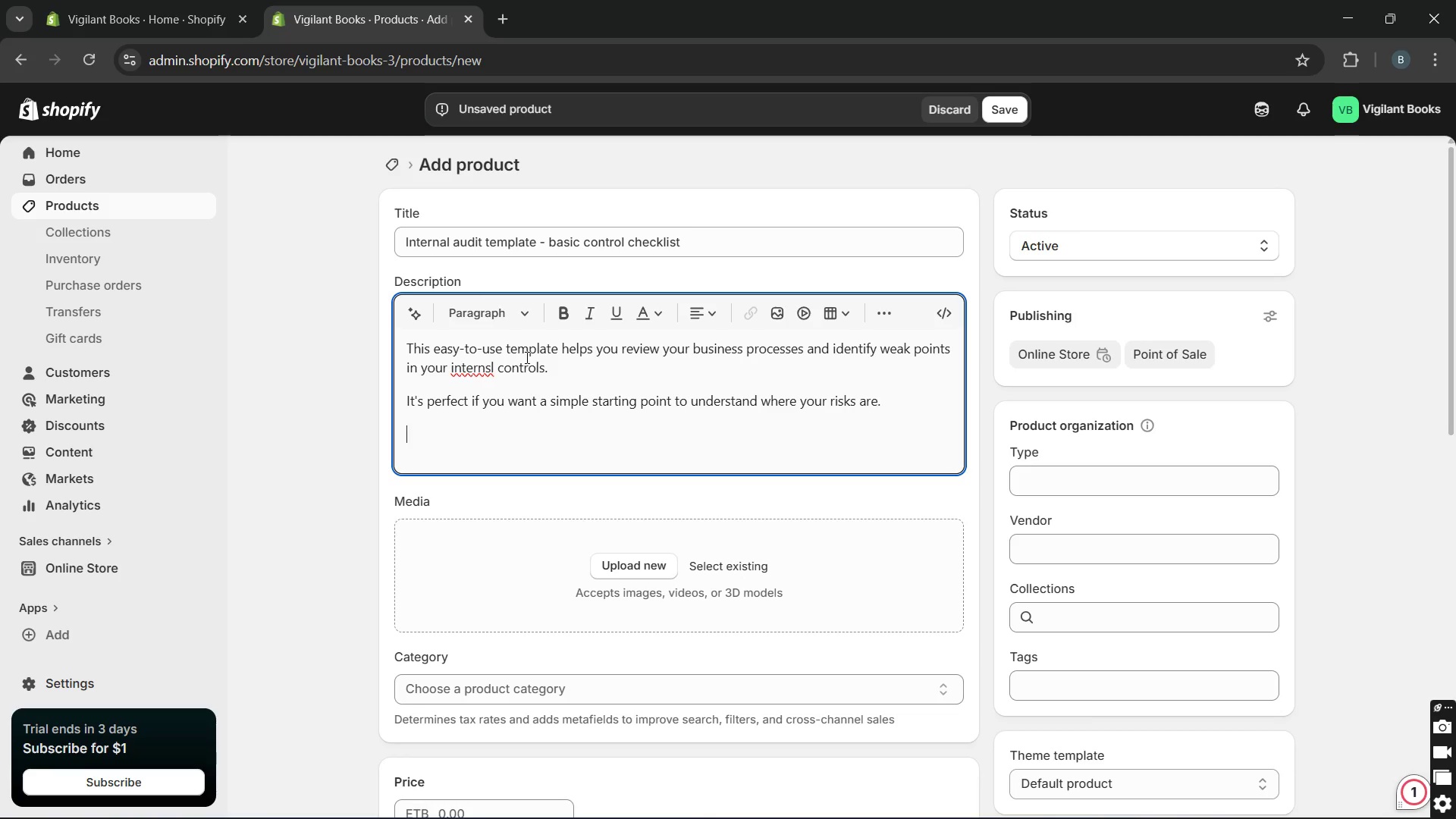 
key(Enter)
 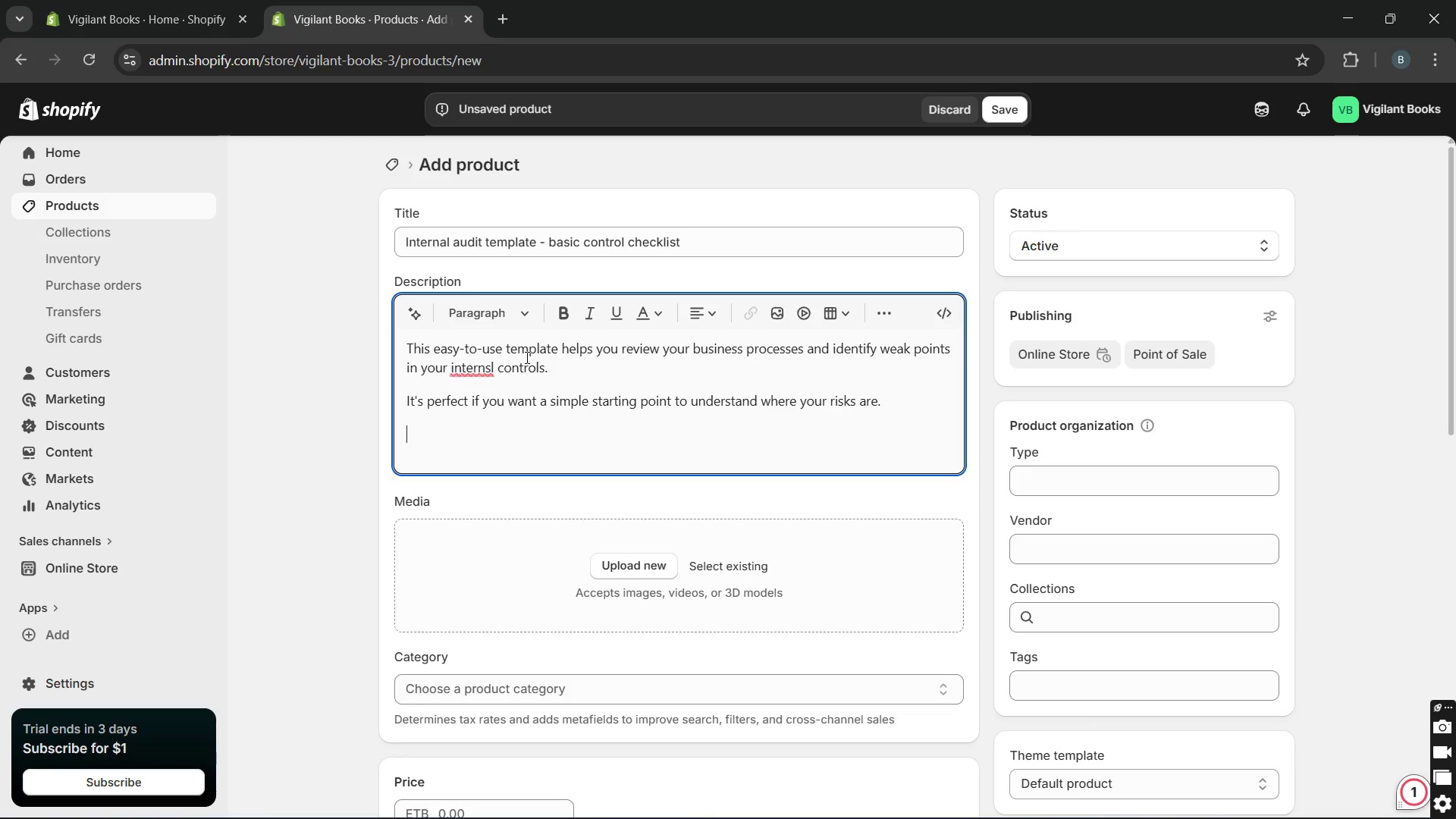 
wait(5.62)
 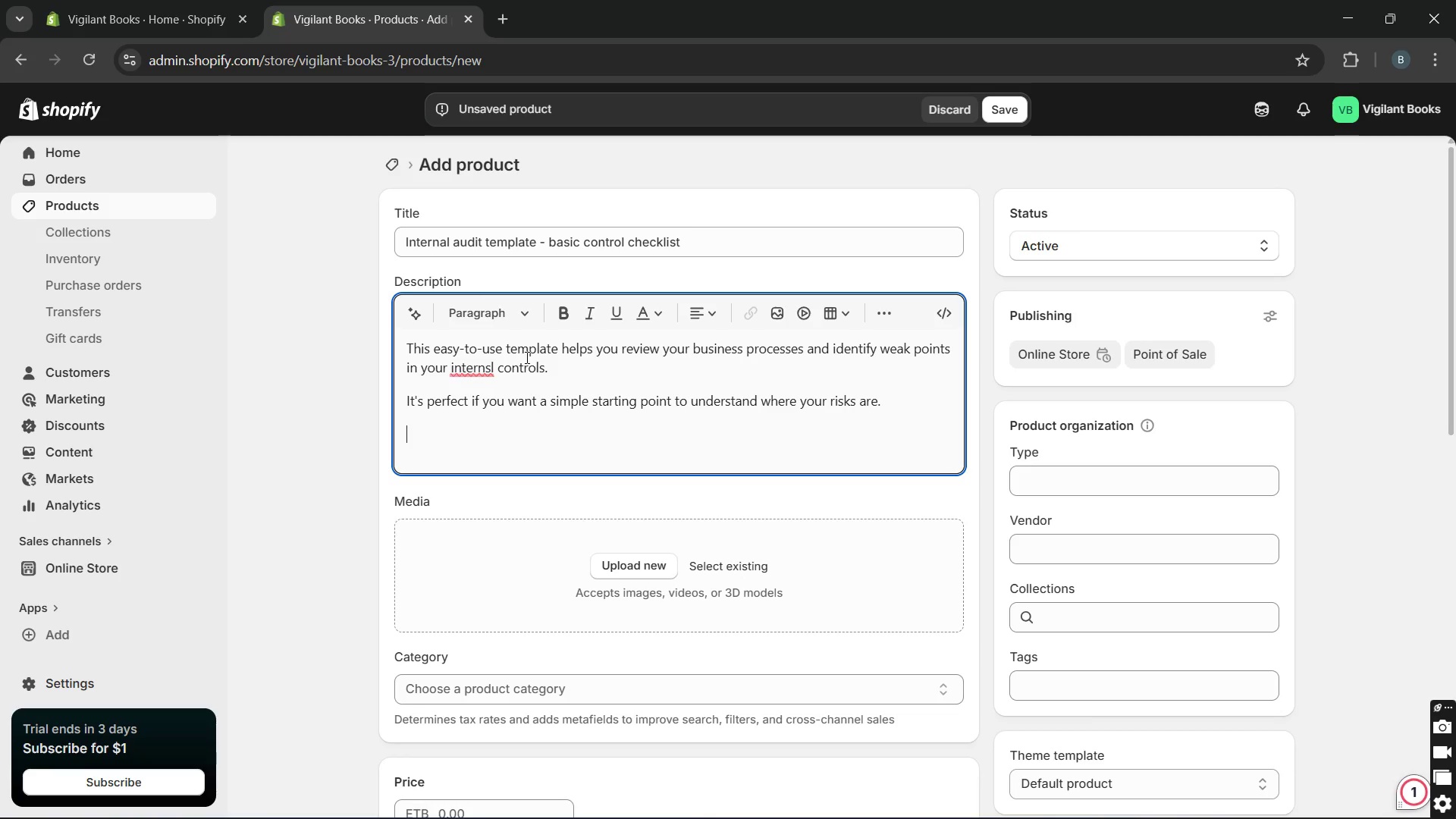 
key(CapsLock)
 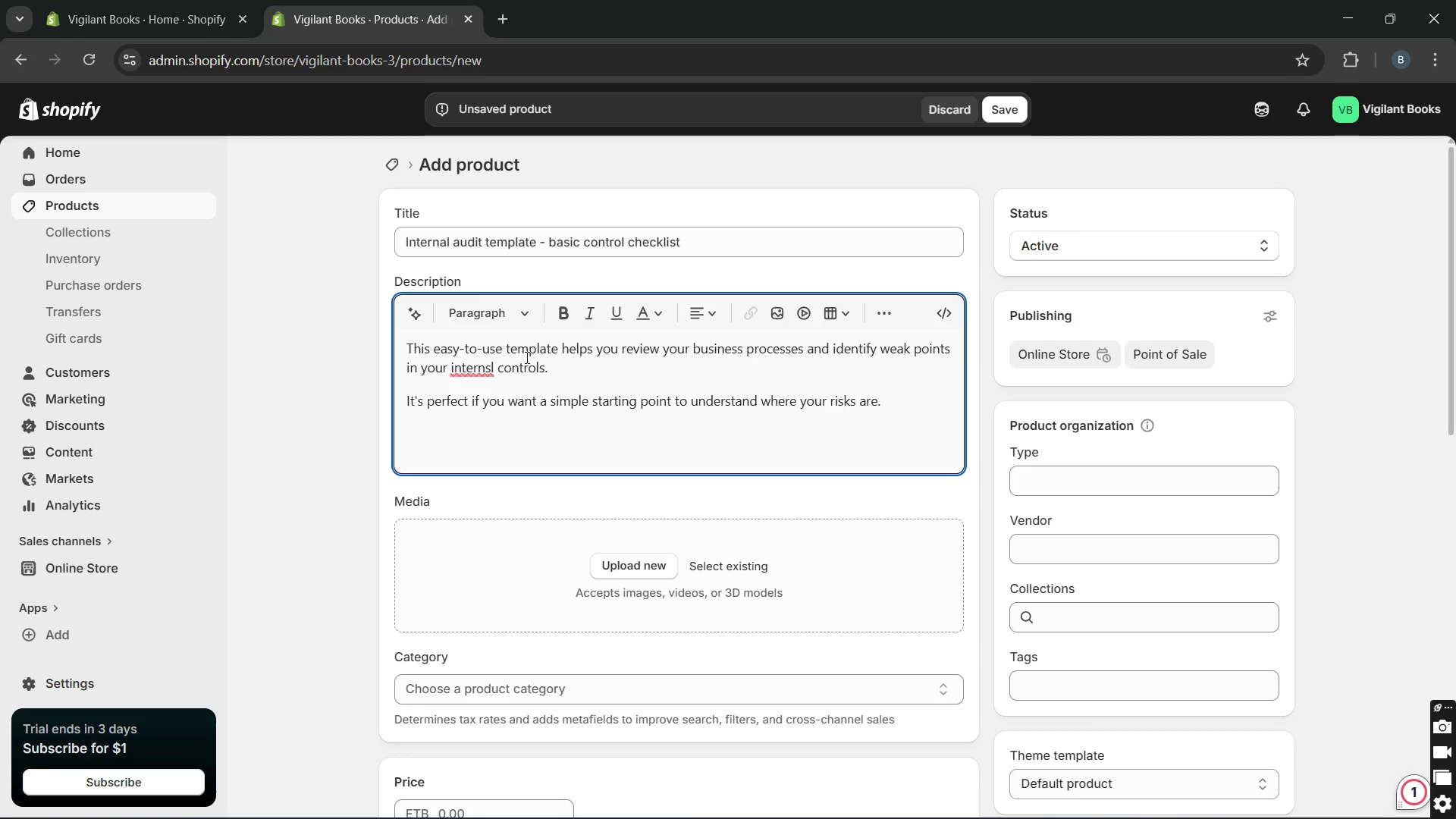 
key(I)
 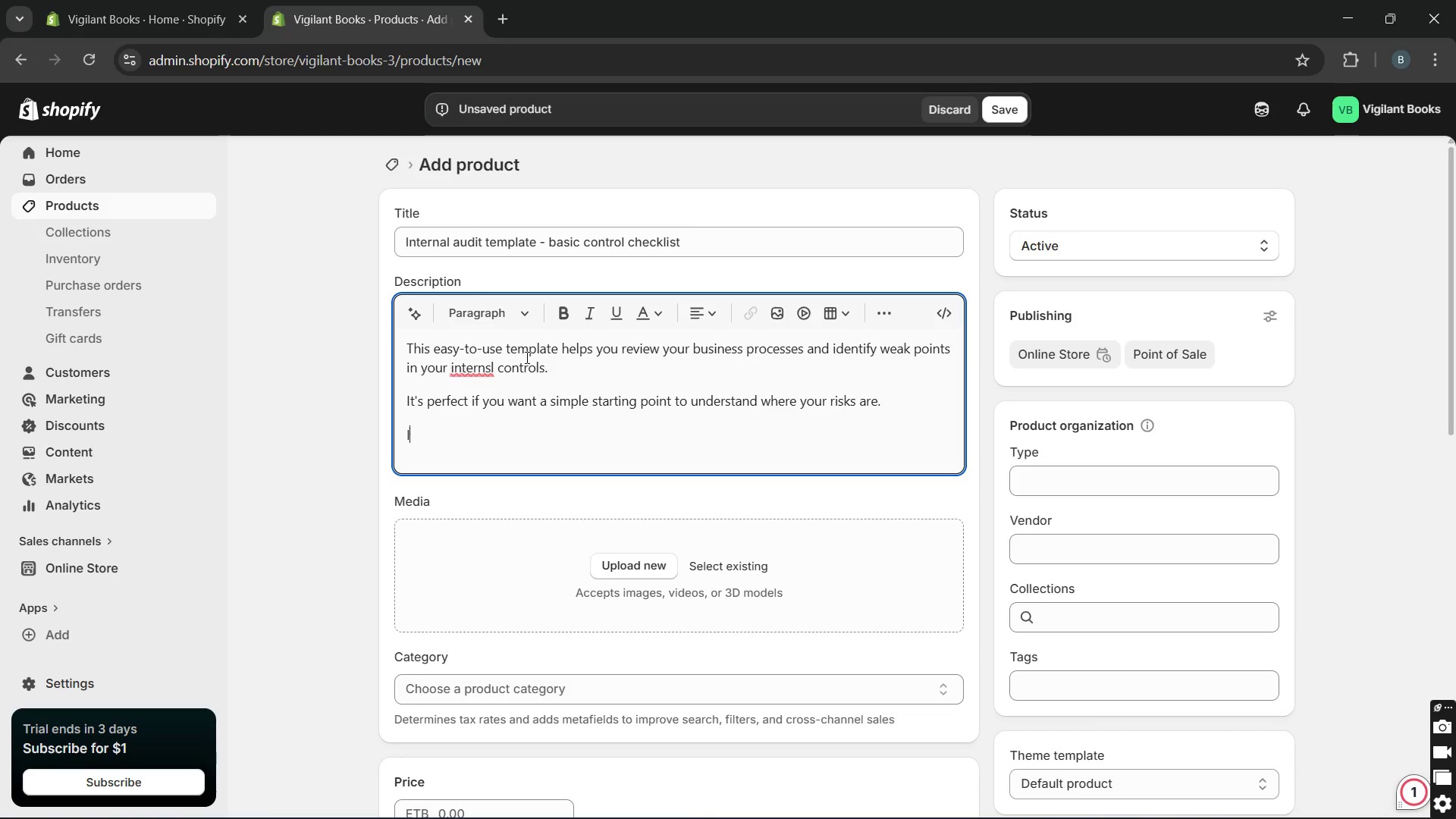 
key(CapsLock)
 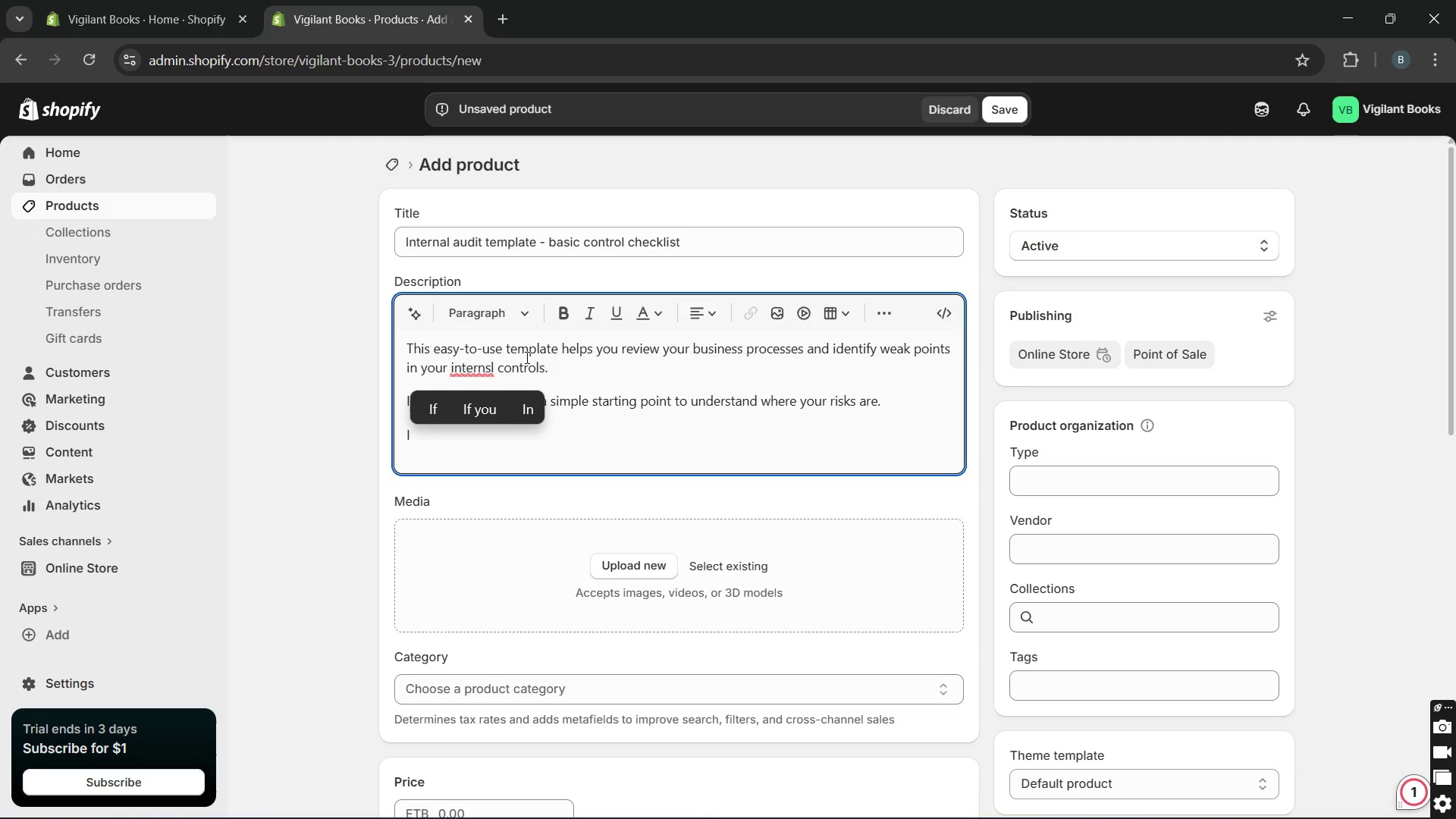 
type(ncludes)
 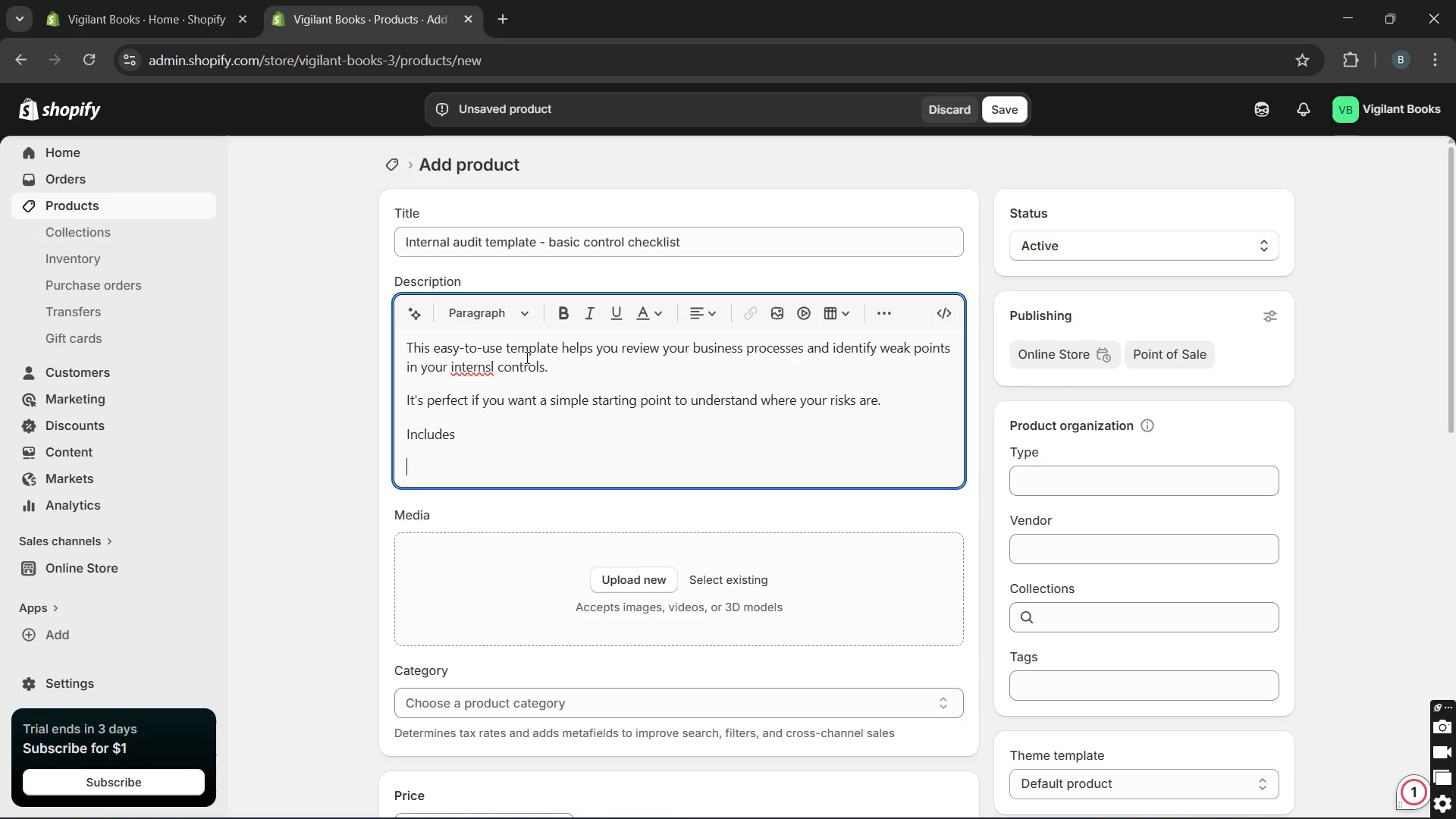 
key(Enter)
 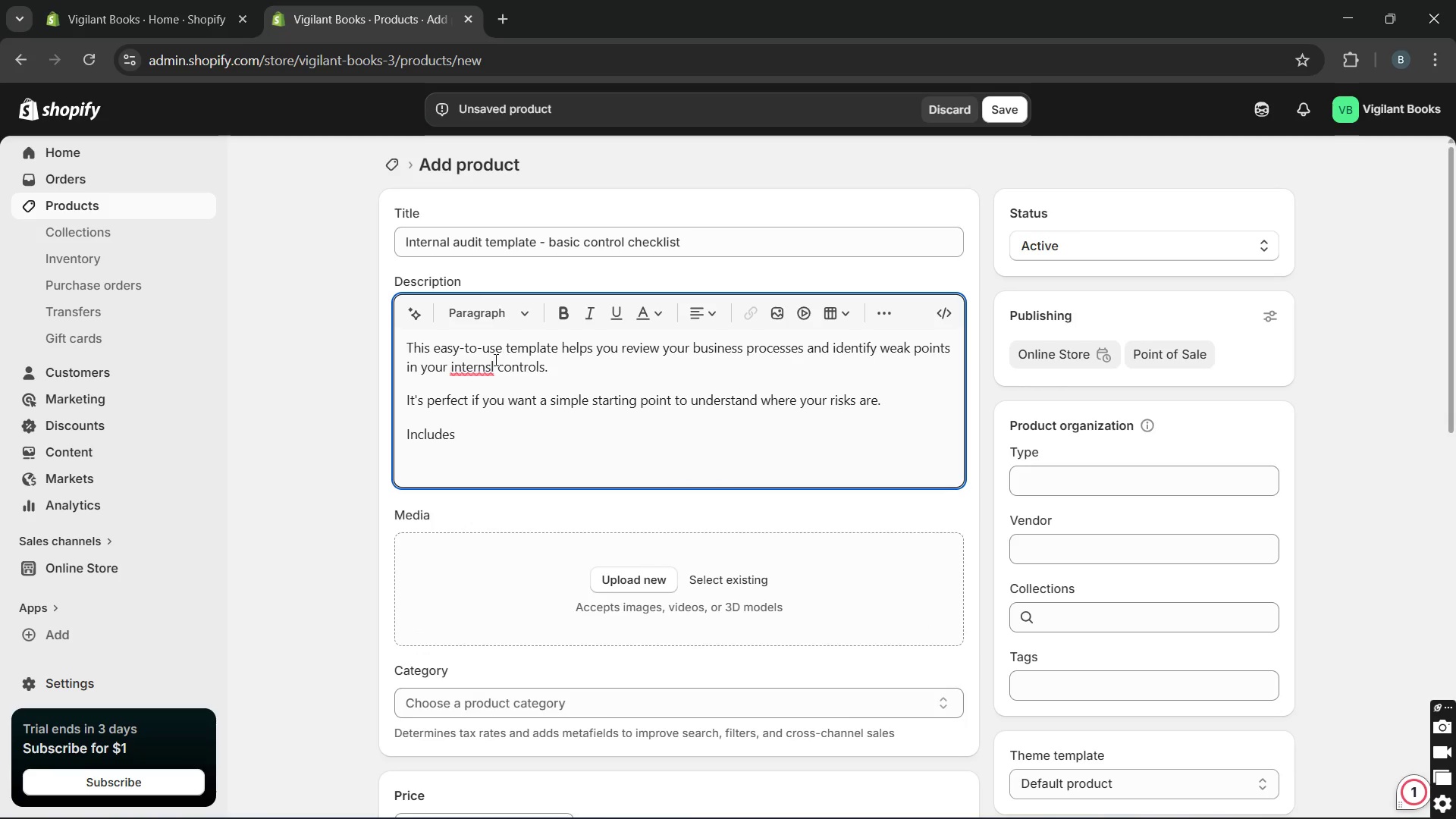 
mouse_move([492, 378])
 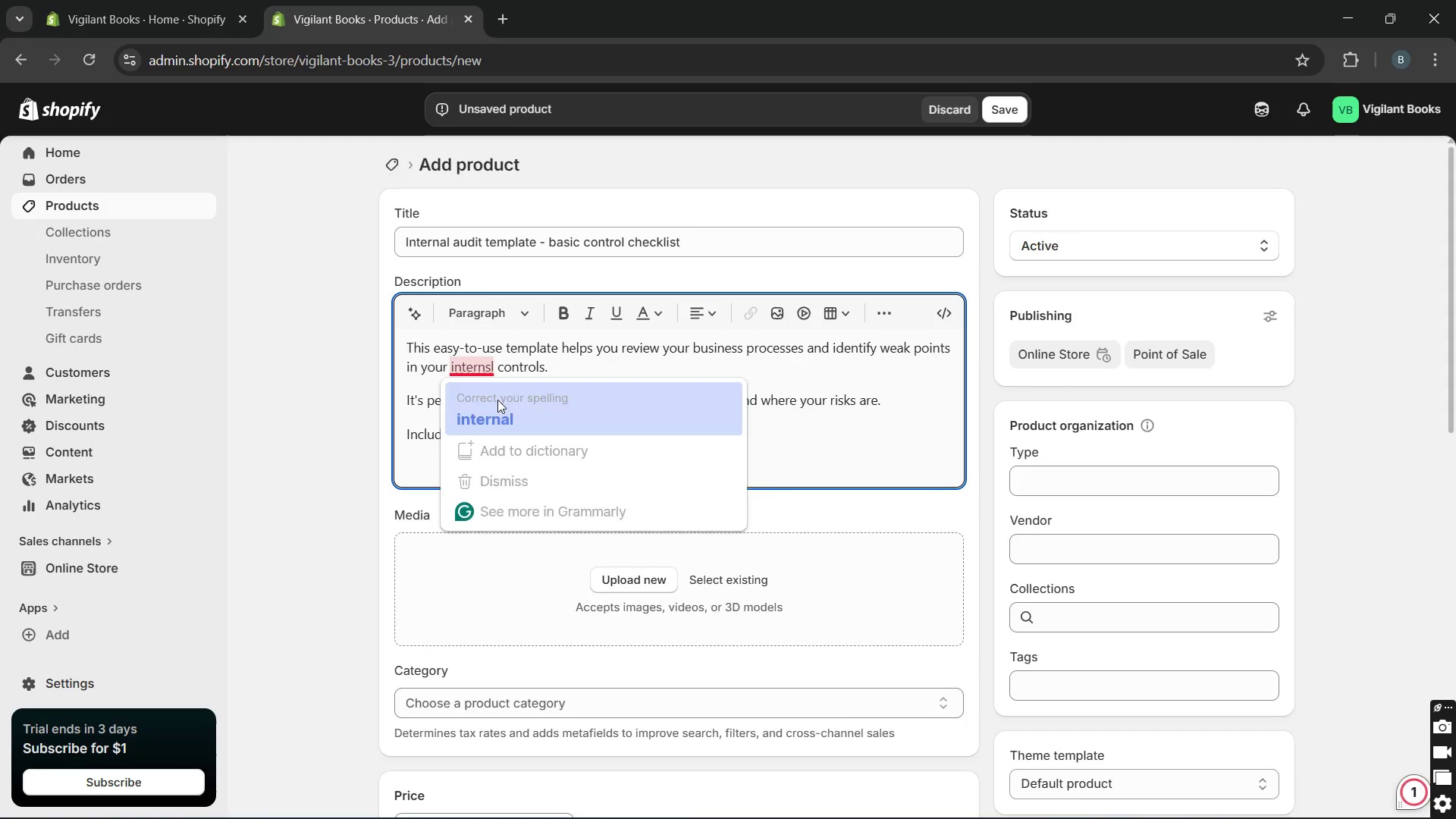 
left_click([497, 400])
 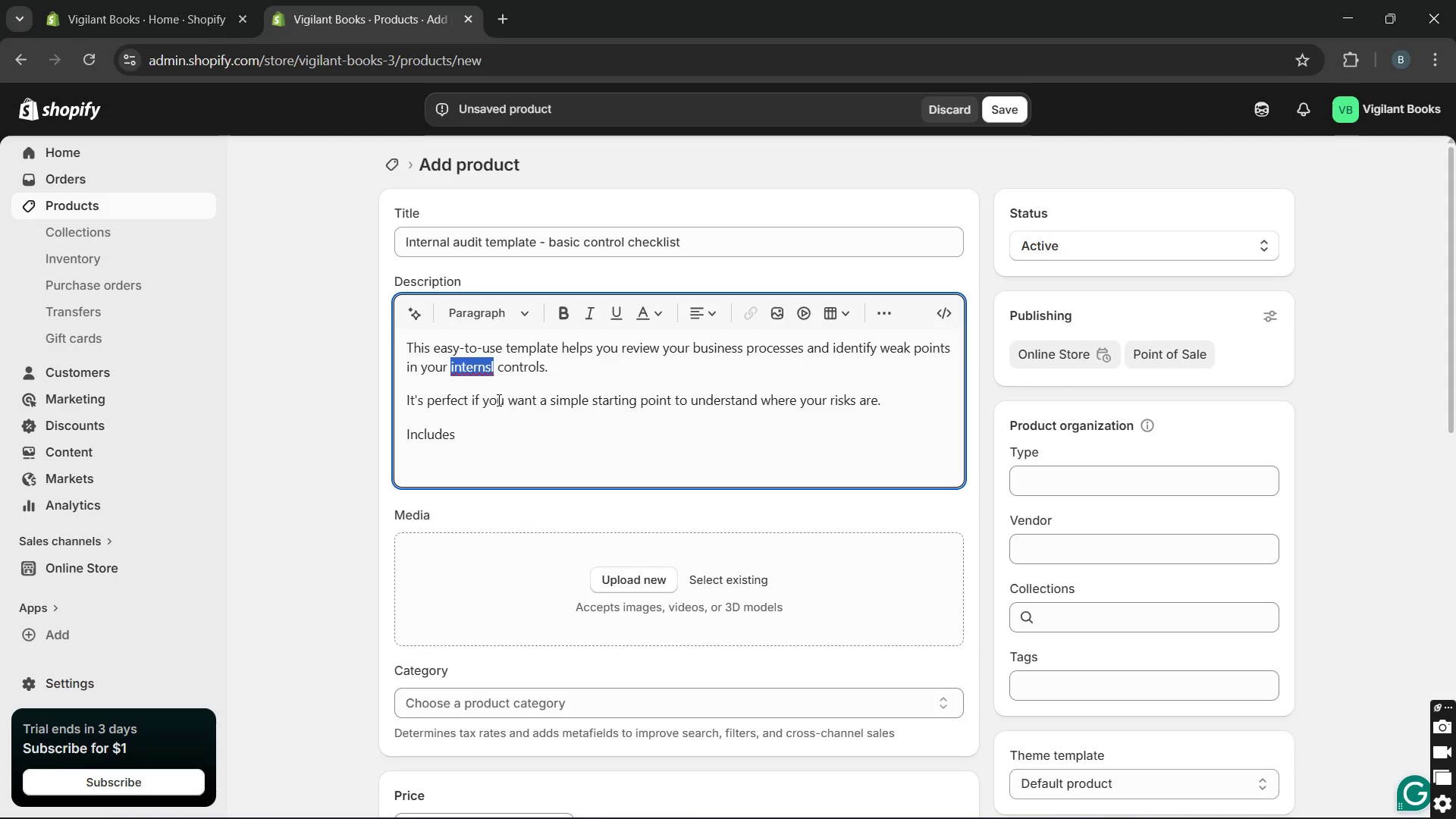 
key(Unknown)
 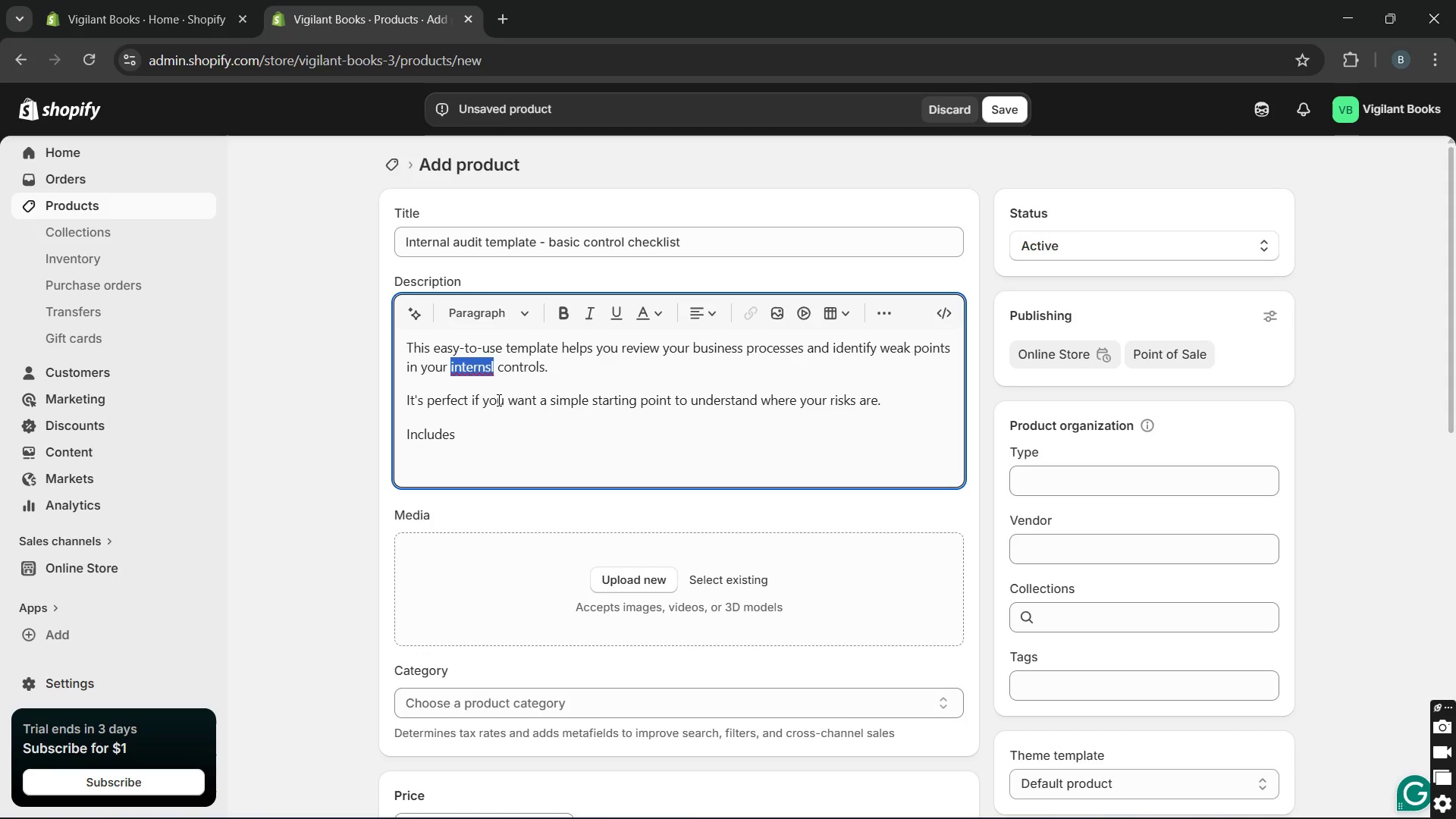 
key(Unknown)
 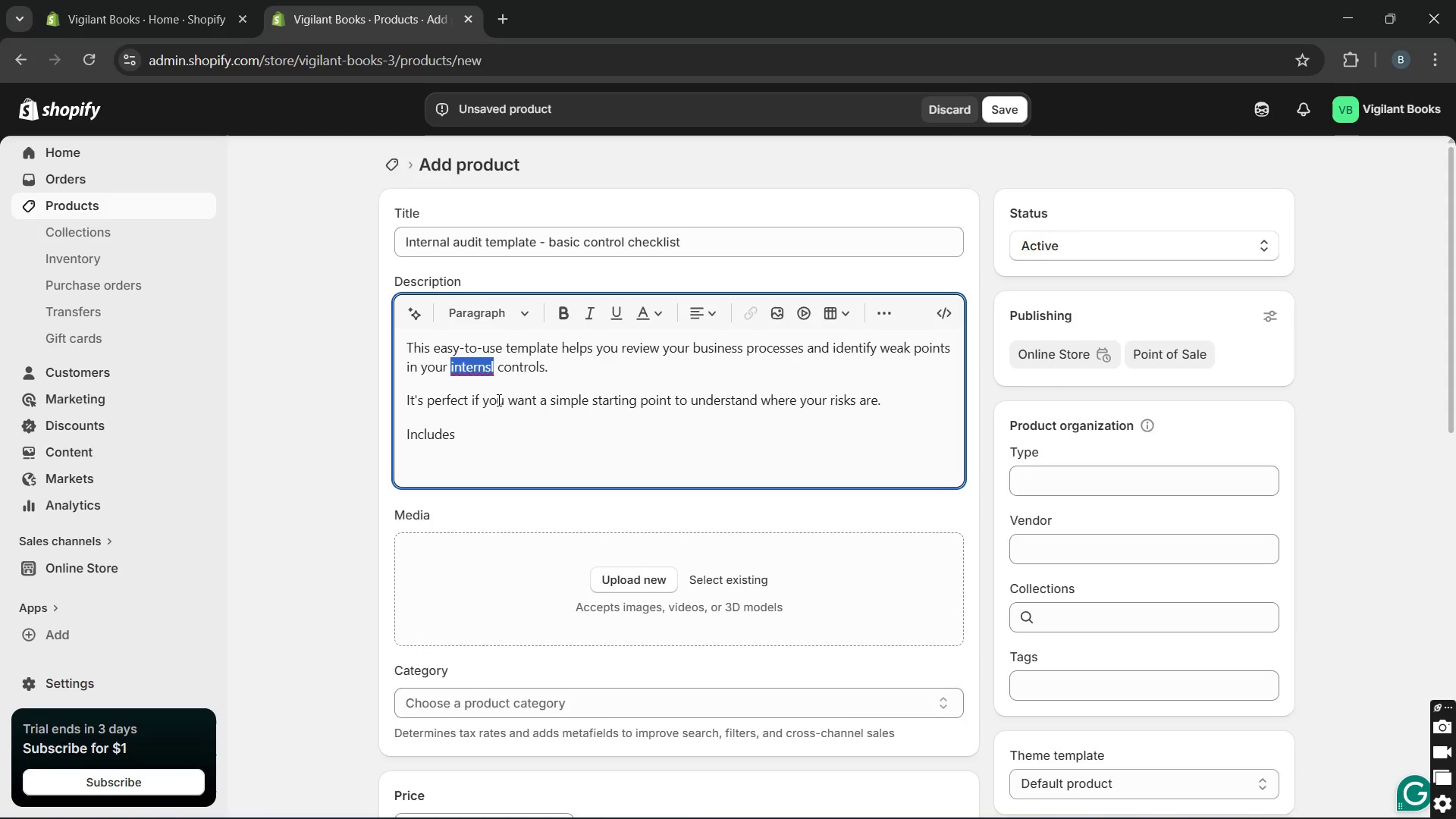 
key(Unknown)
 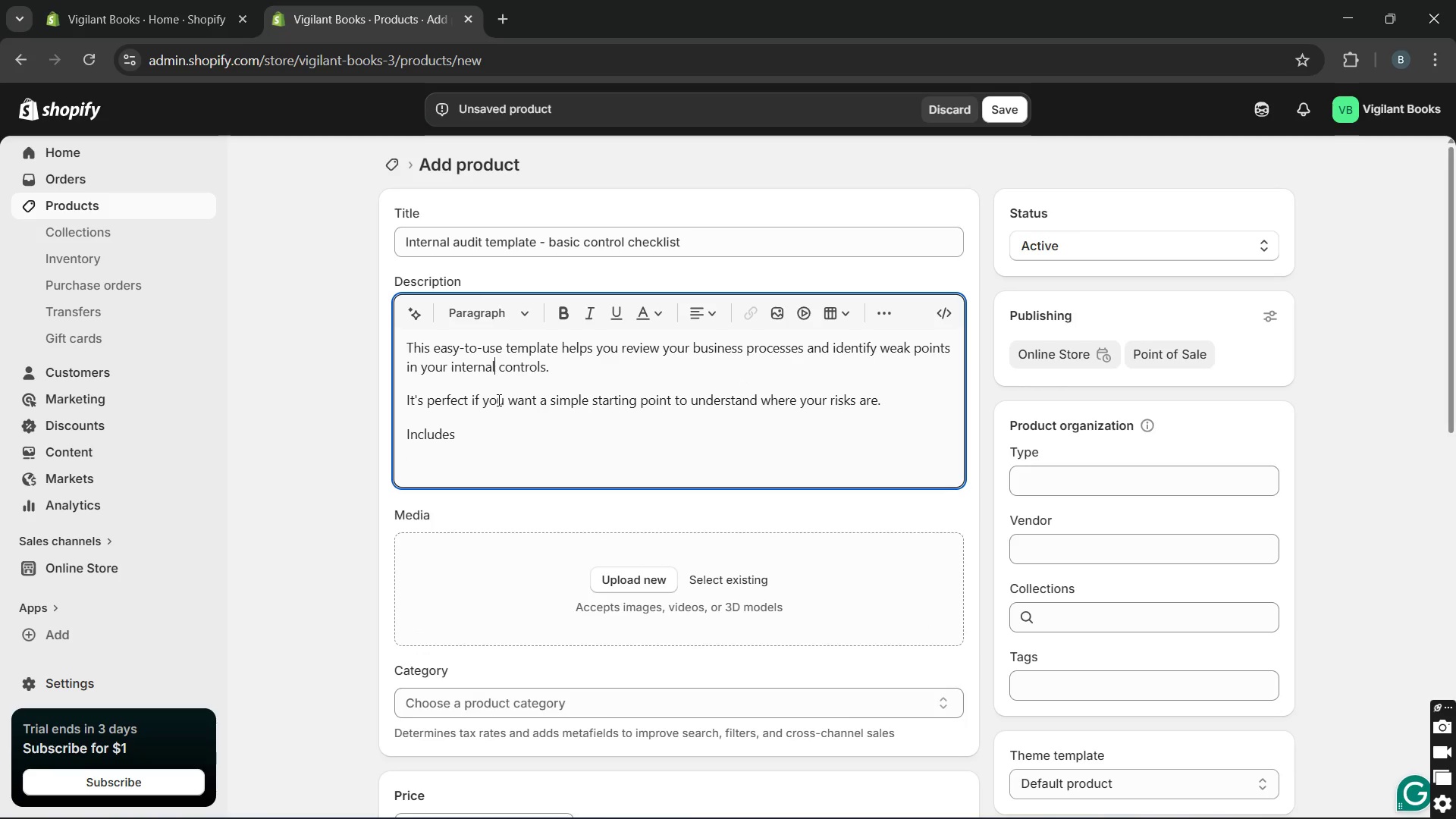 
key(Unknown)
 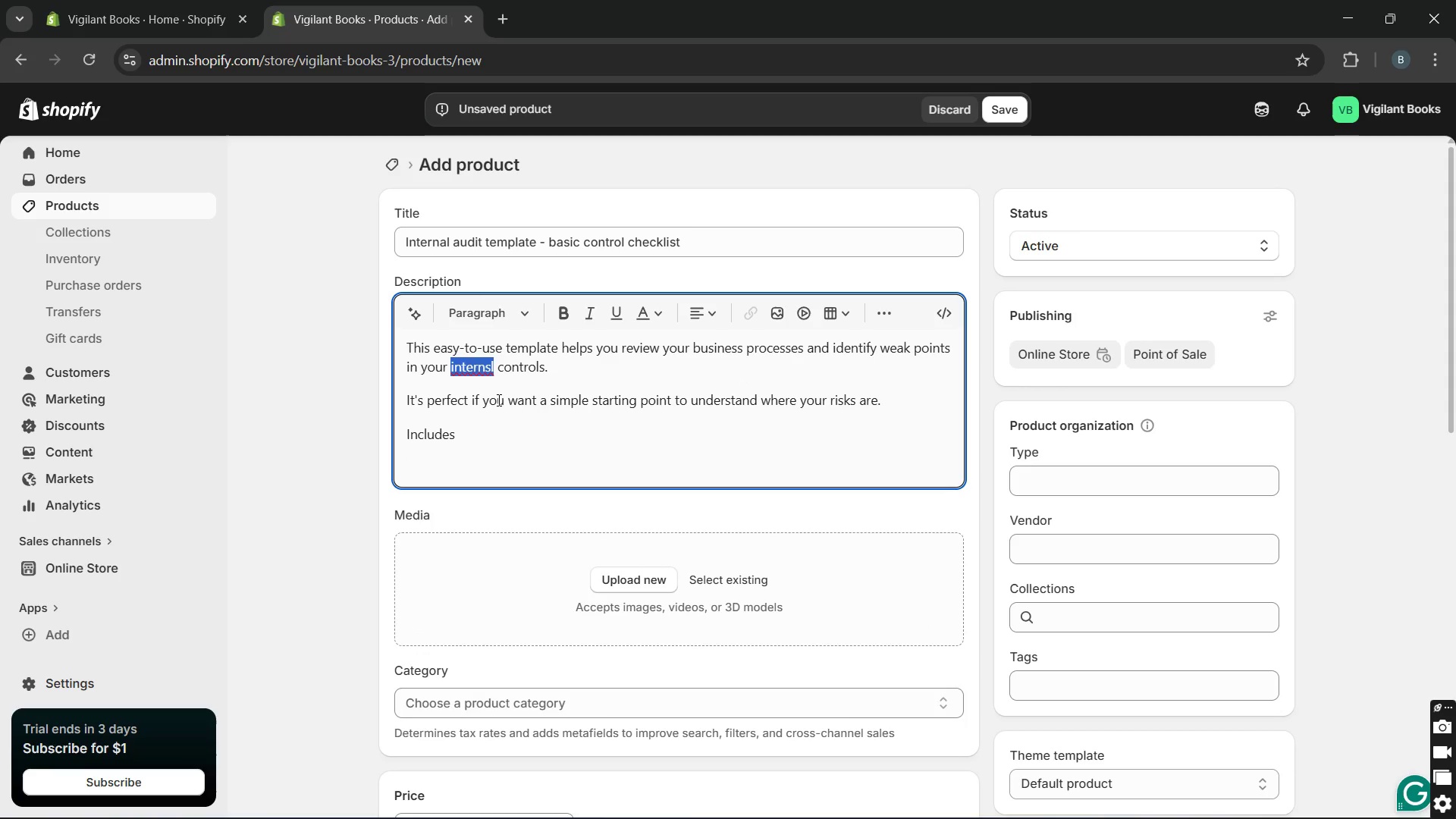 
key(Unknown)
 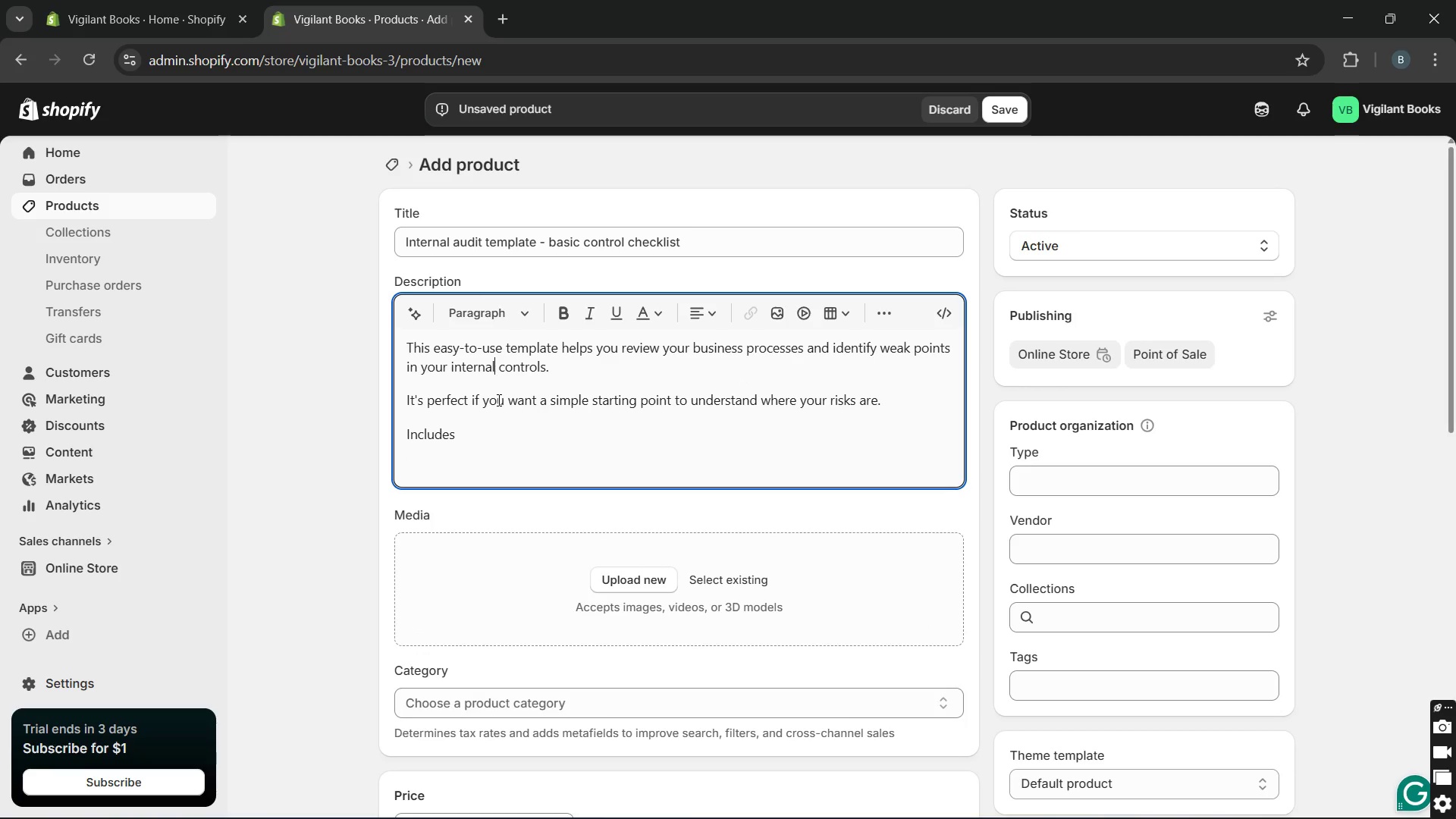 
key(Unknown)
 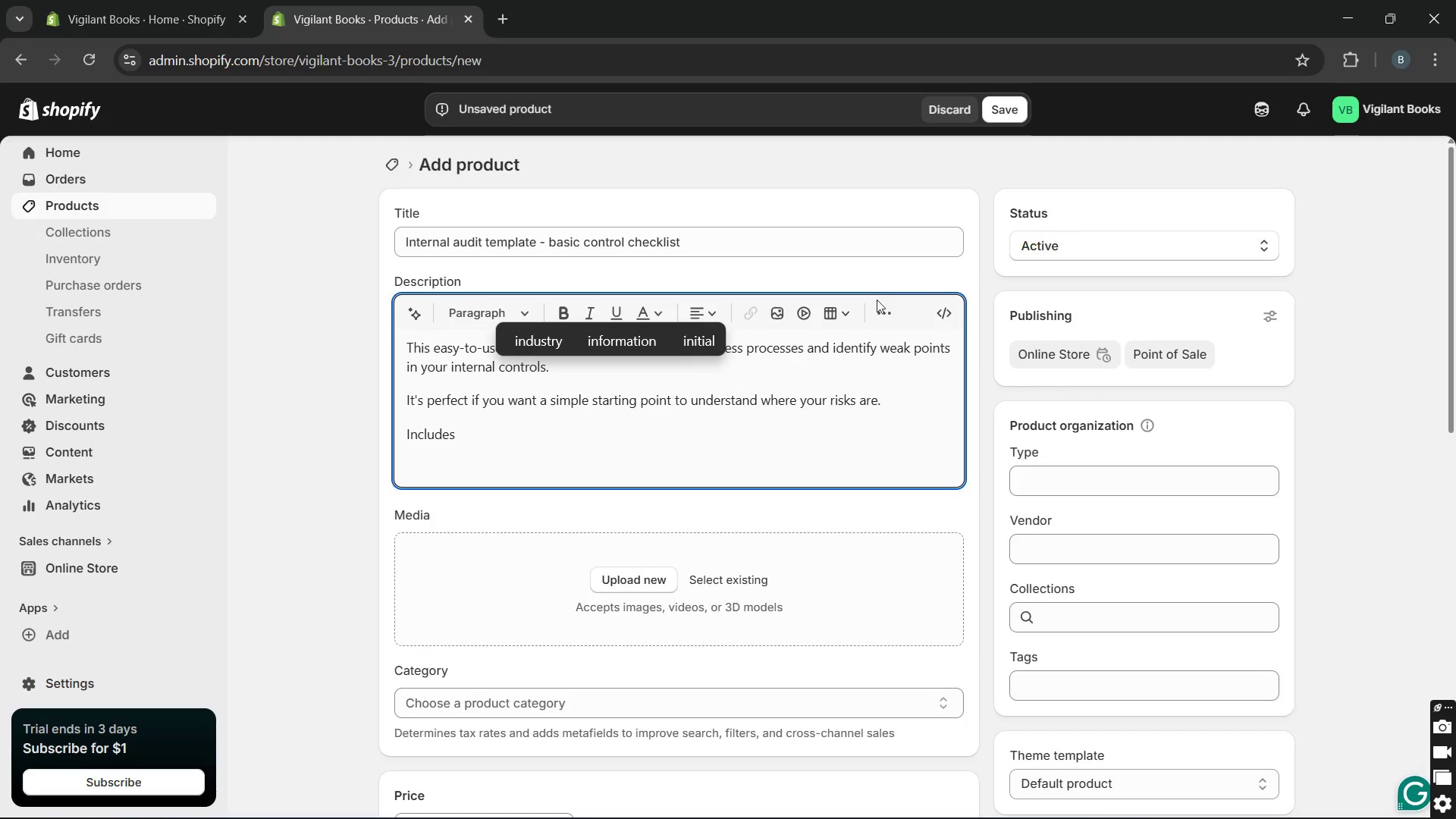 
key(Unknown)
 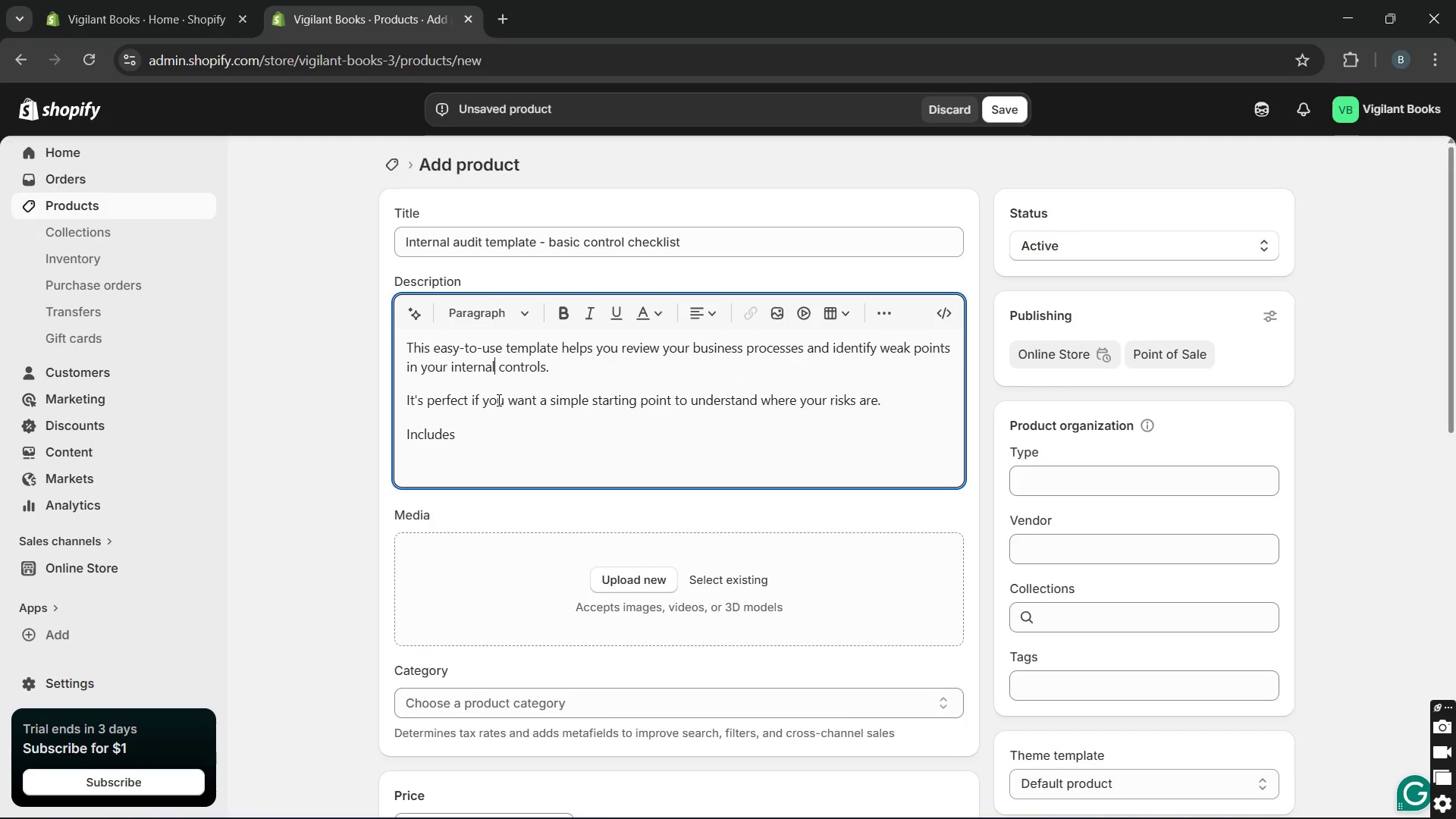 
key(Unknown)
 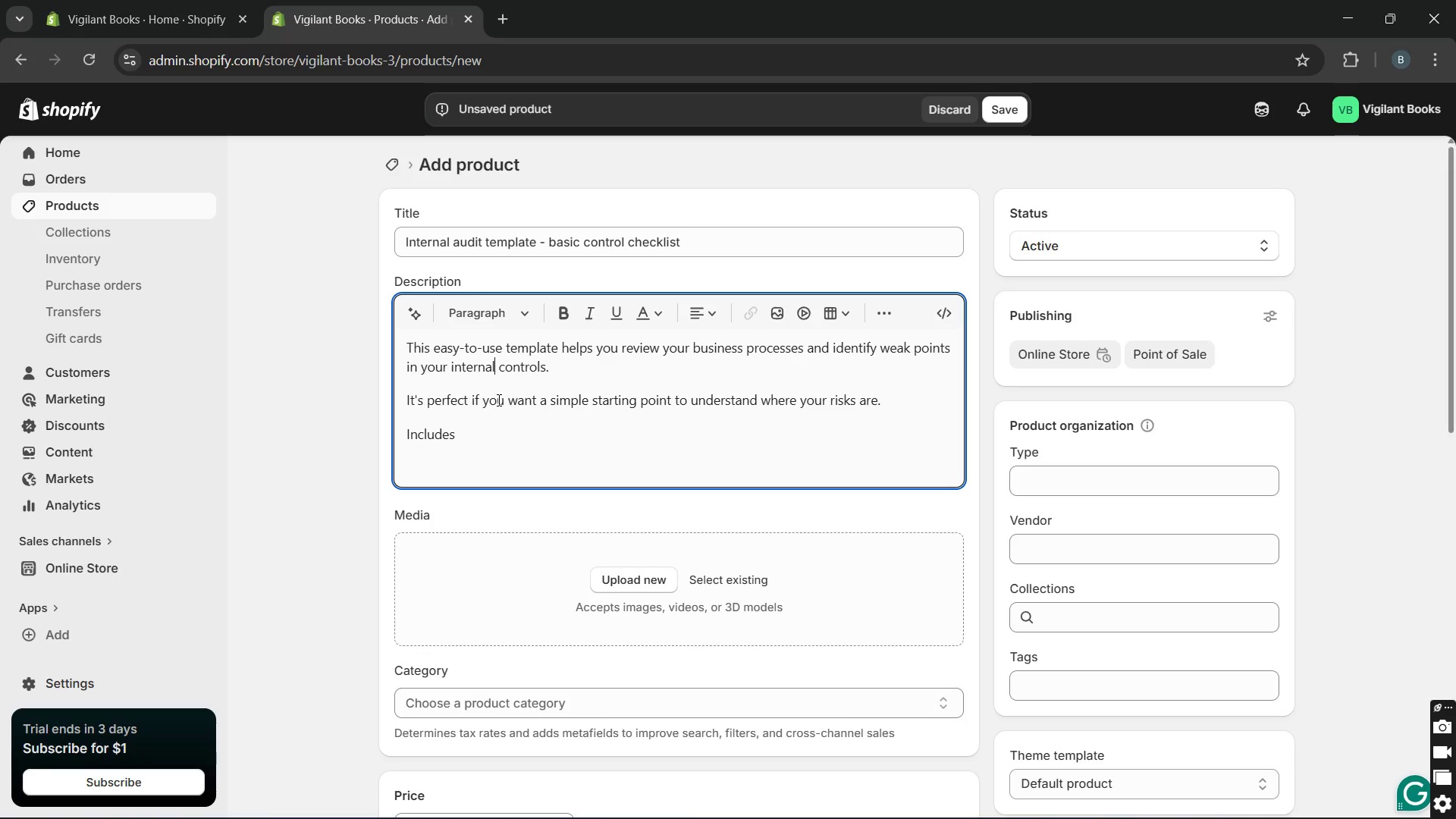 
left_click([877, 312])
 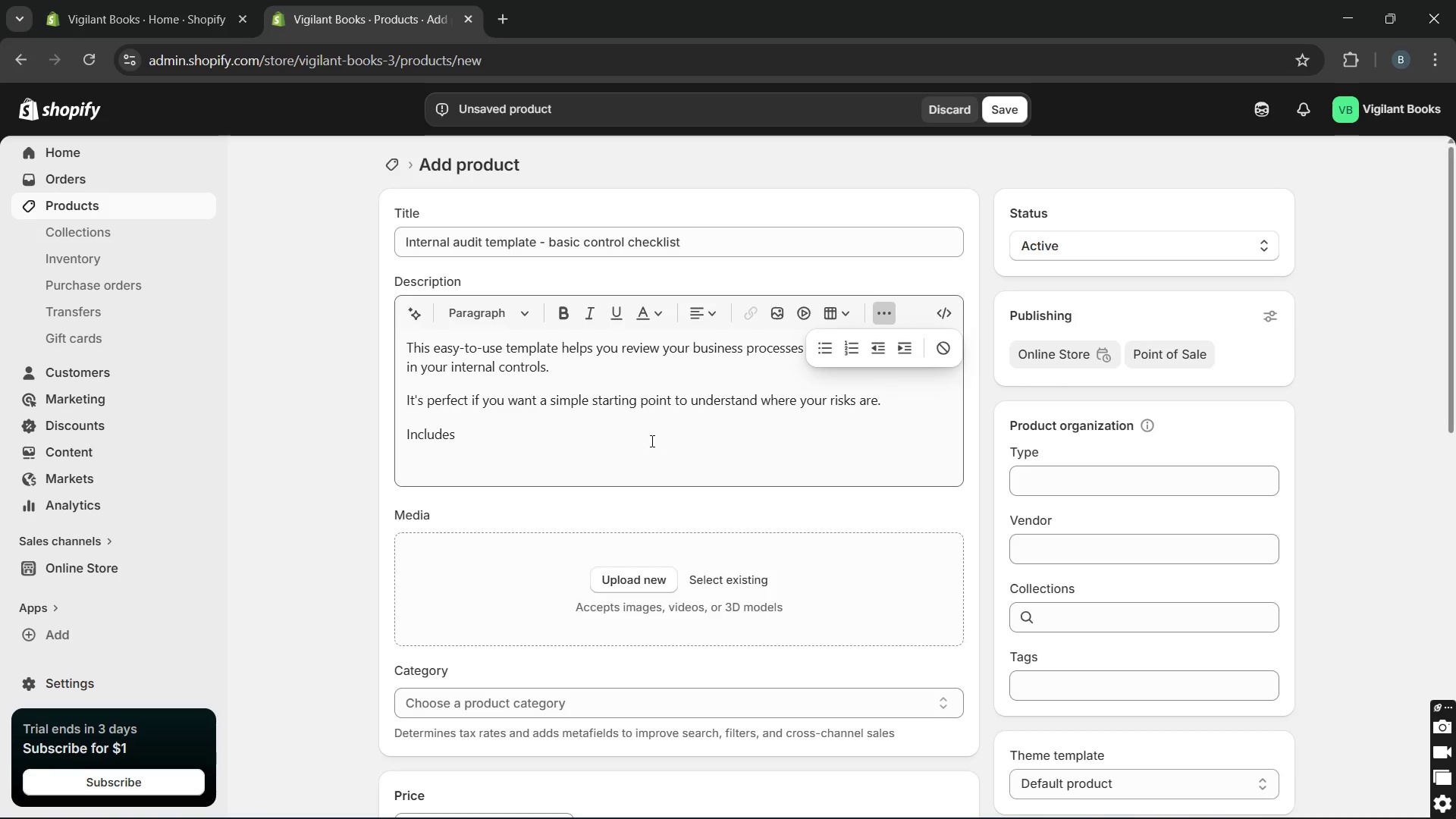 
left_click([635, 444])
 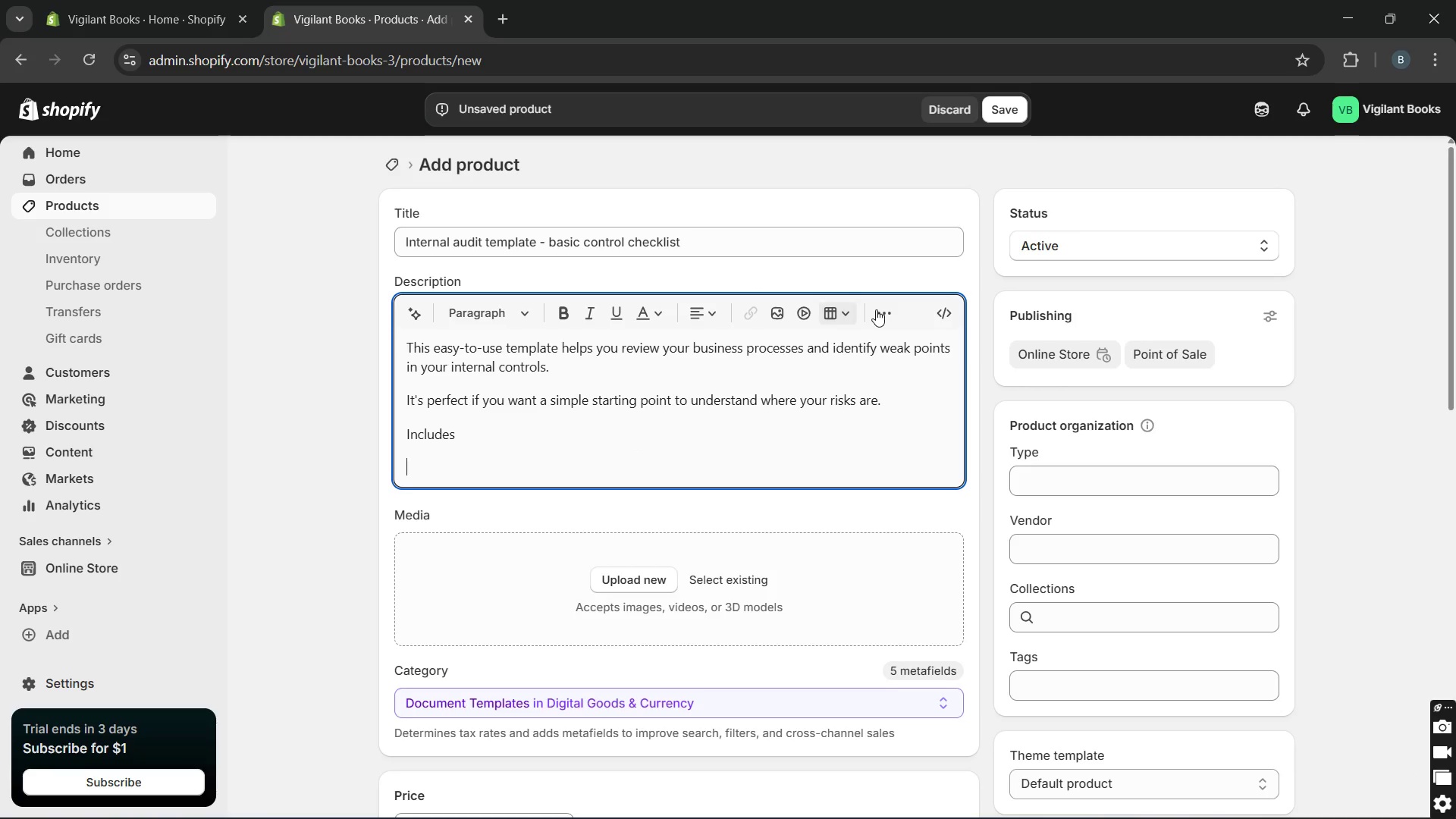 
left_click([876, 309])
 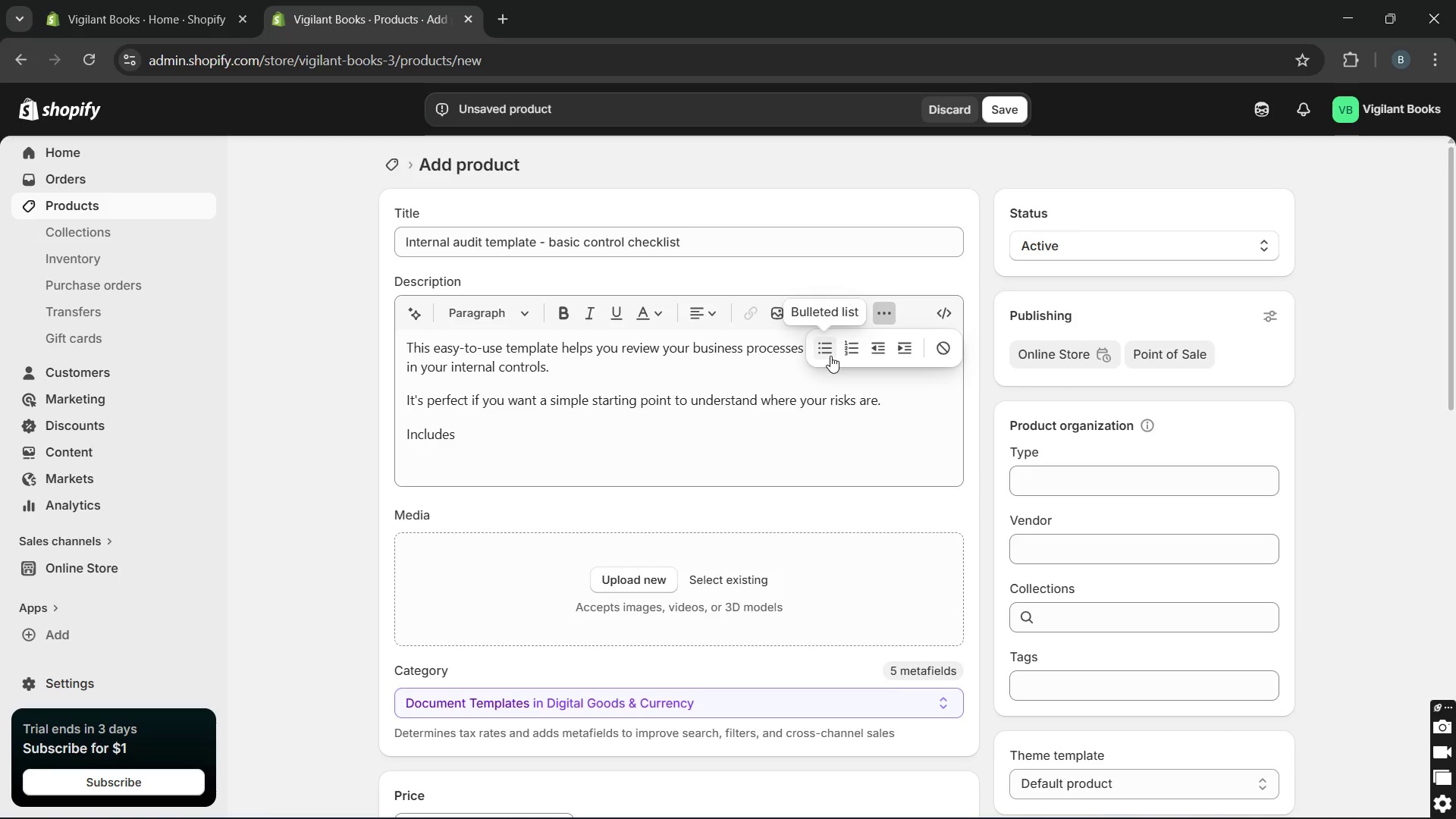 
left_click([830, 356])
 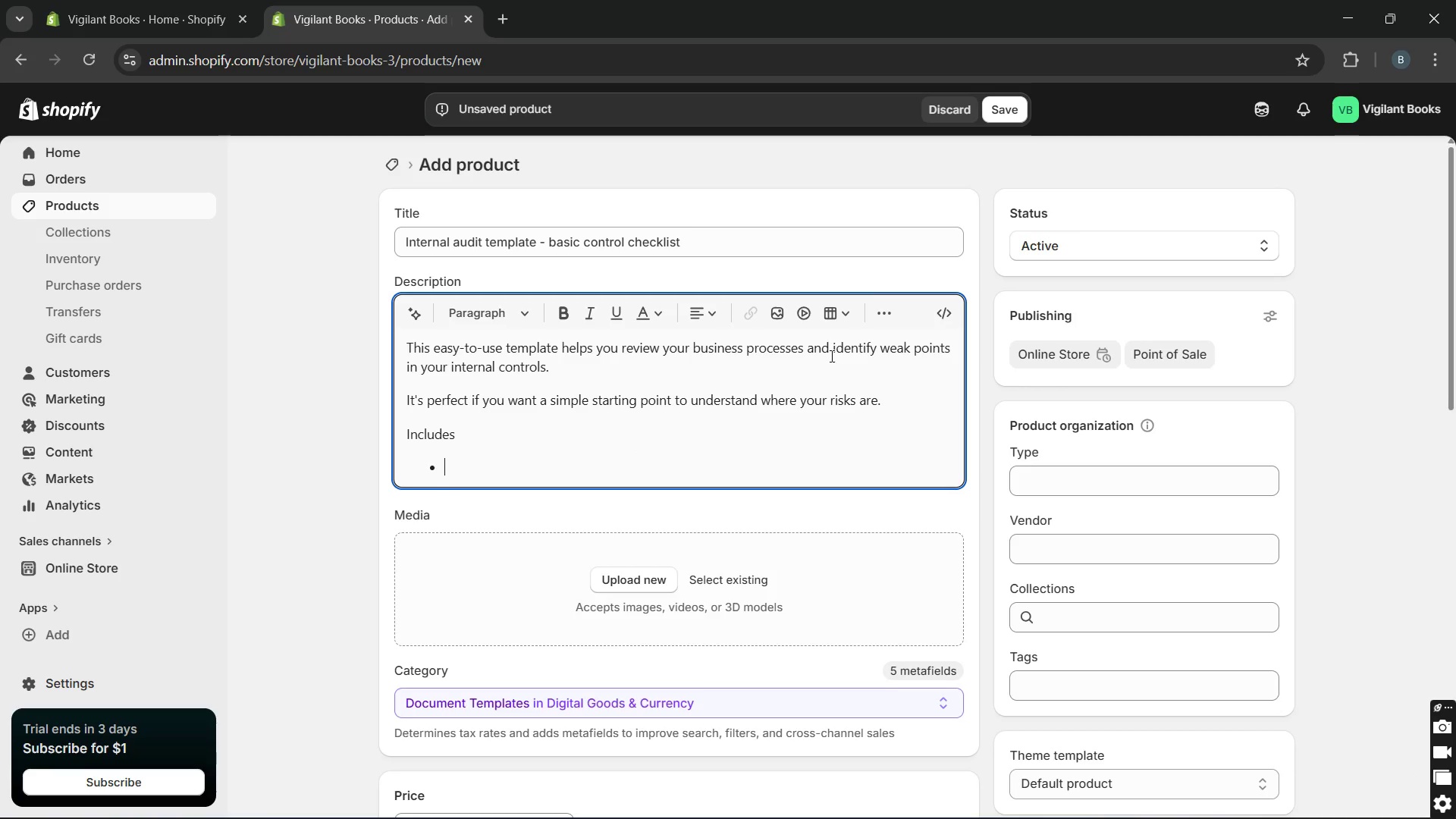 
type(Step by step audit check list)
 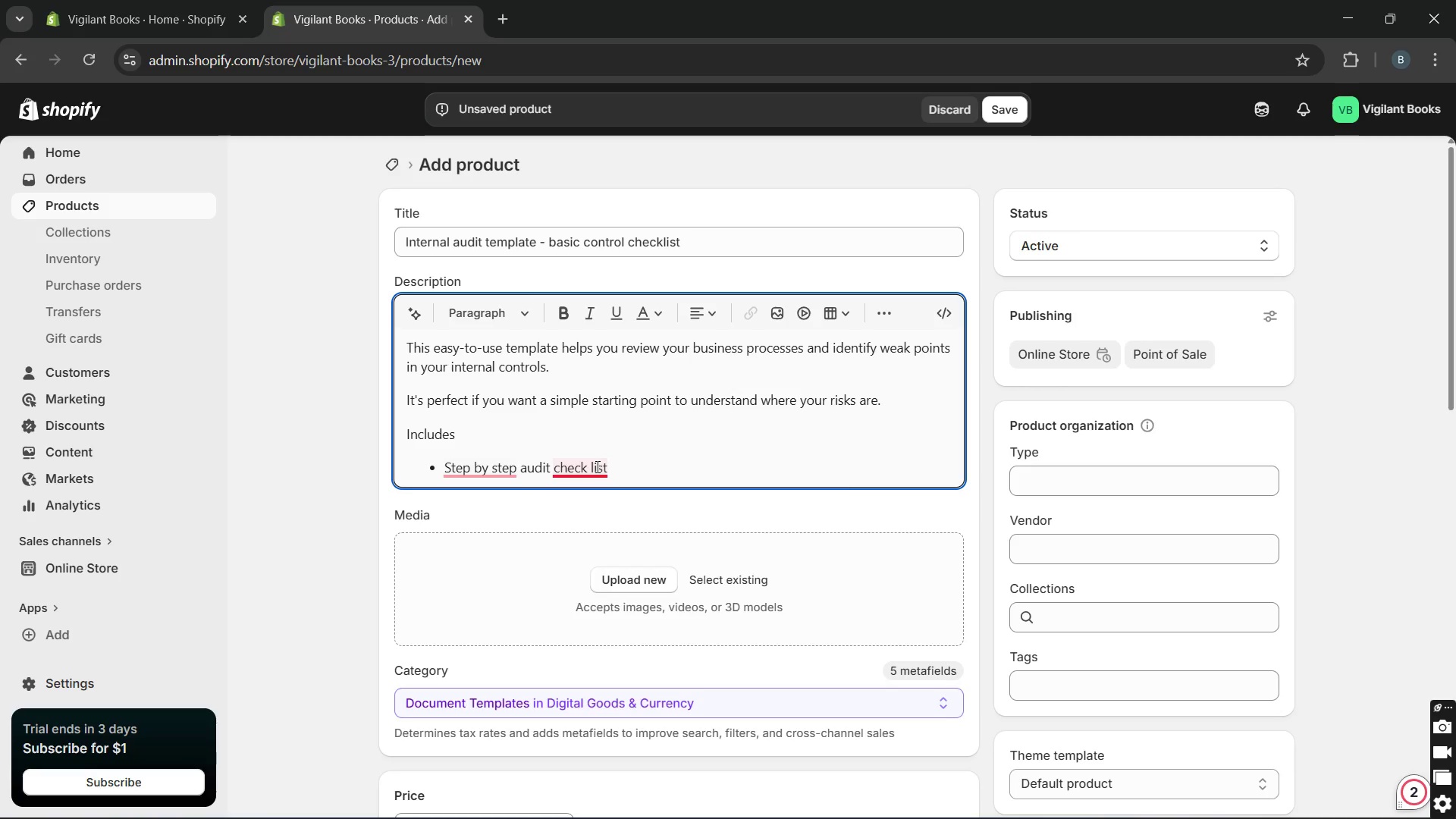 
left_click([595, 507])
 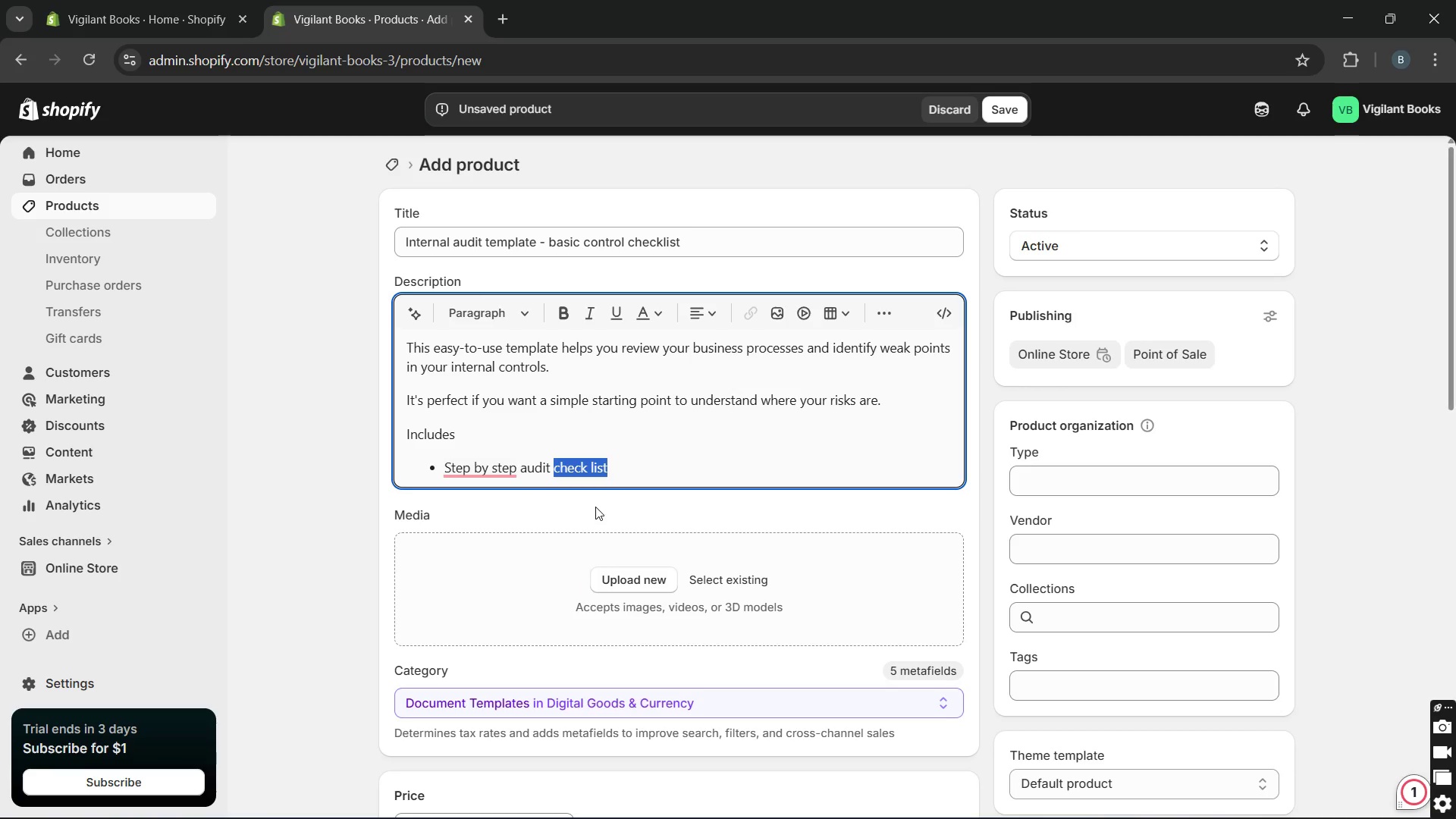 
key(Unknown)
 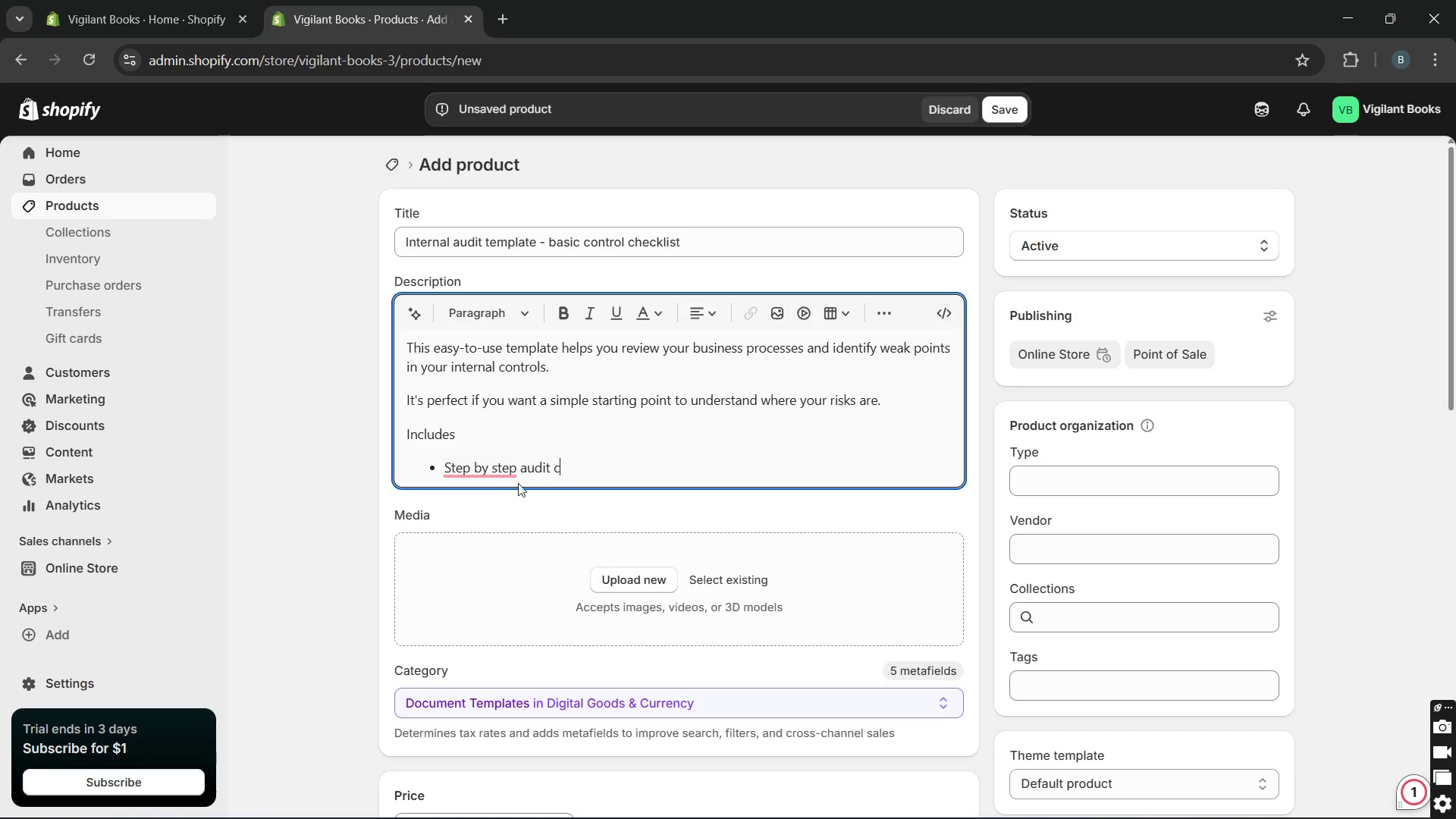 
key(Unknown)
 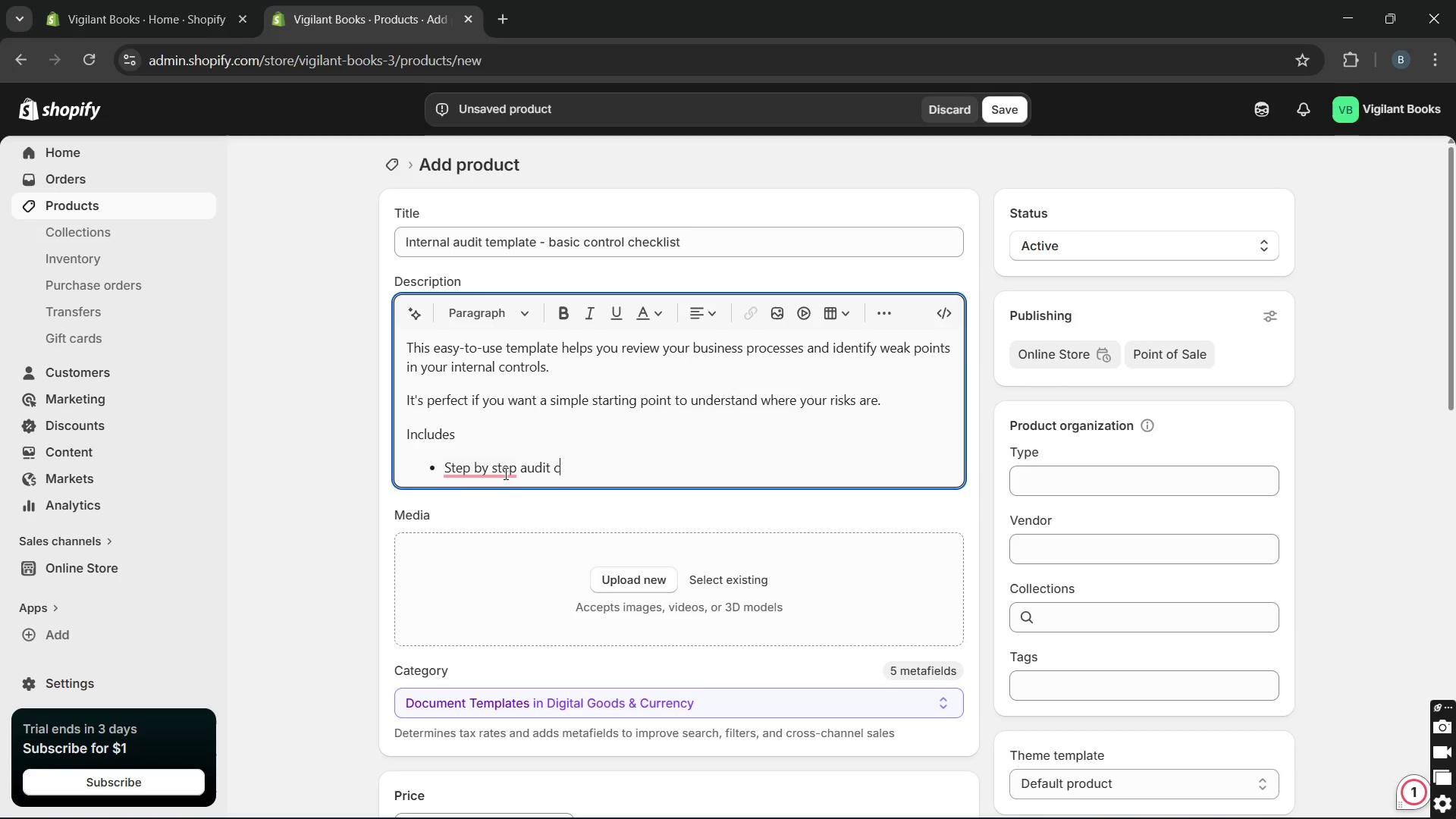 
key(Unknown)
 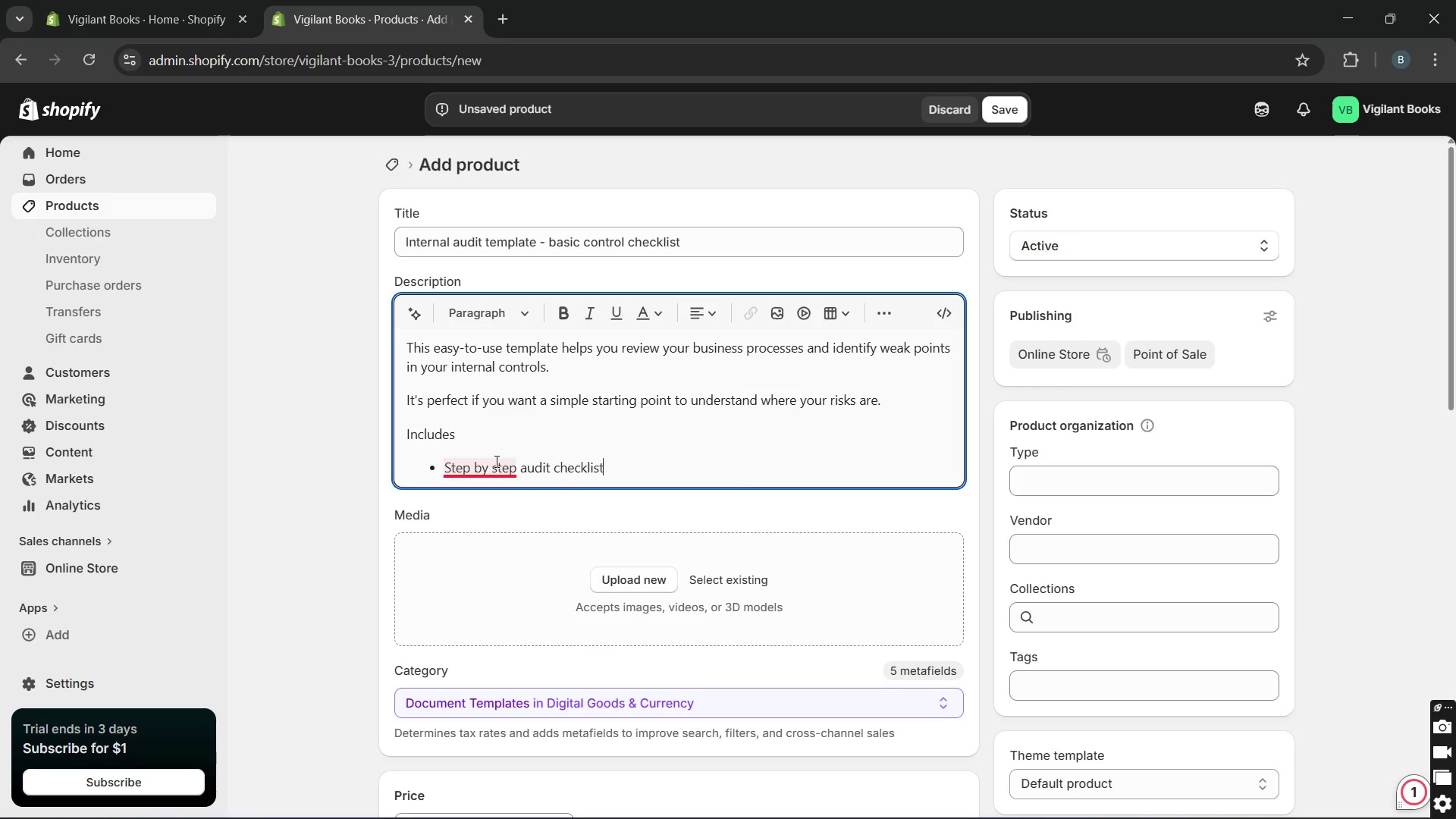 
key(Unknown)
 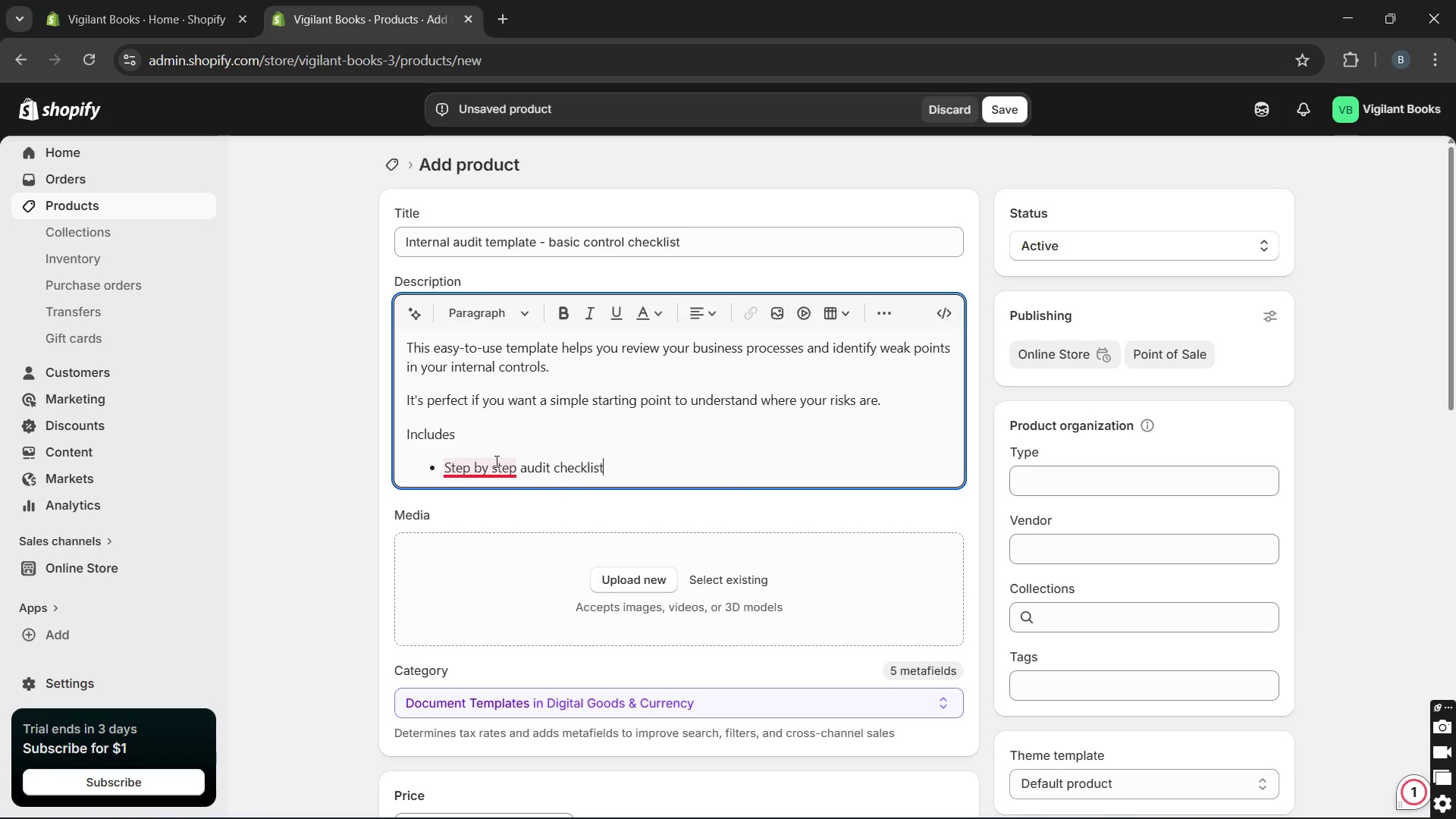 
key(Unknown)
 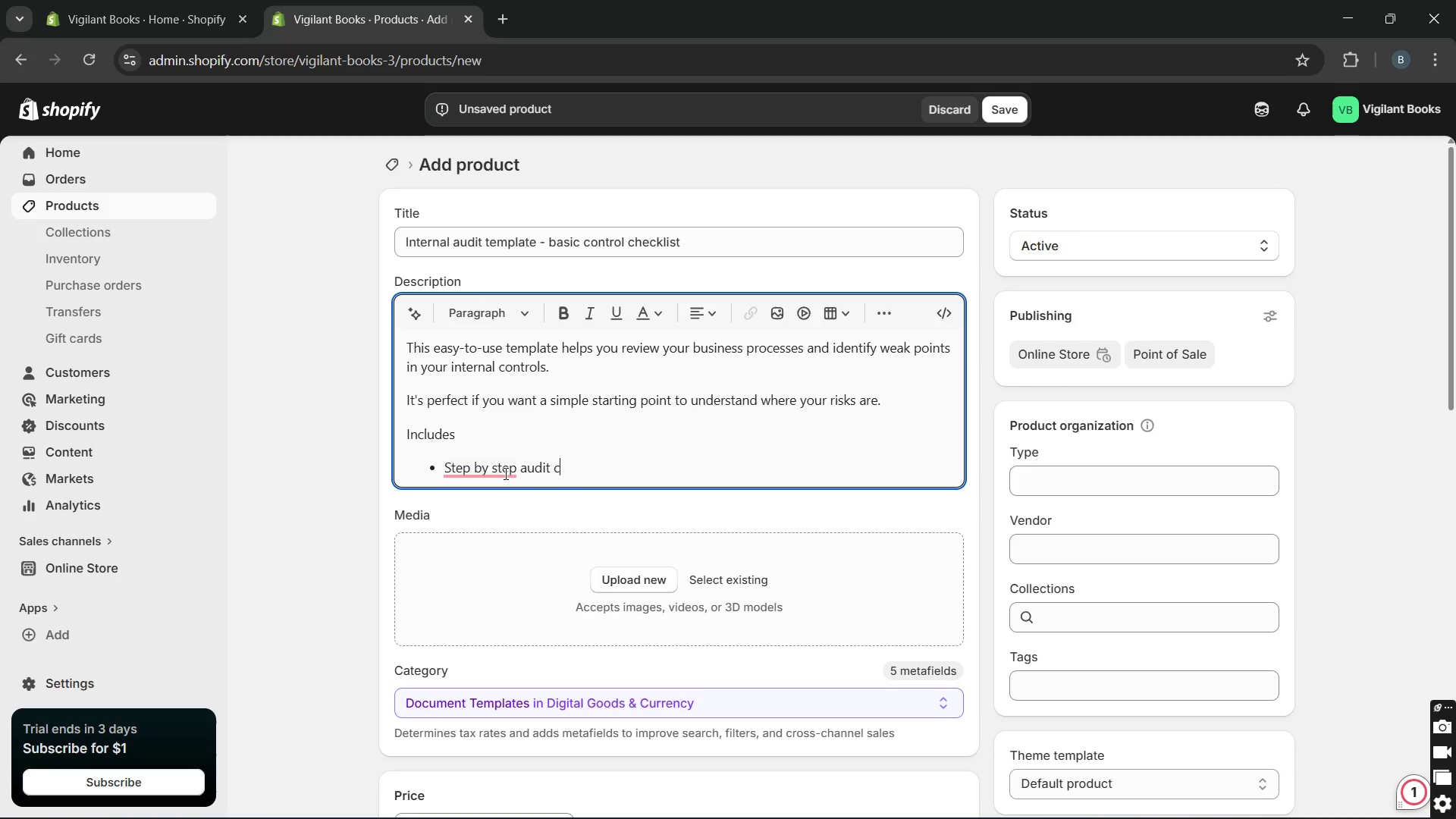 
key(Unknown)
 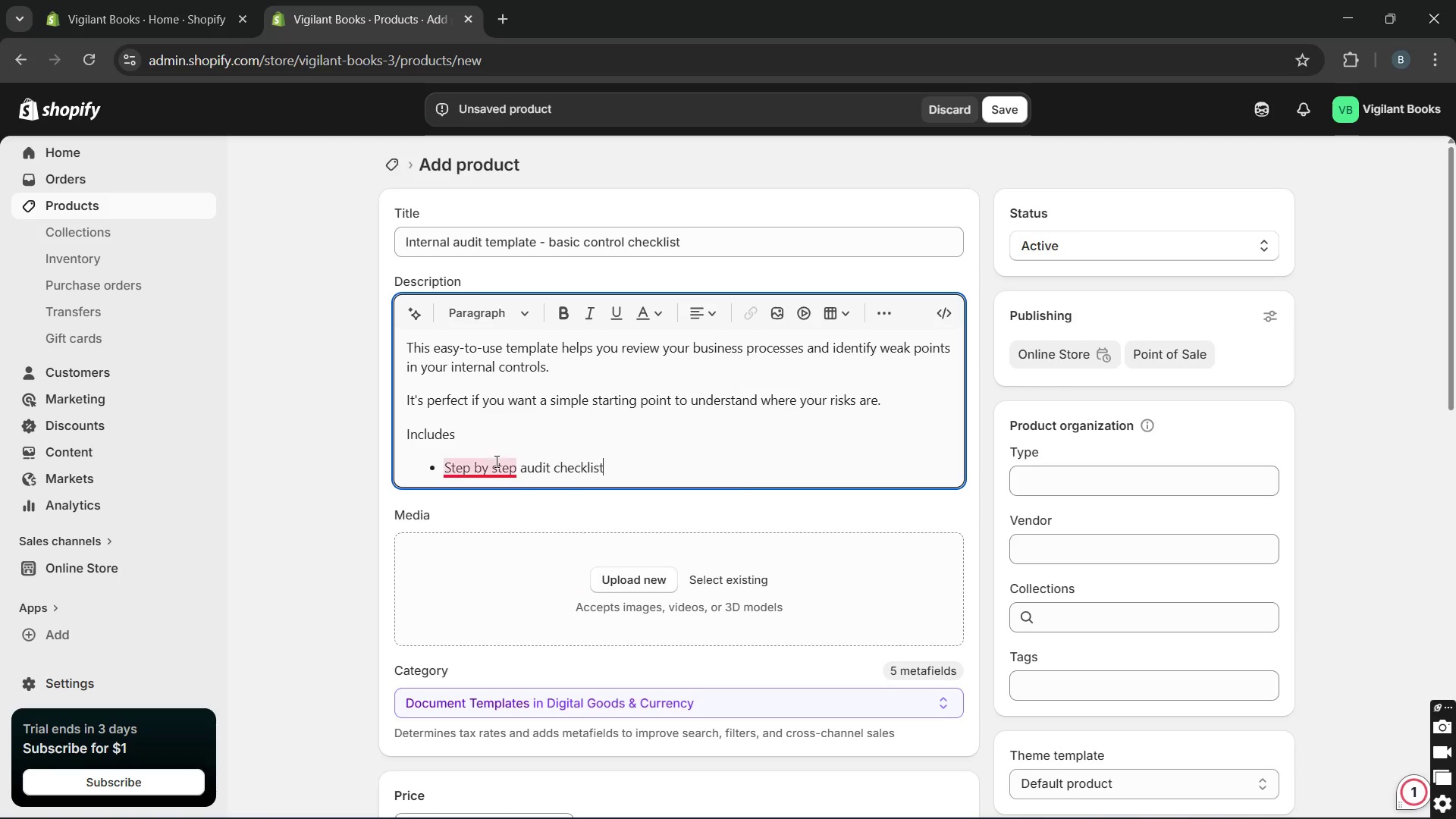 
key(Unknown)
 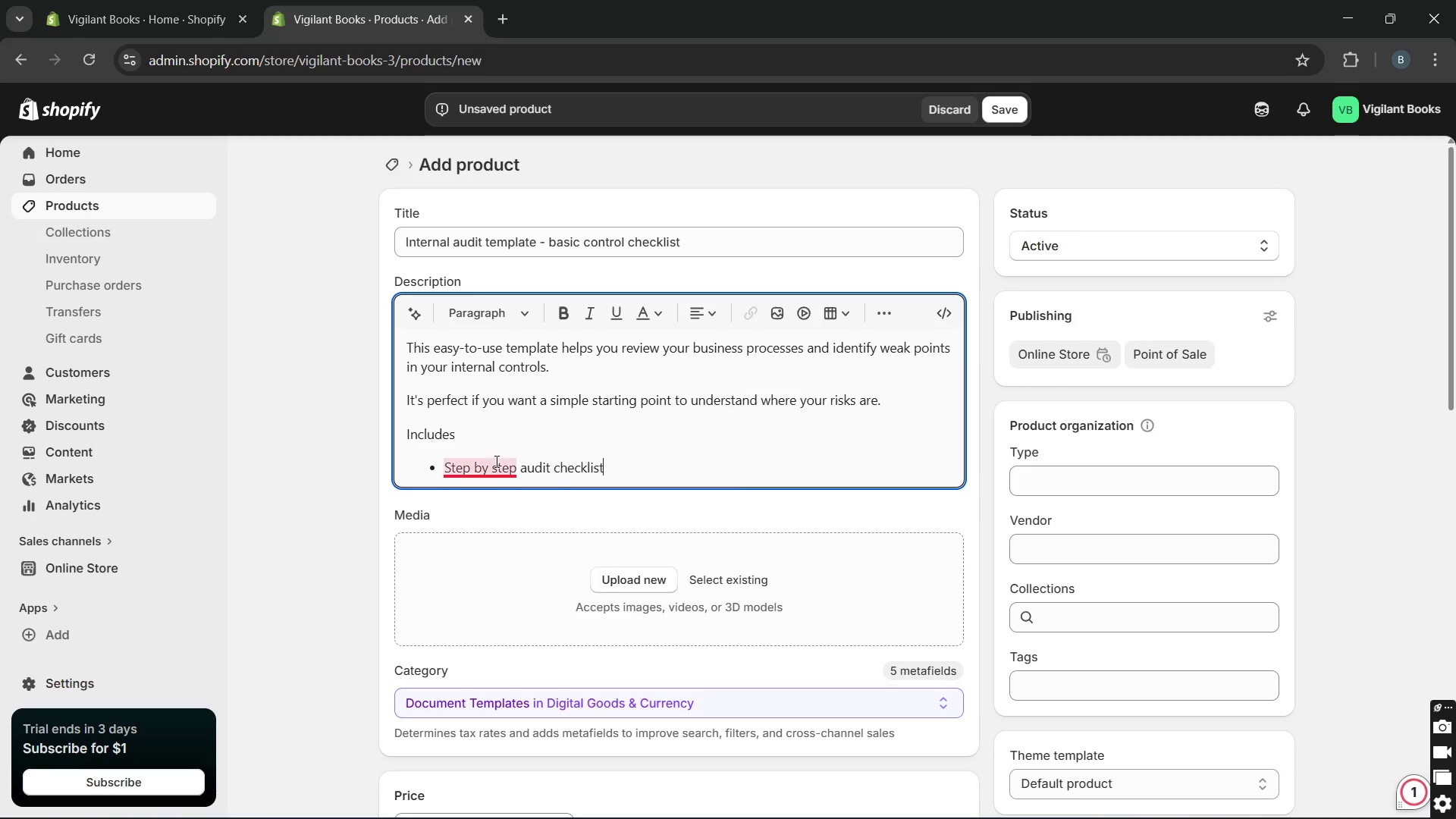 
key(Unknown)
 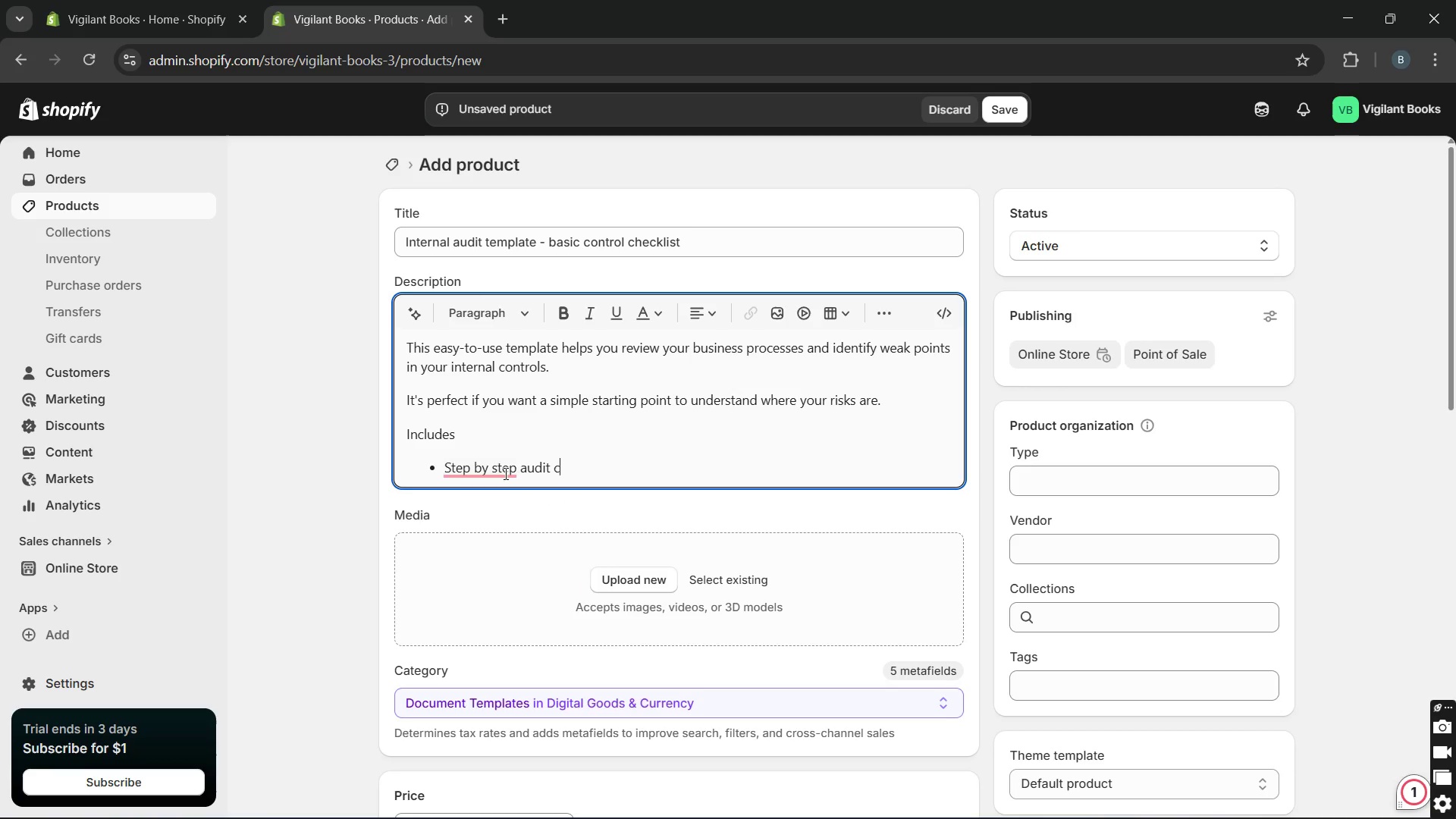 
hold_key(key=Unknown, duration=6.2)
 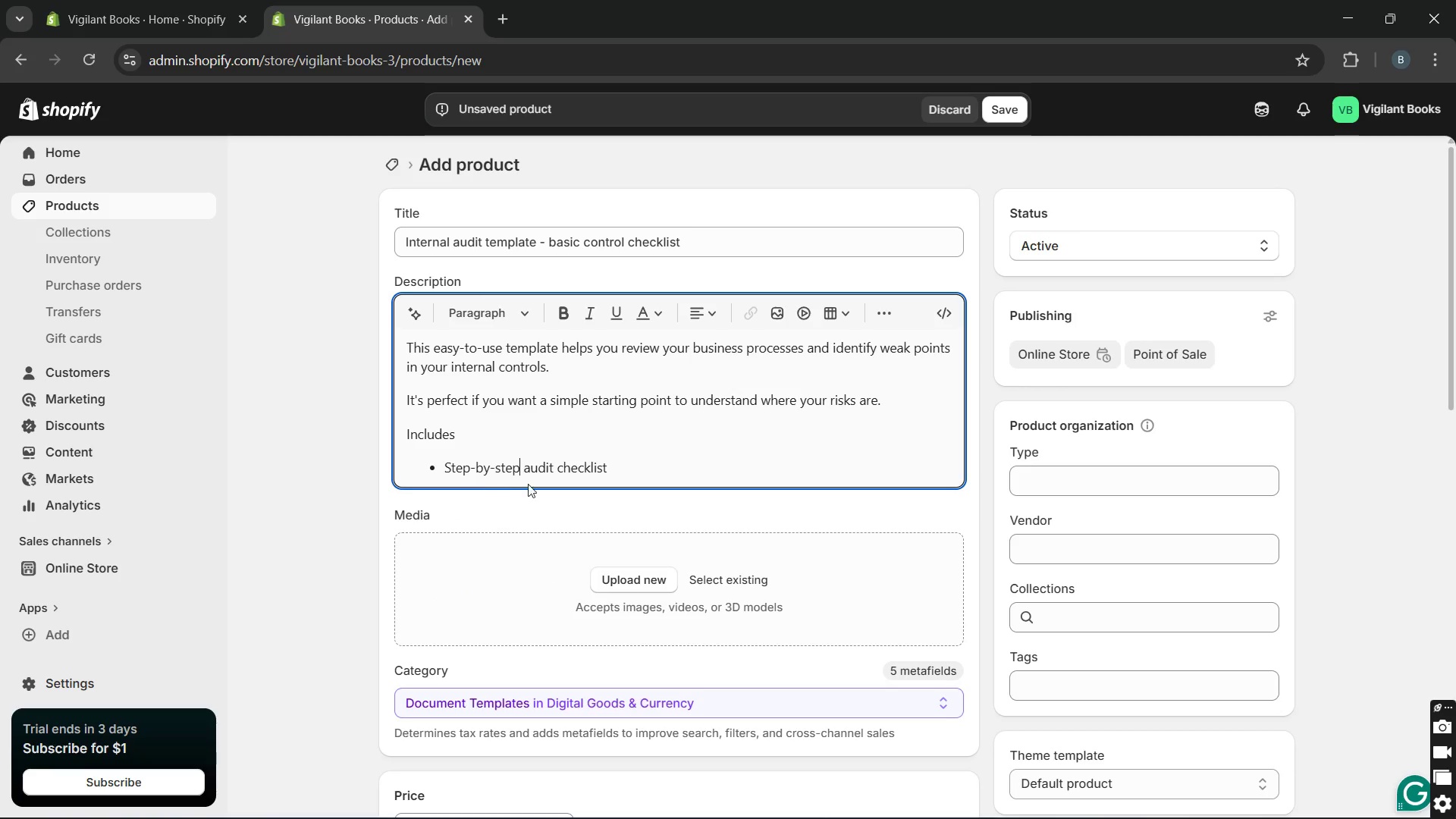 
left_click([504, 491])
 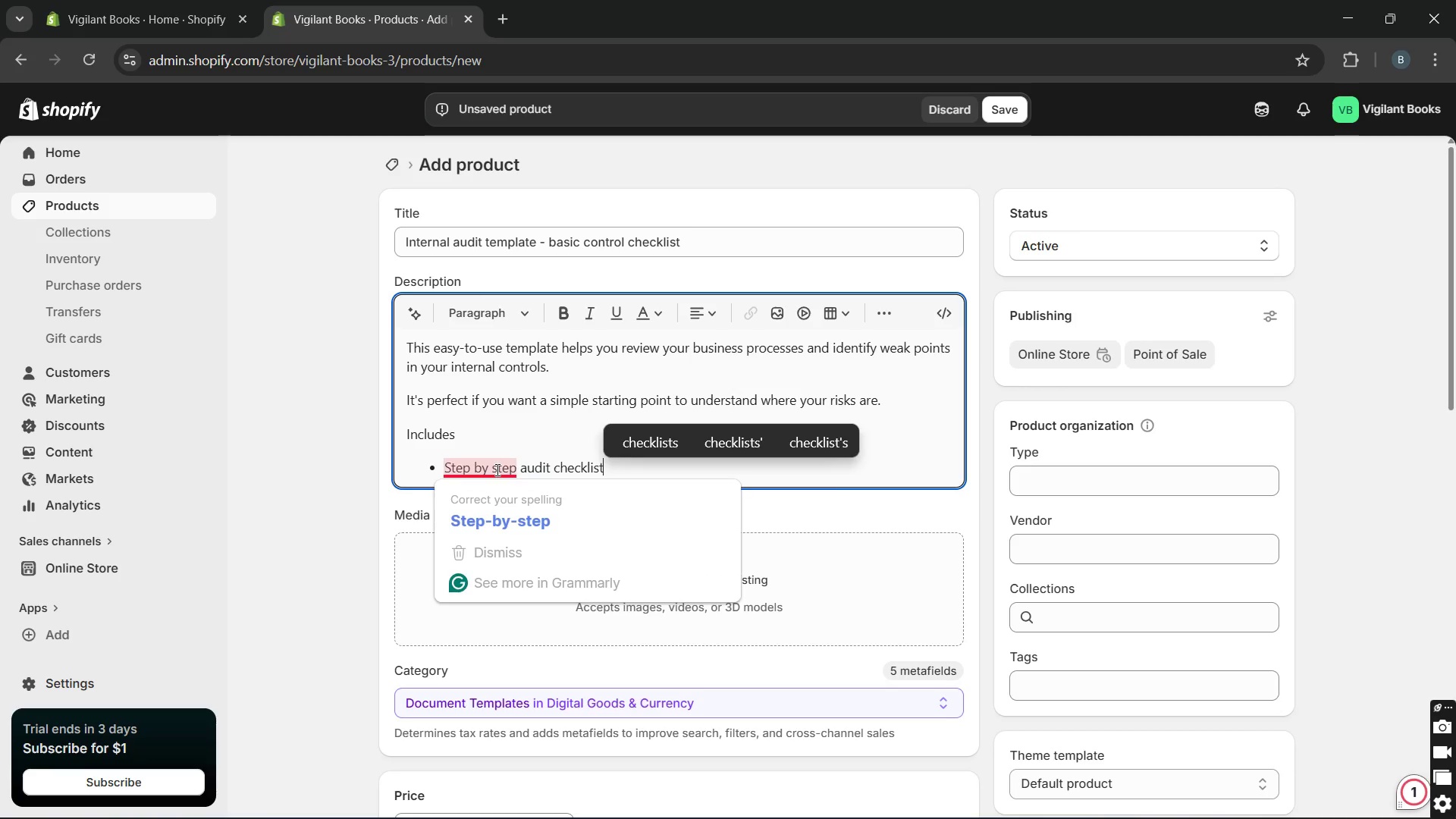 
left_click([504, 497])
 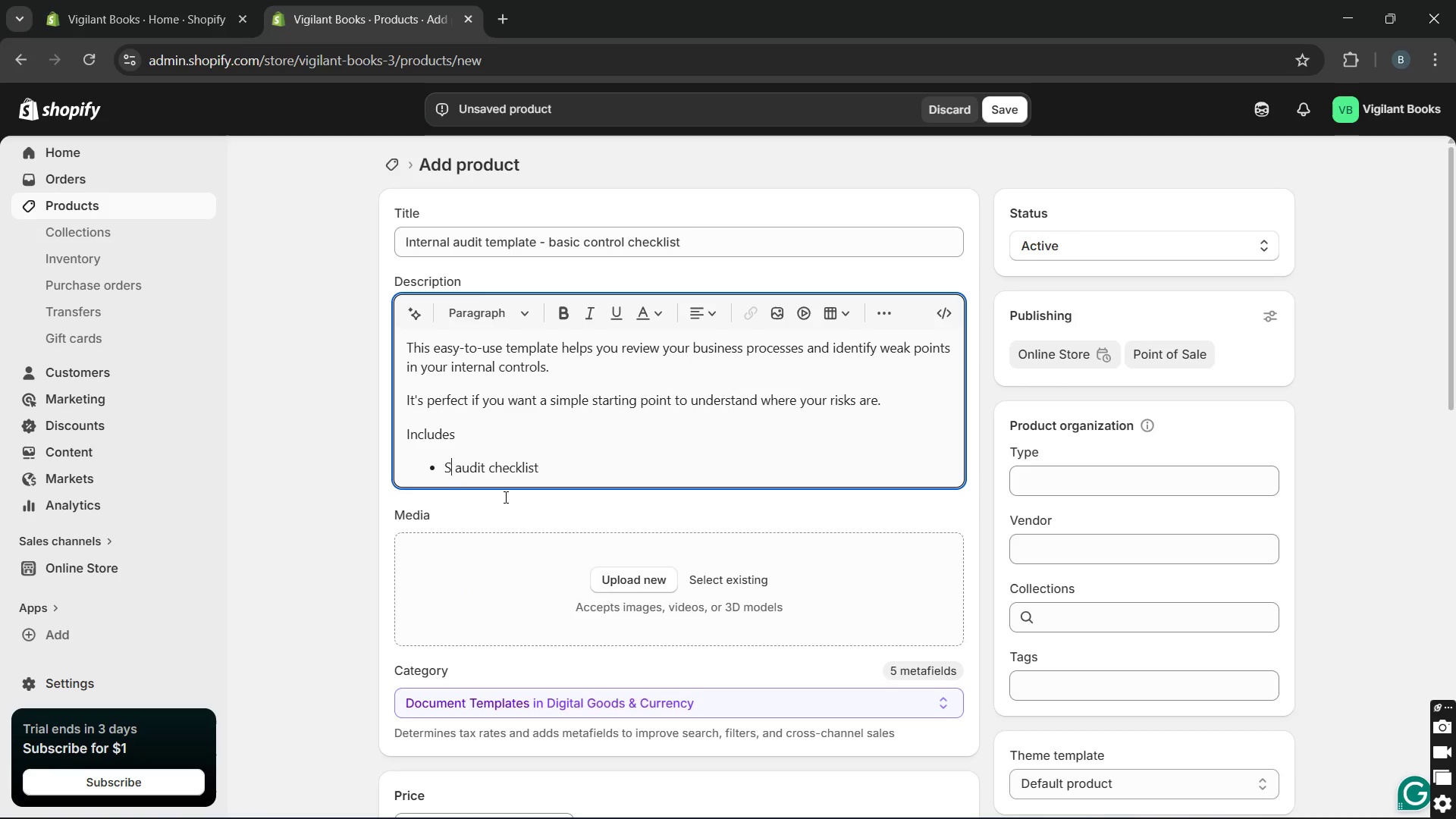 
key(Unknown)
 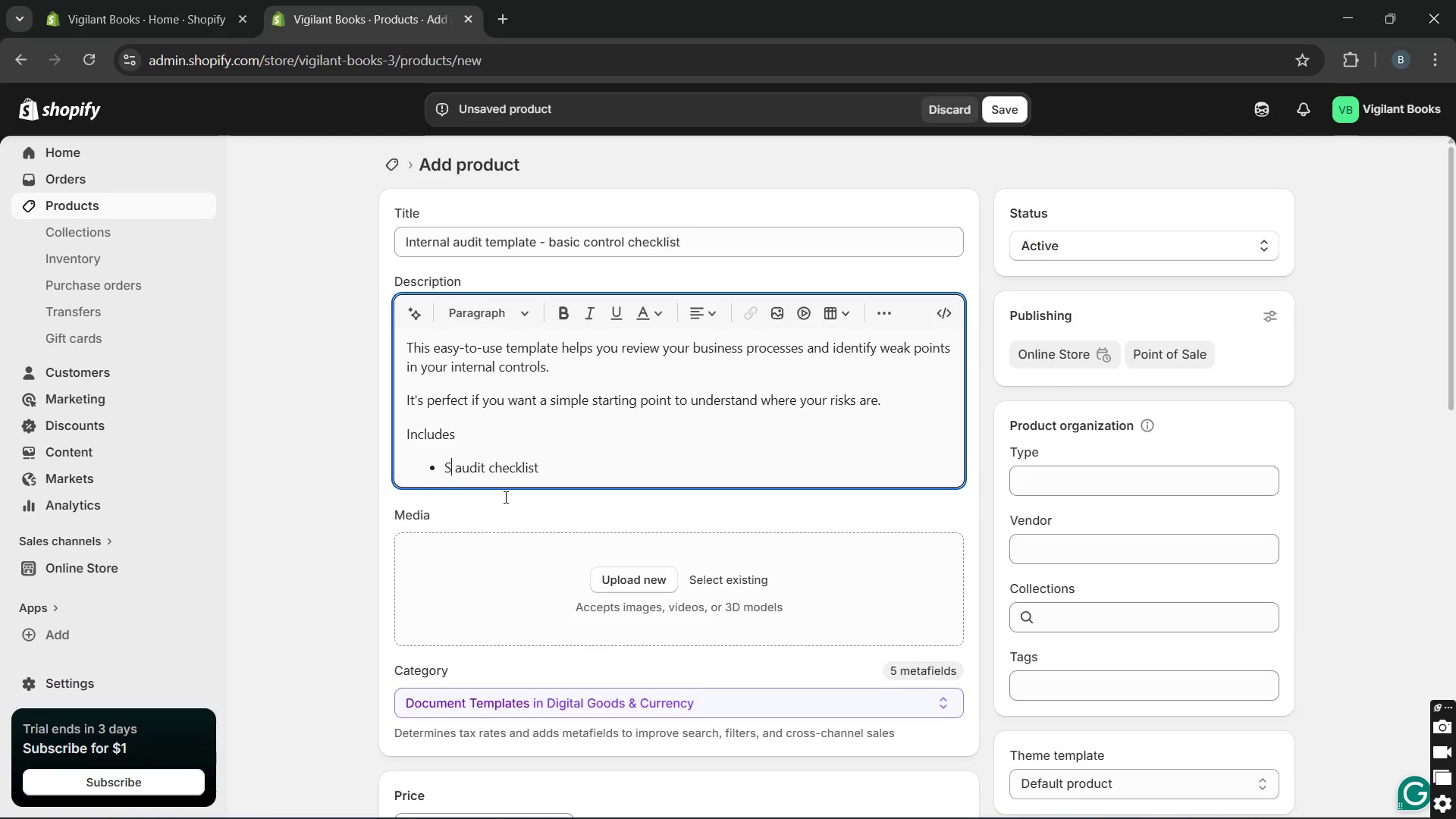 
key(Unknown)
 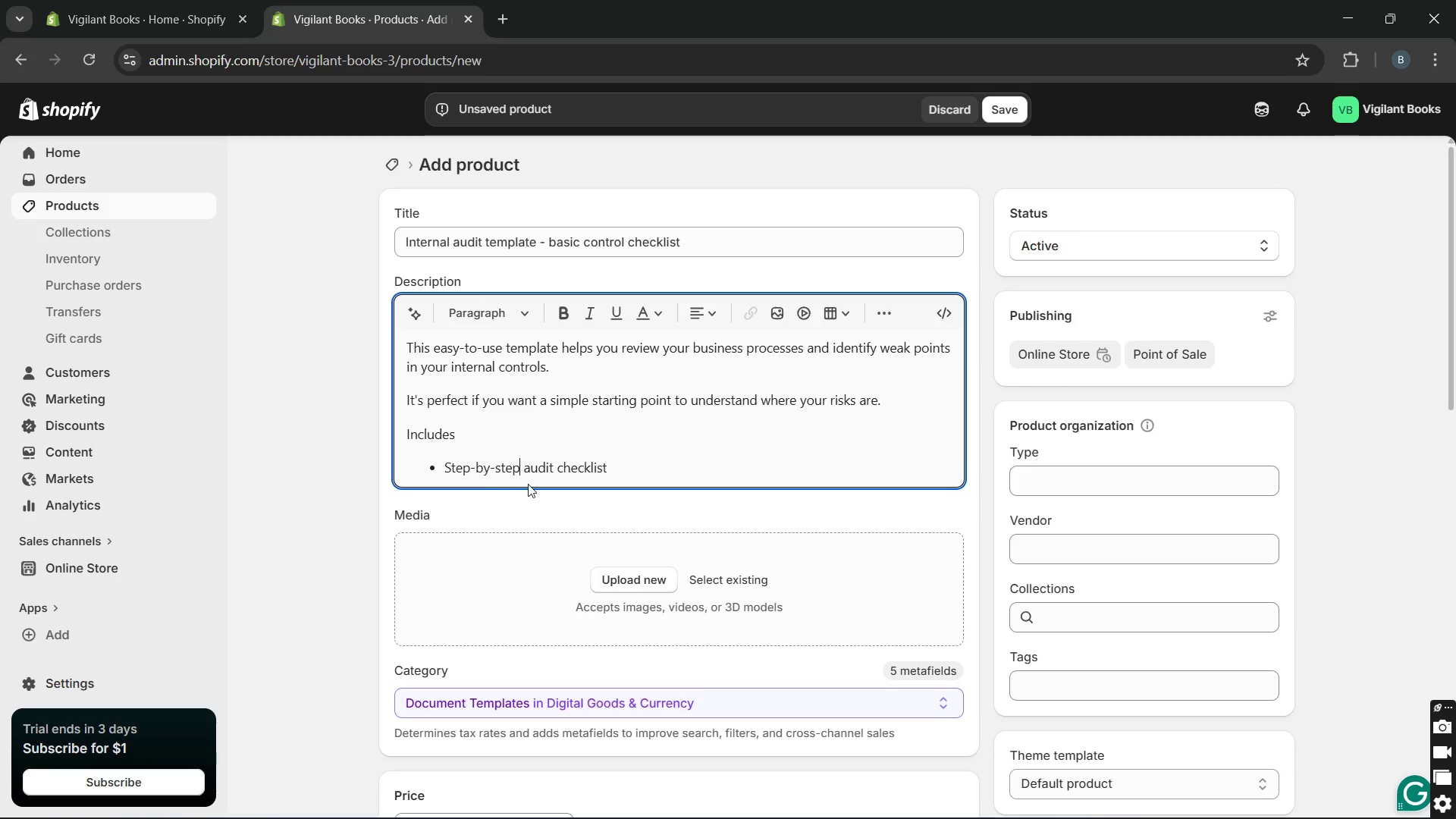 
key(Unknown)
 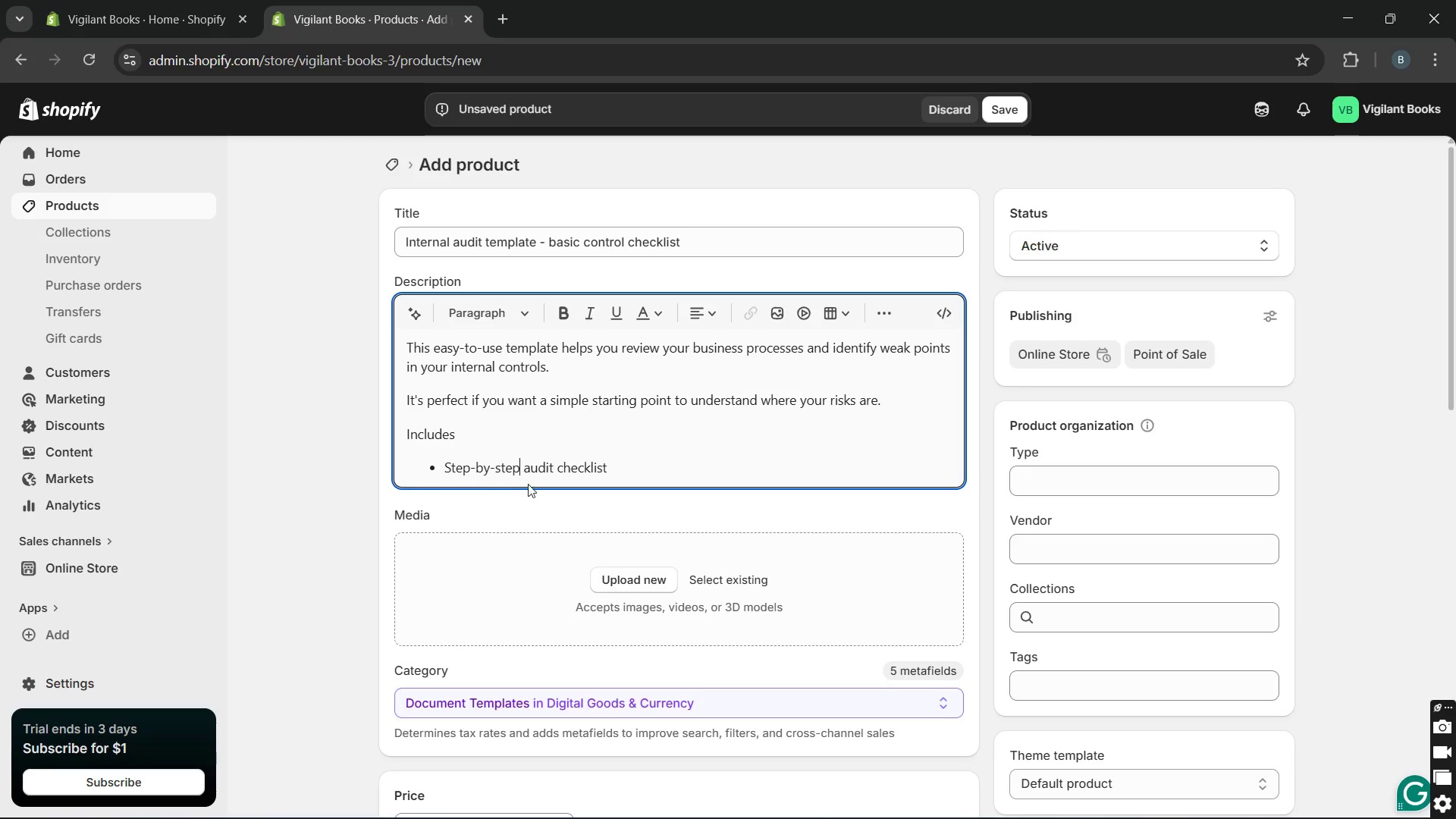 
key(Unknown)
 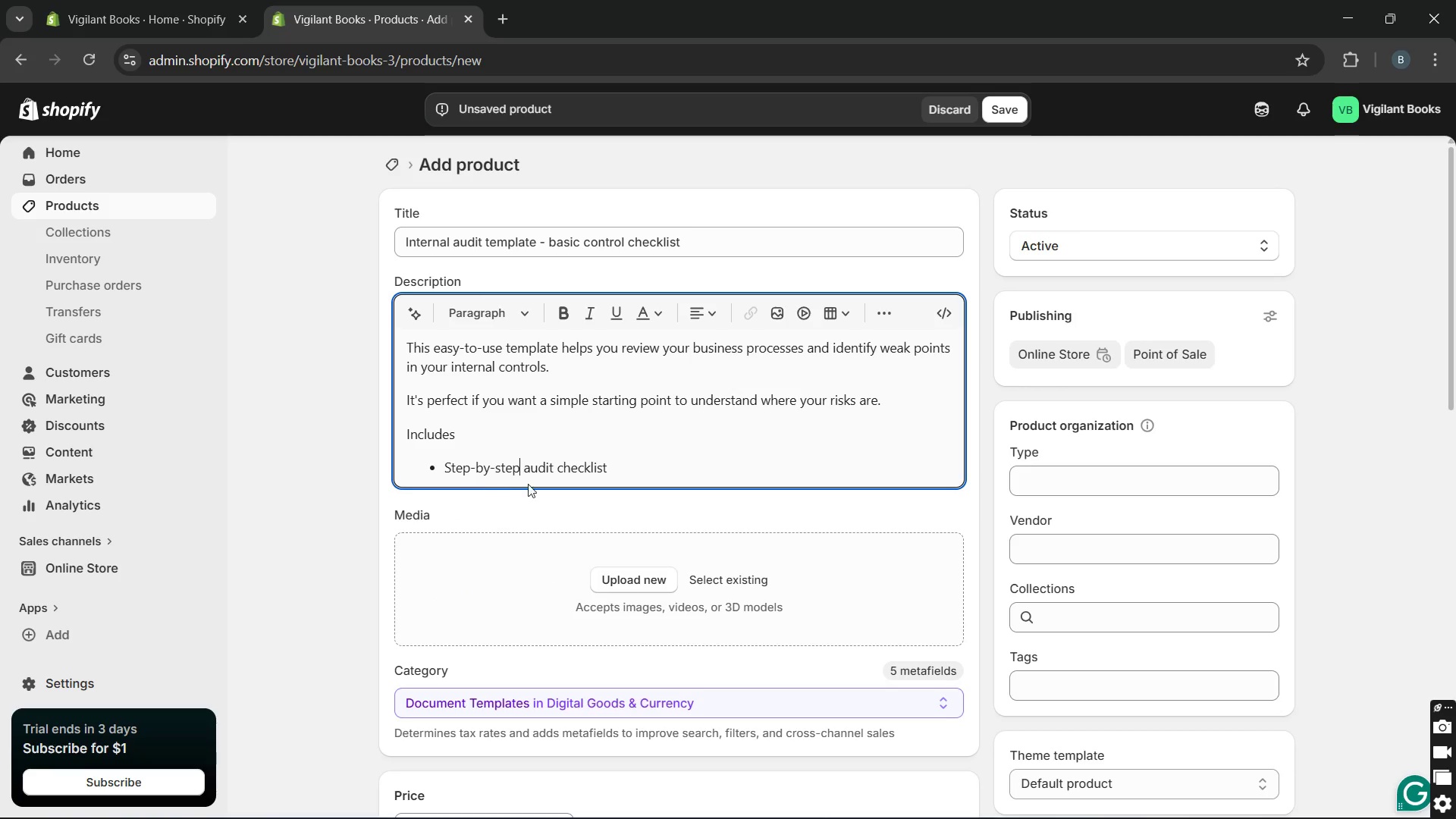 
key(Unknown)
 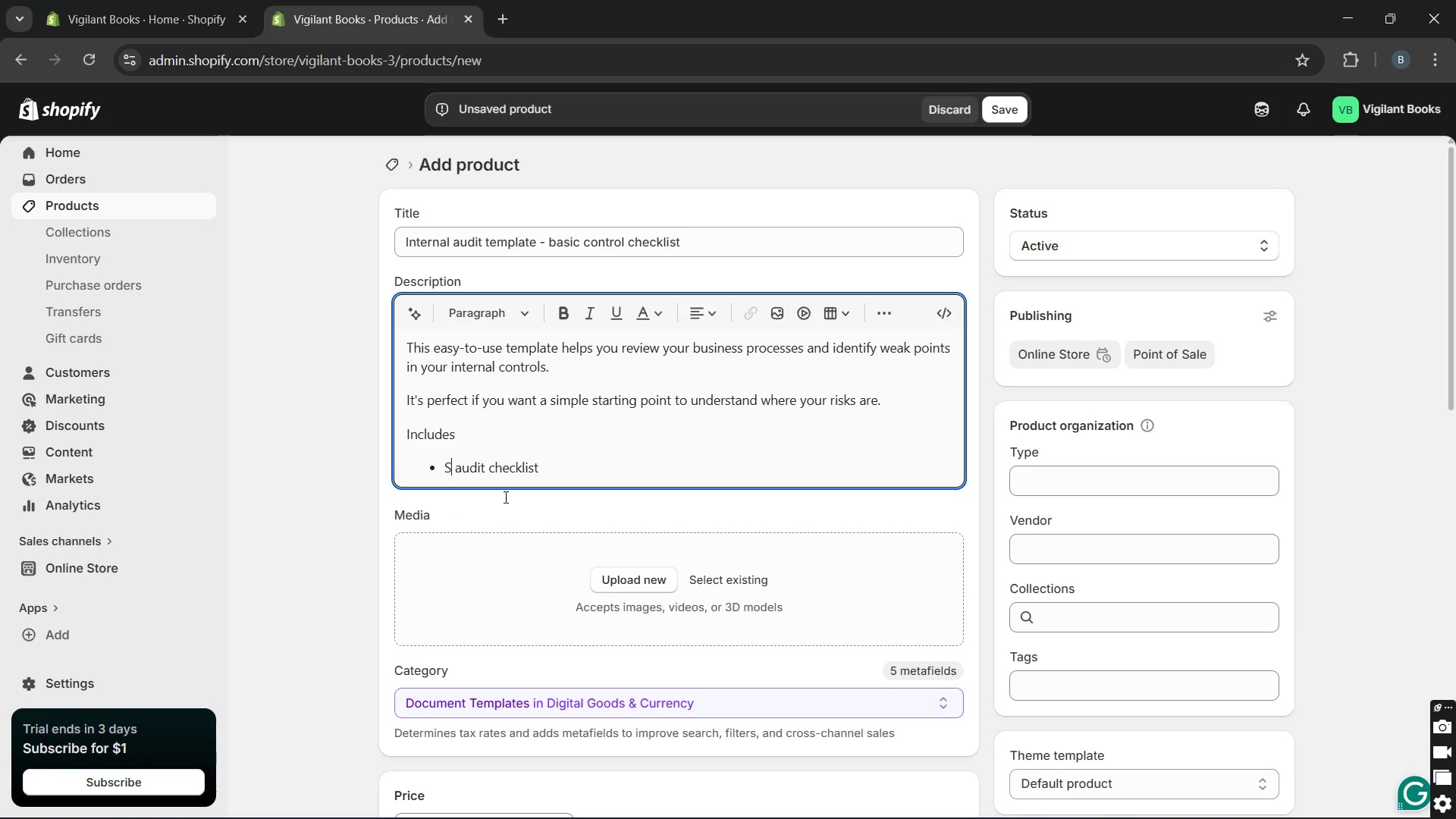 
key(Unknown)
 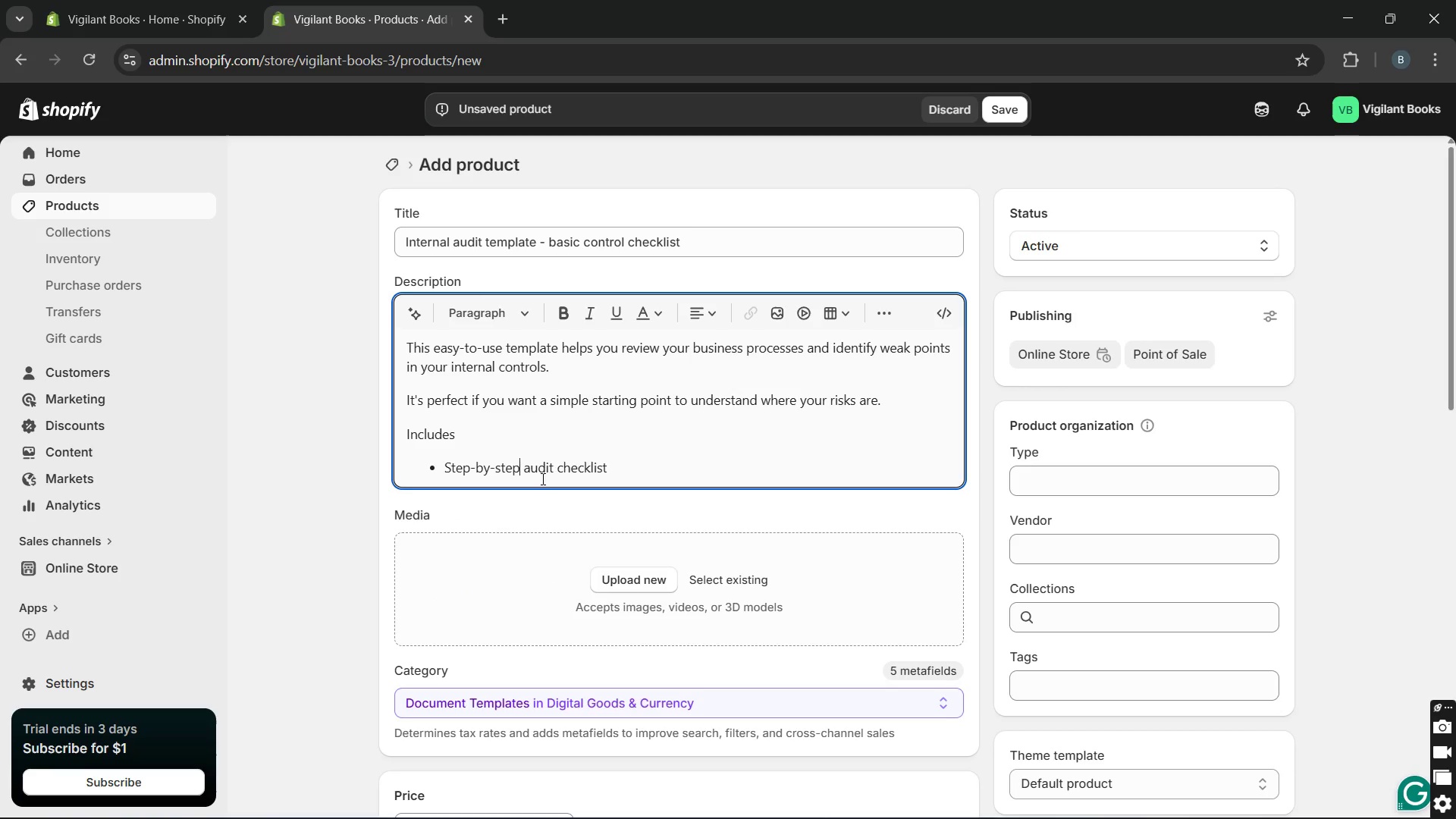 
key(Unknown)
 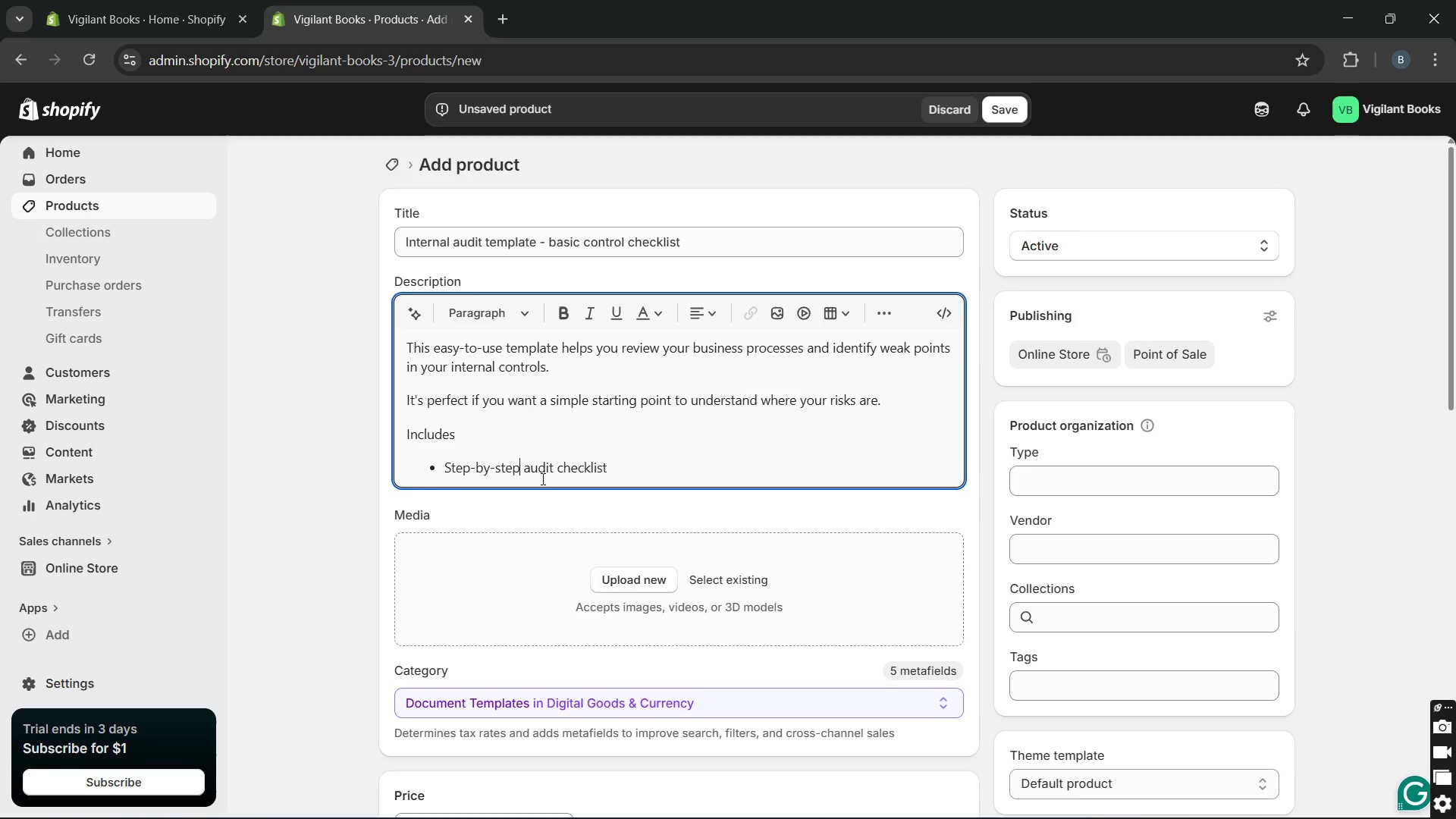 
key(Unknown)
 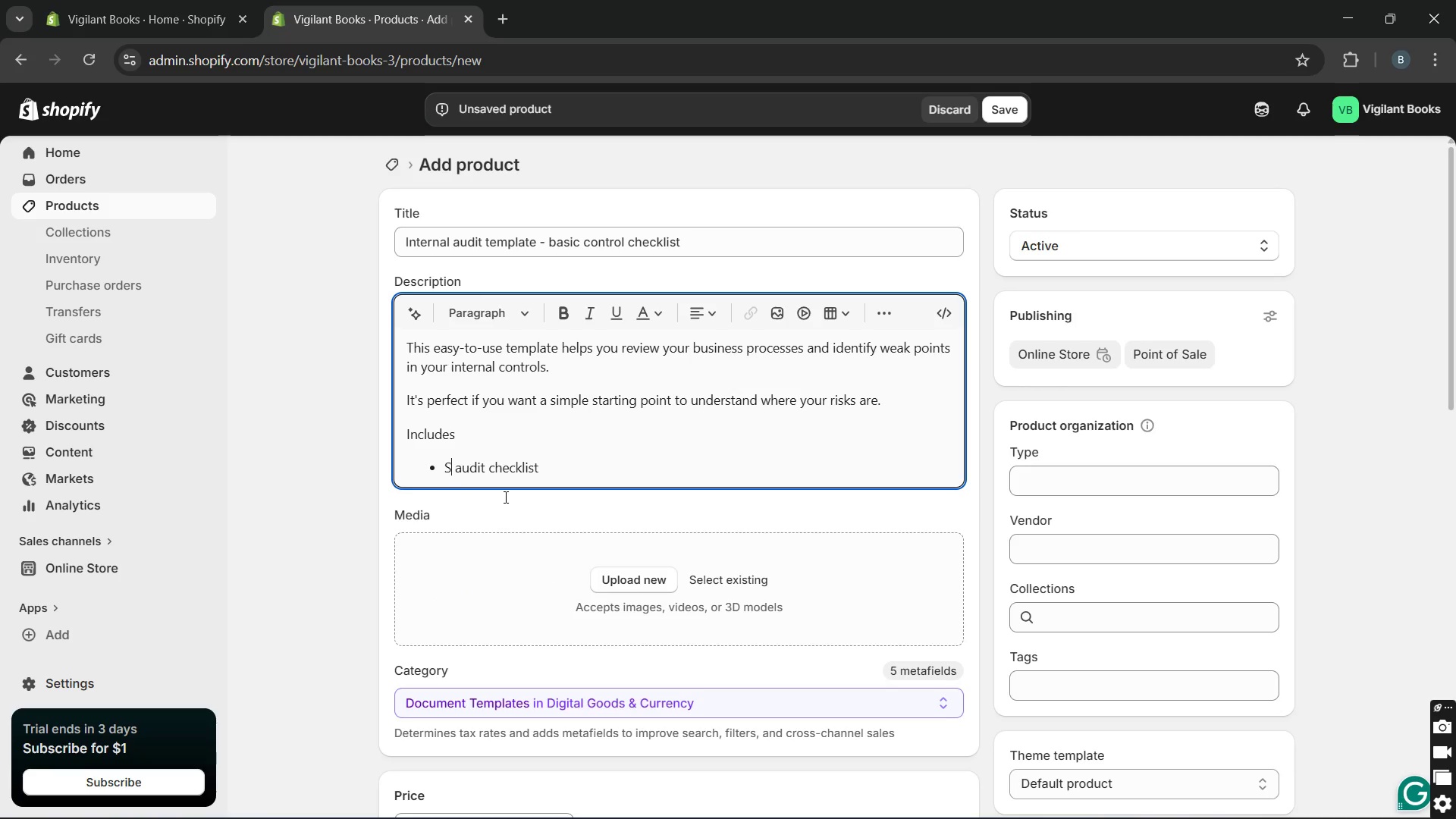 
key(Unknown)
 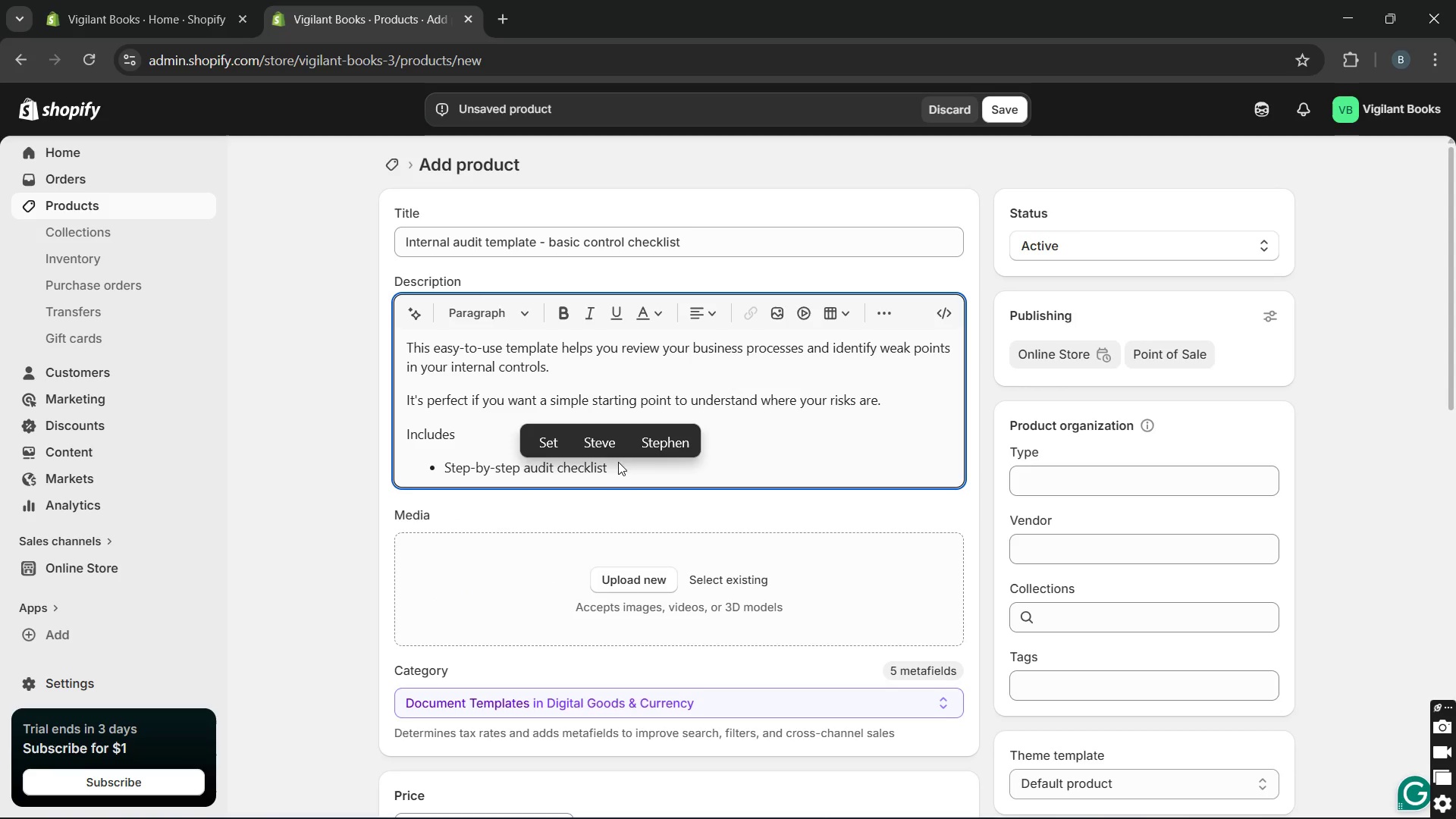 
key(Unknown)
 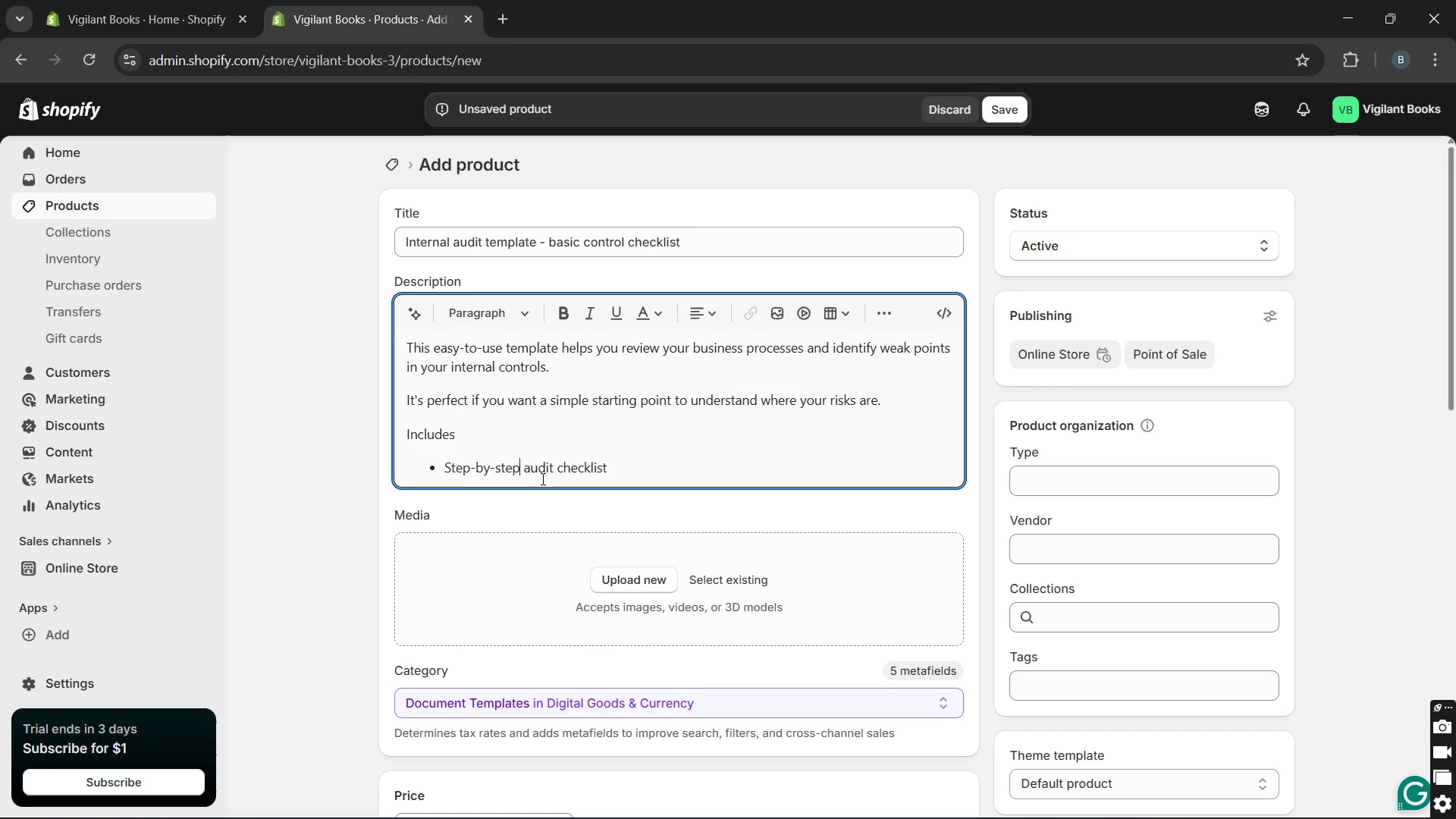 
left_click([618, 462])
 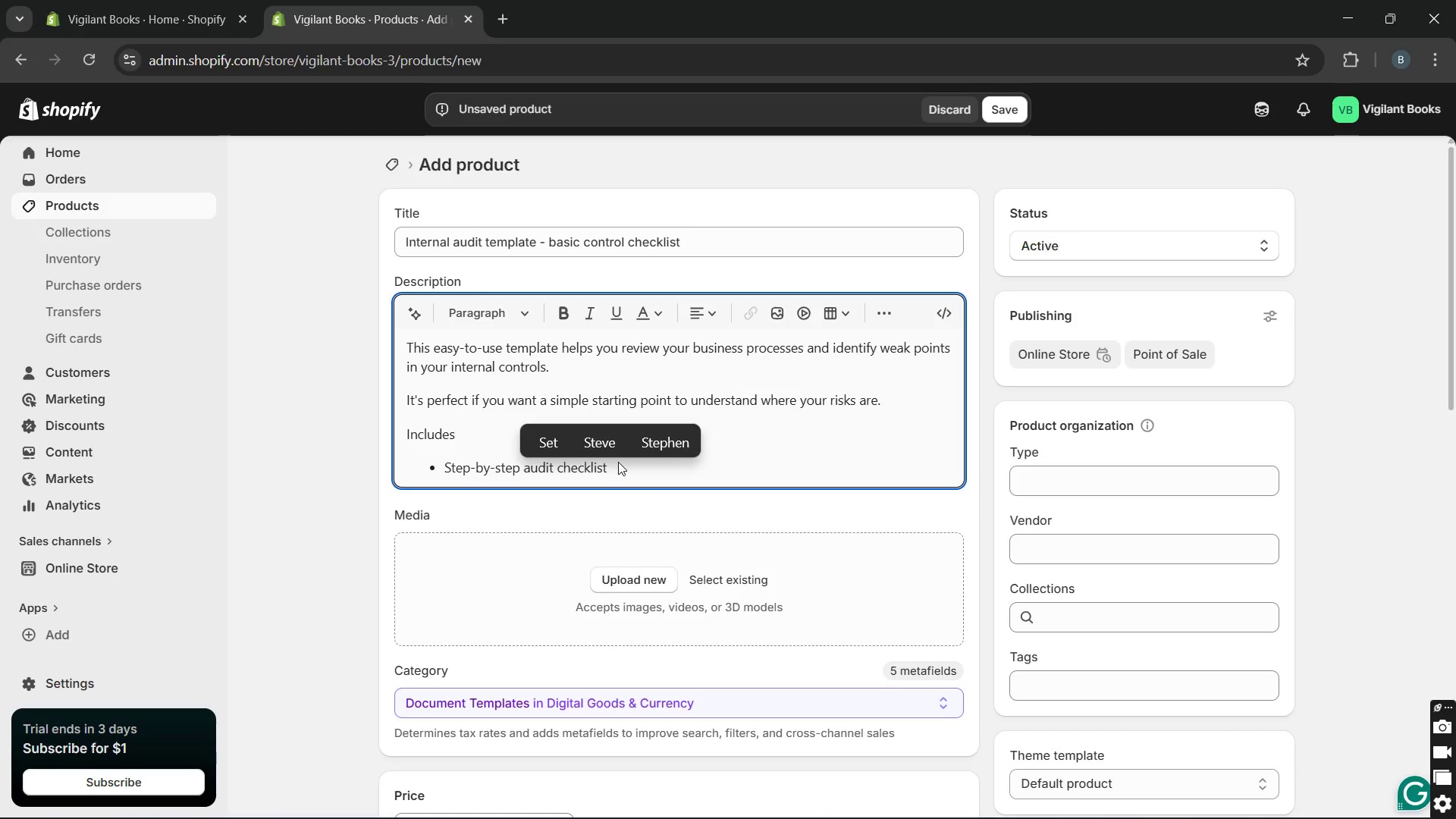 
hold_key(key=ArrowRight, duration=1.01)
 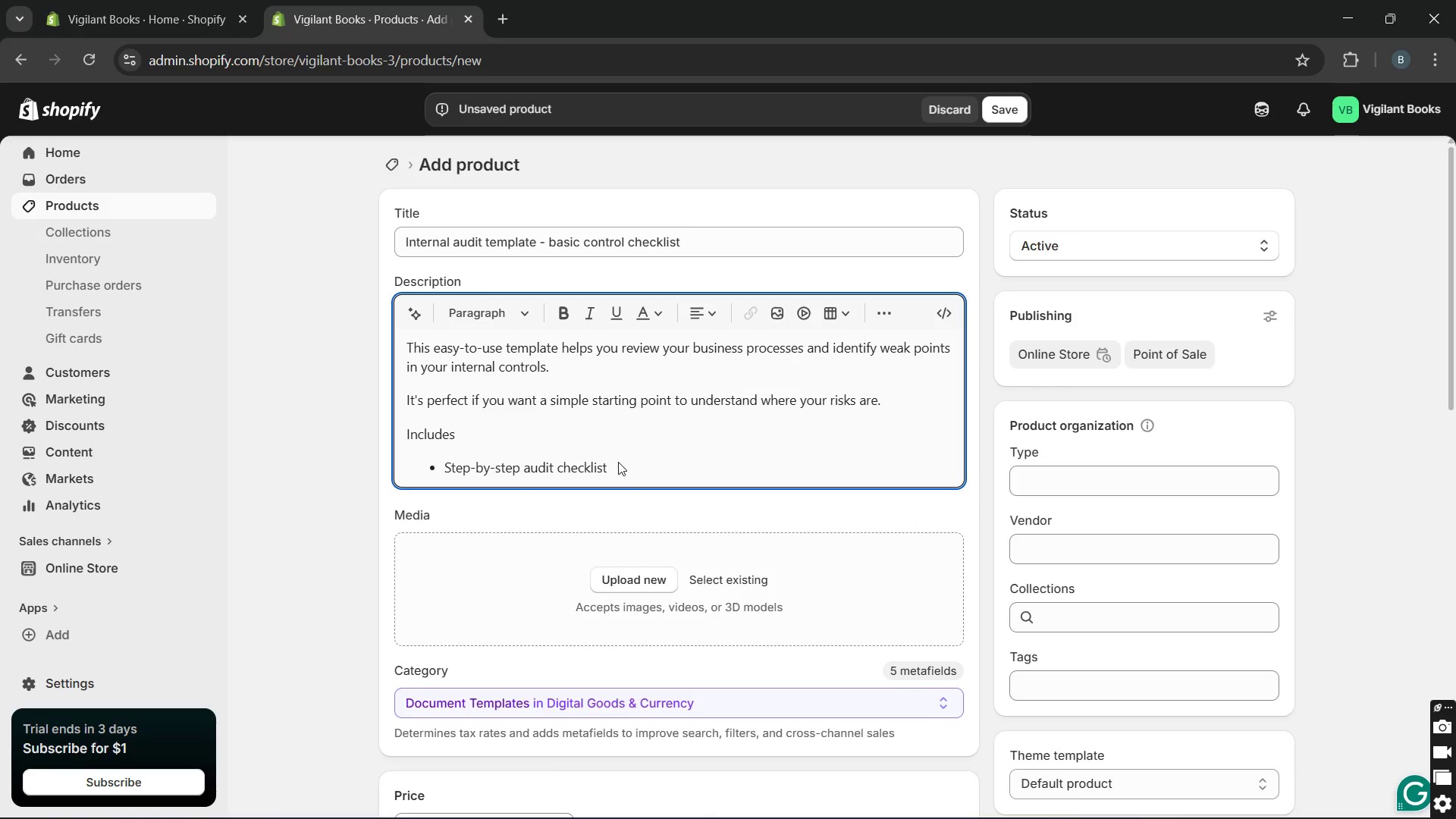 
key(Enter)
 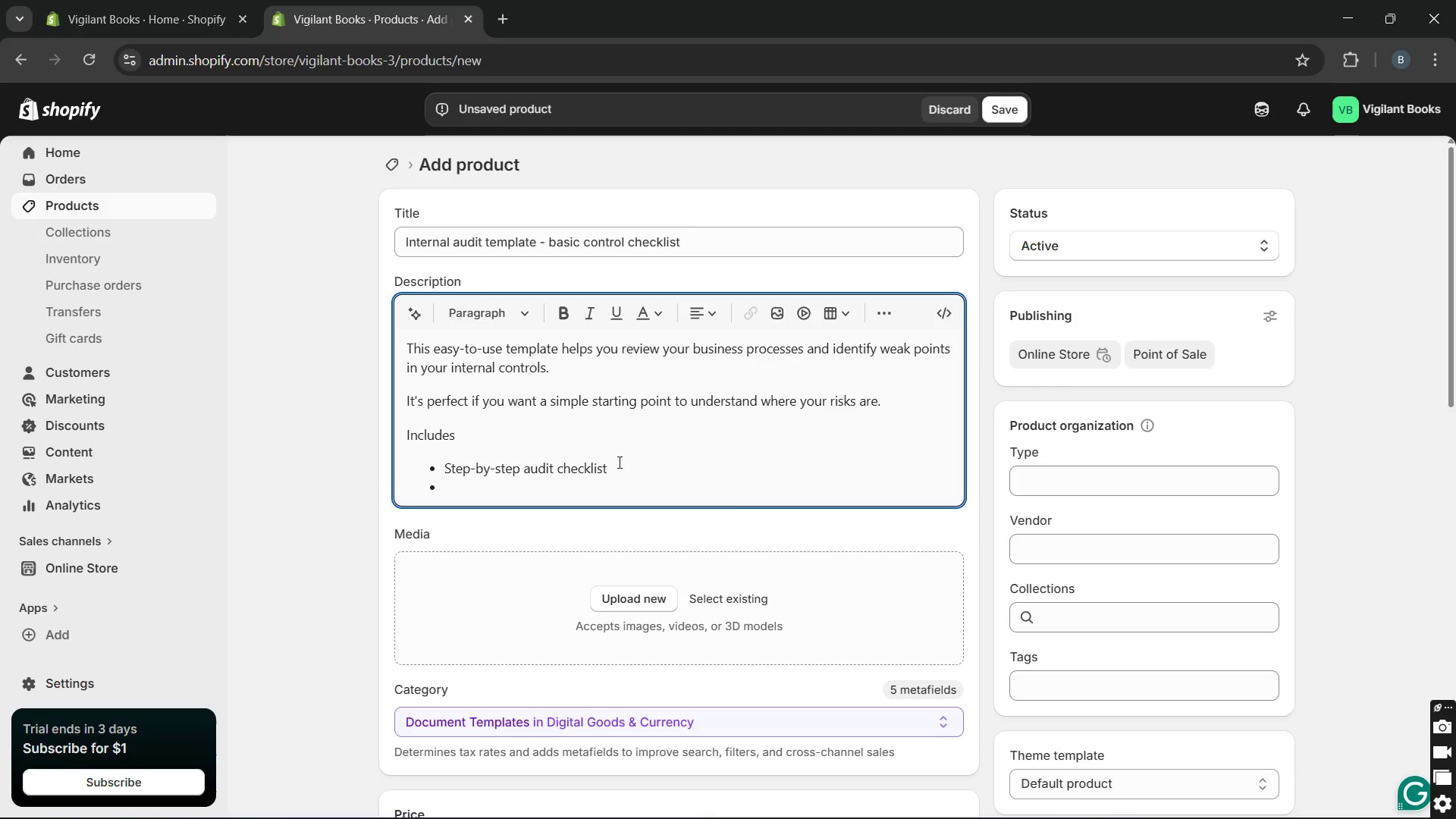 
type(Risk scoring system)
 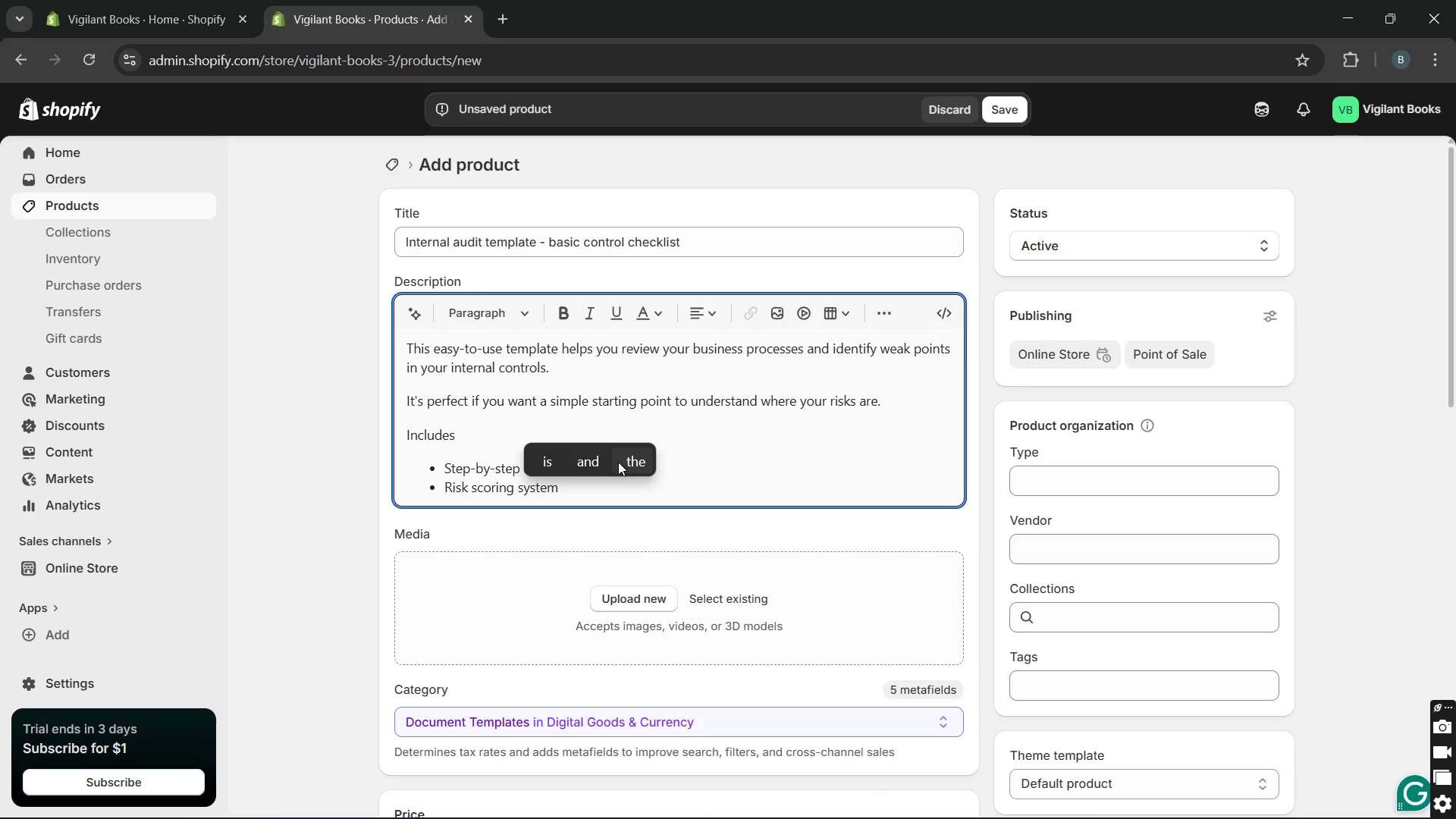 
key(Enter)
 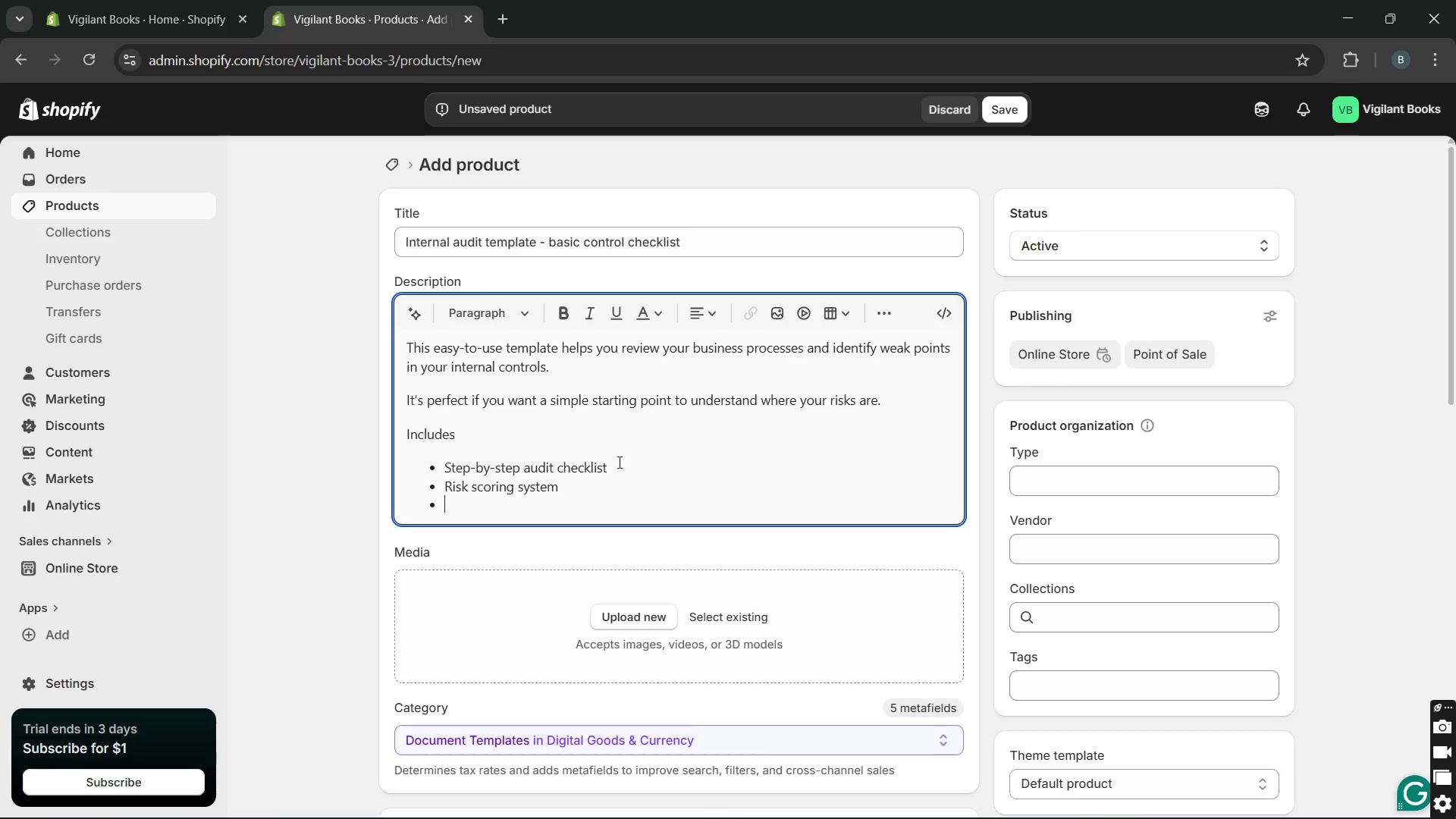 
type(Action plan section )
 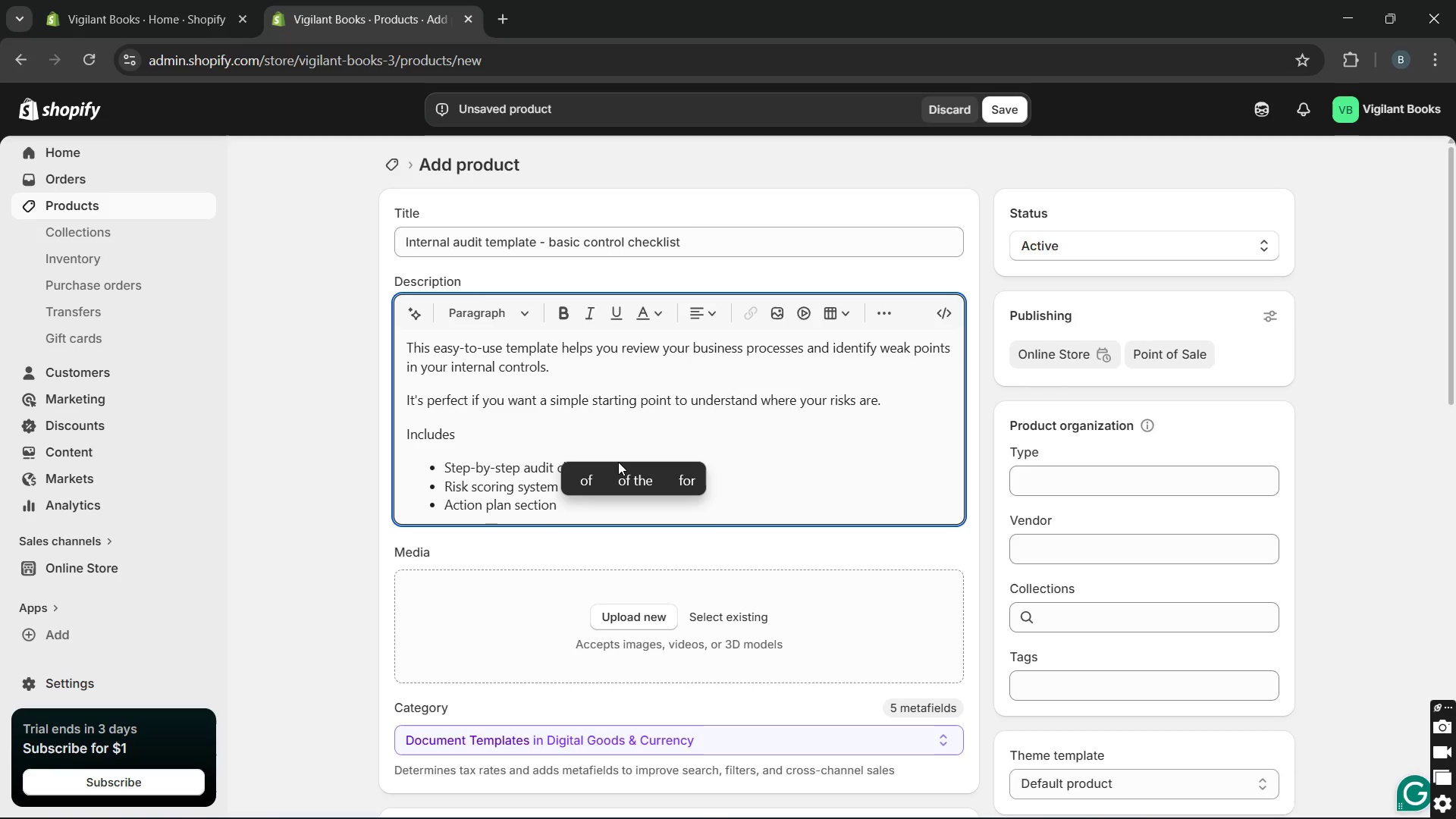 
wait(8.88)
 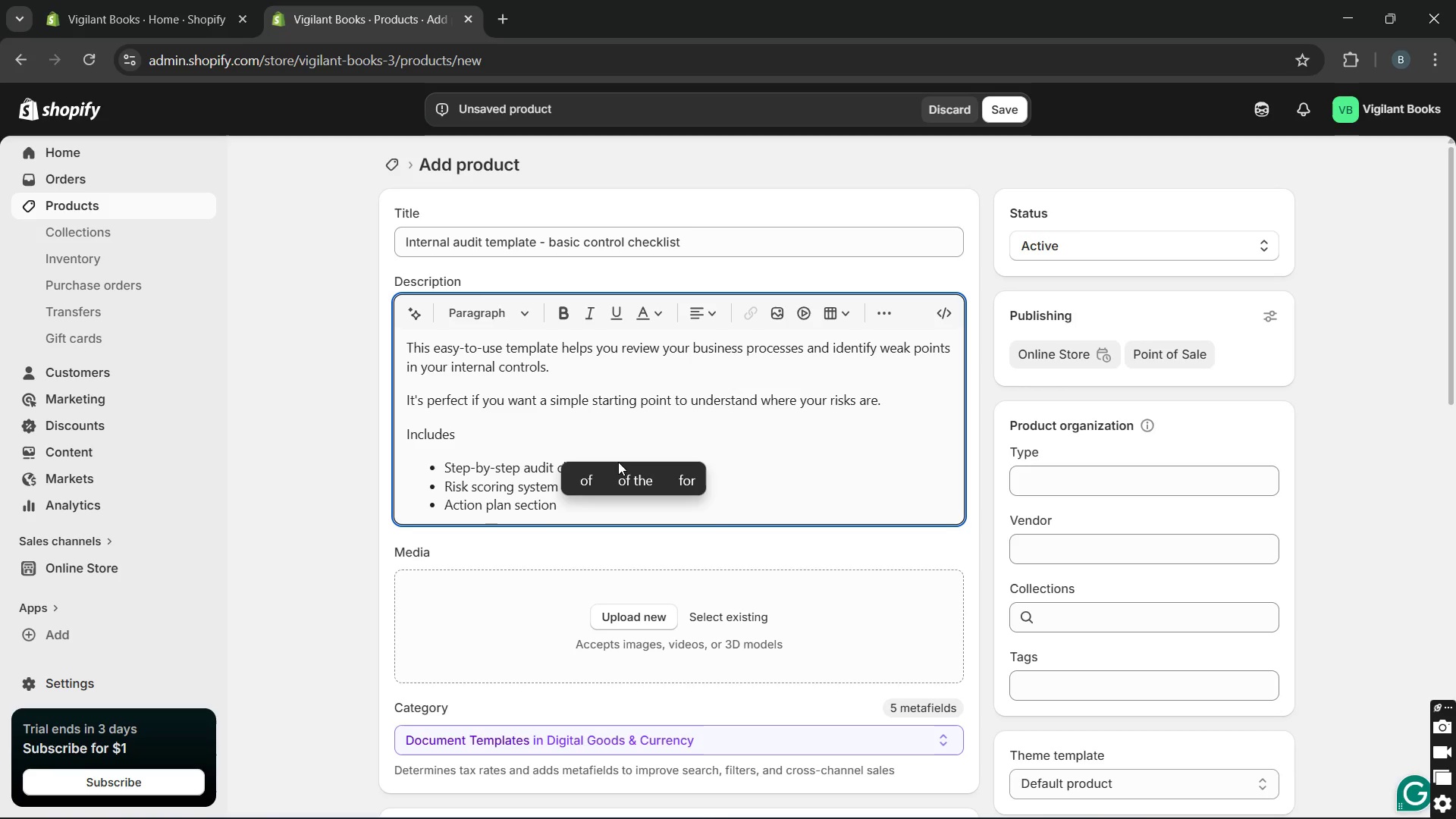 
scroll: coordinate [937, 497], scroll_direction: down, amount: 25.0
 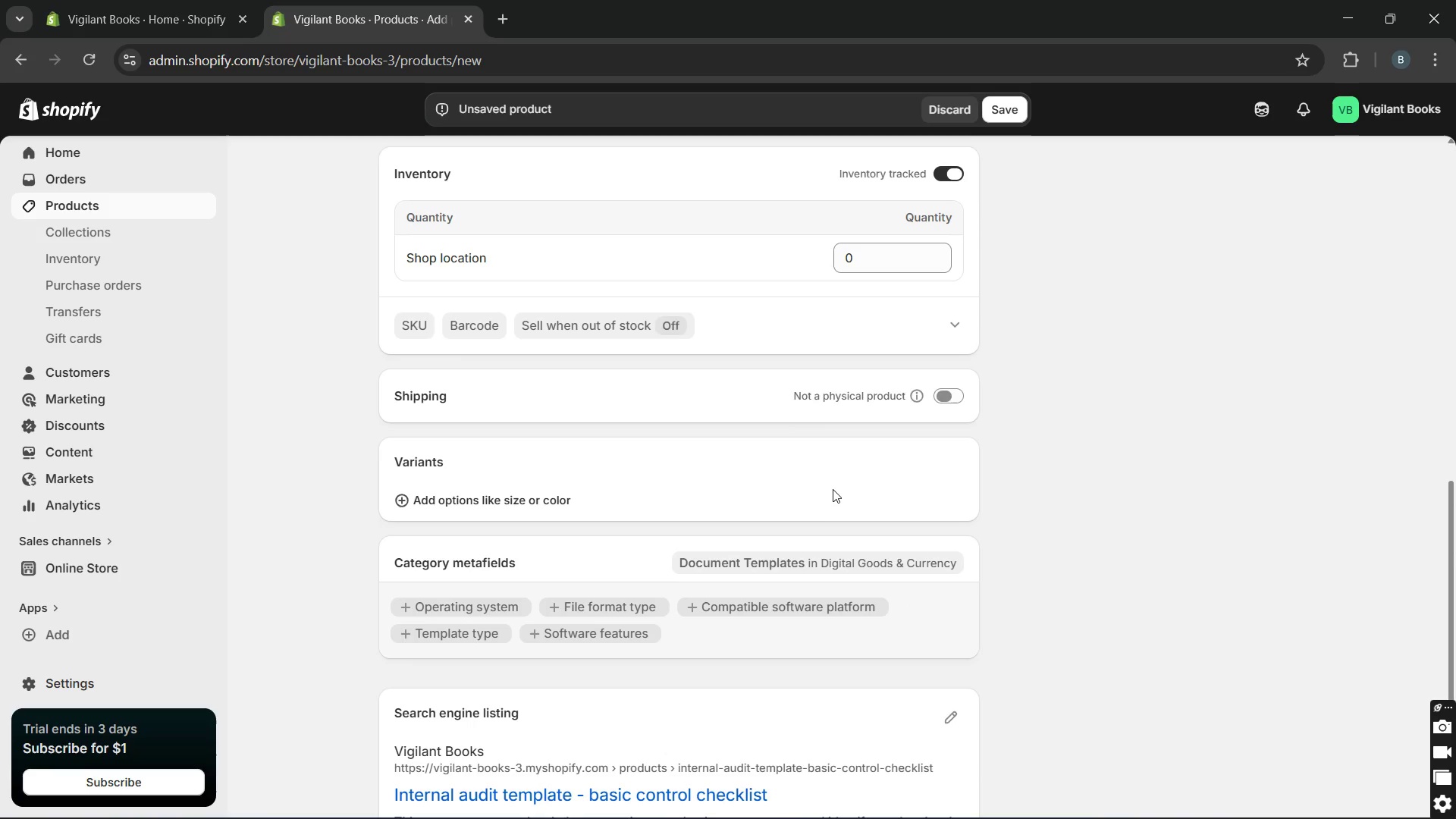 
scroll: coordinate [834, 487], scroll_direction: down, amount: 11.0
 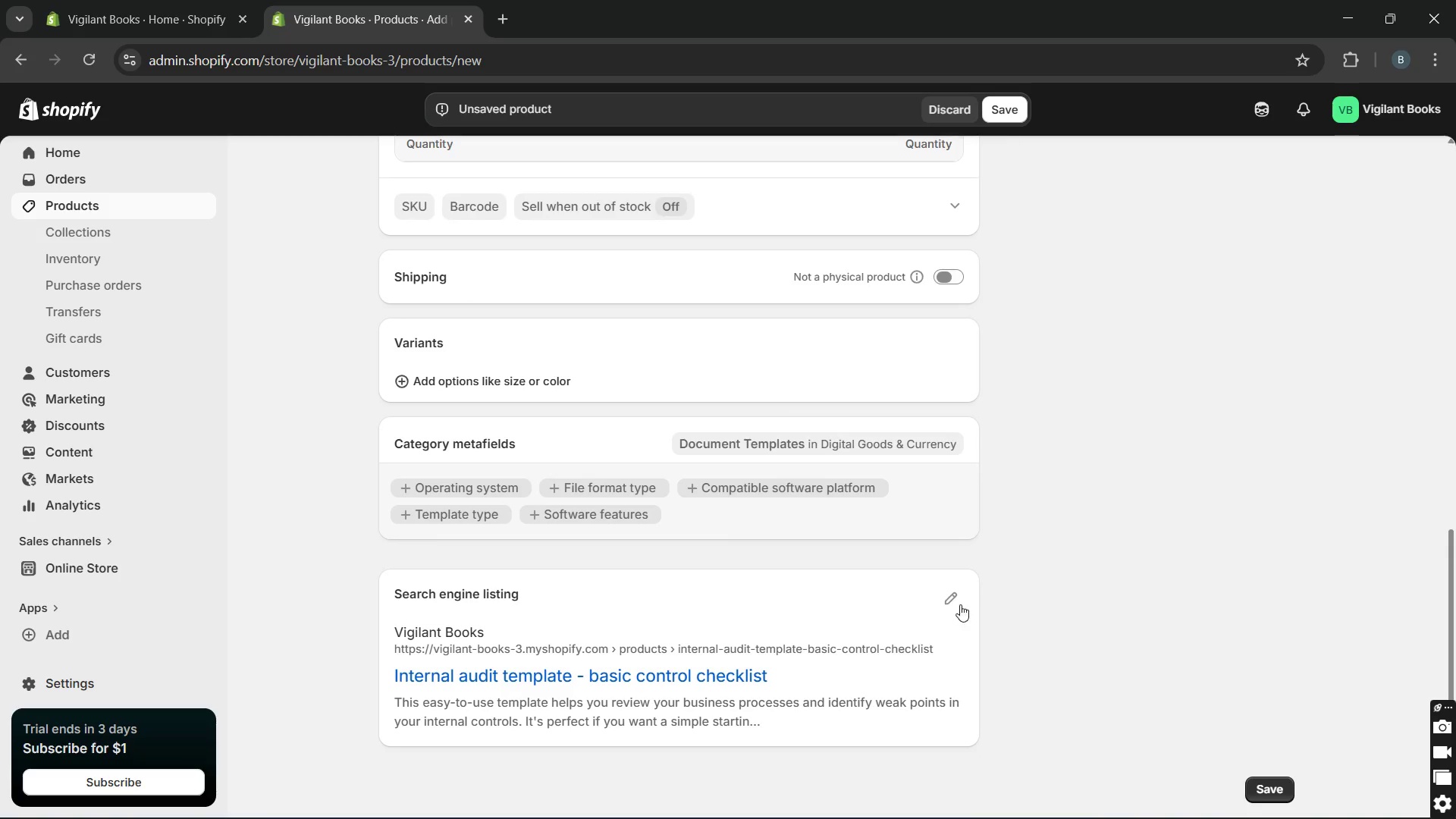 
left_click([947, 598])
 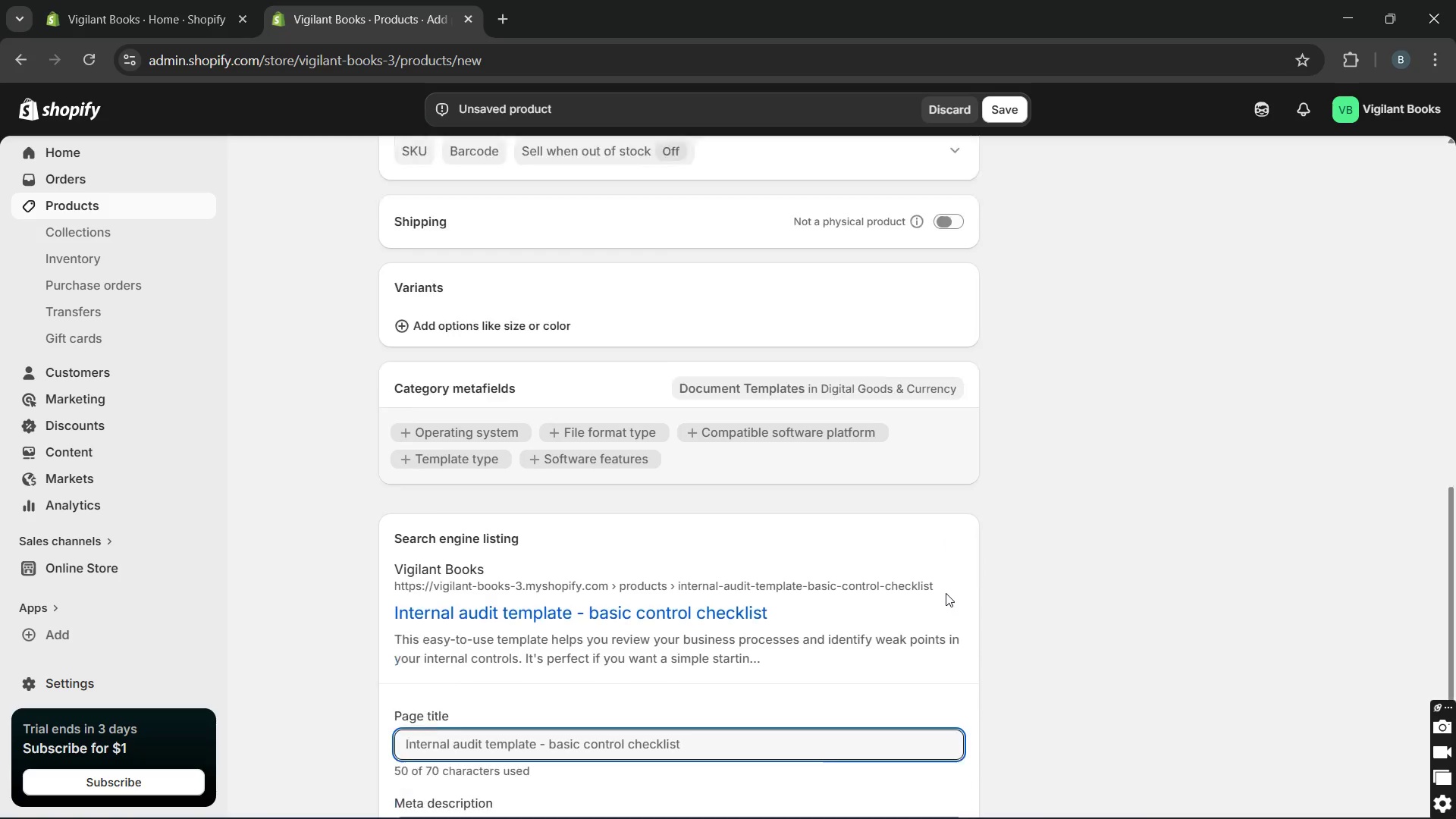 
scroll: coordinate [946, 593], scroll_direction: down, amount: 6.0
 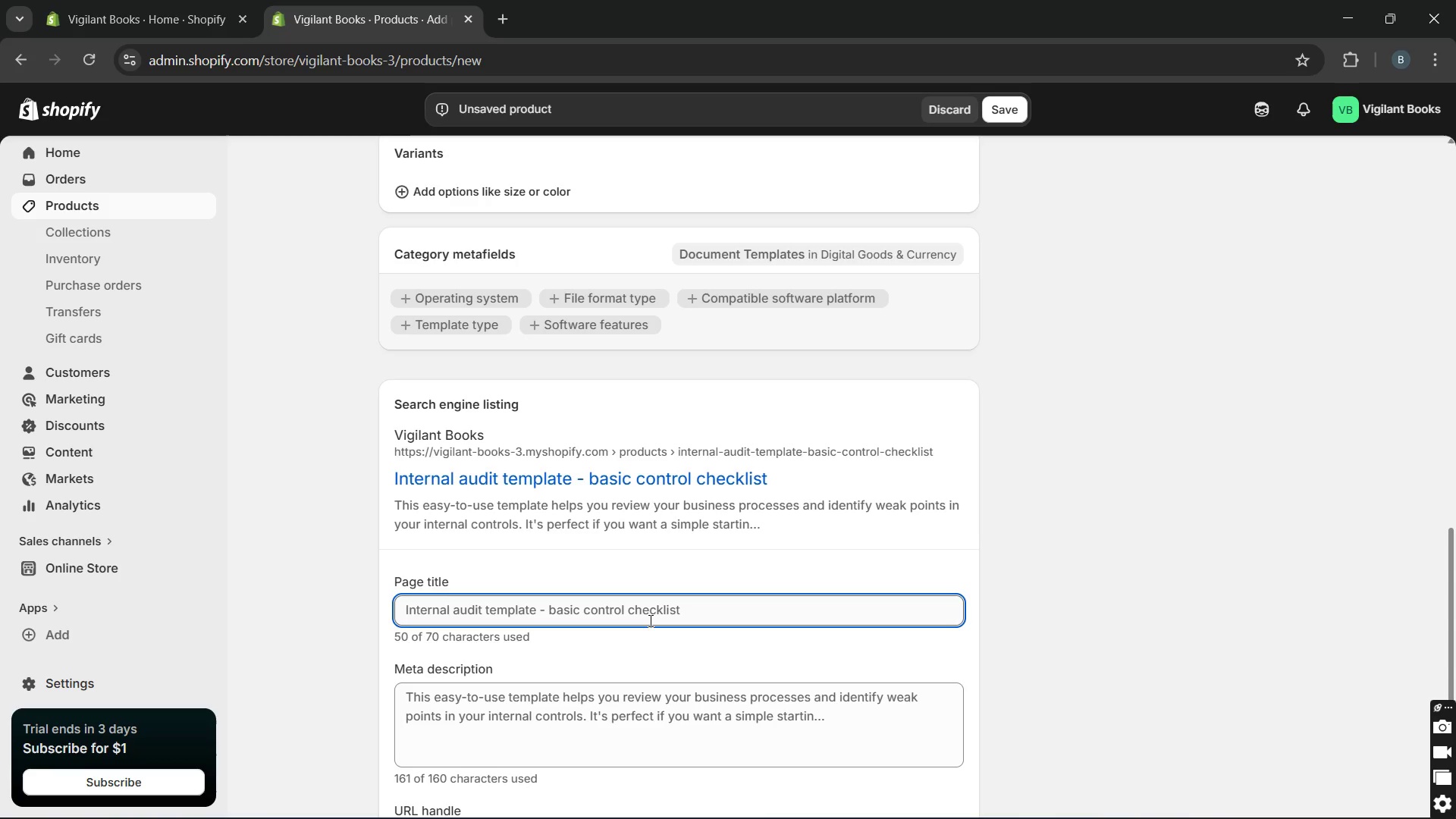 
wait(7.31)
 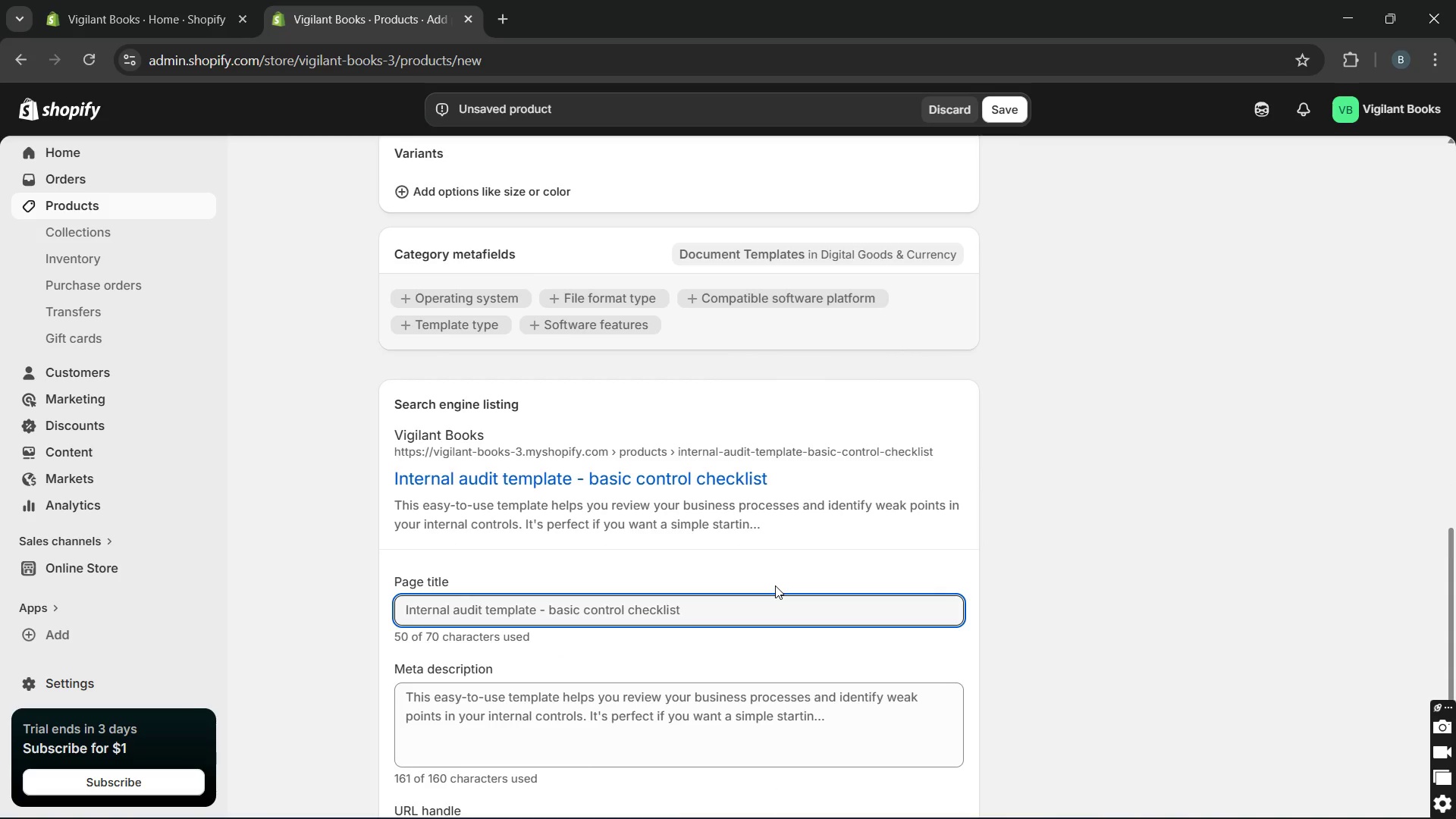 
left_click_drag(start_coordinate=[626, 610], to_coordinate=[485, 616])
 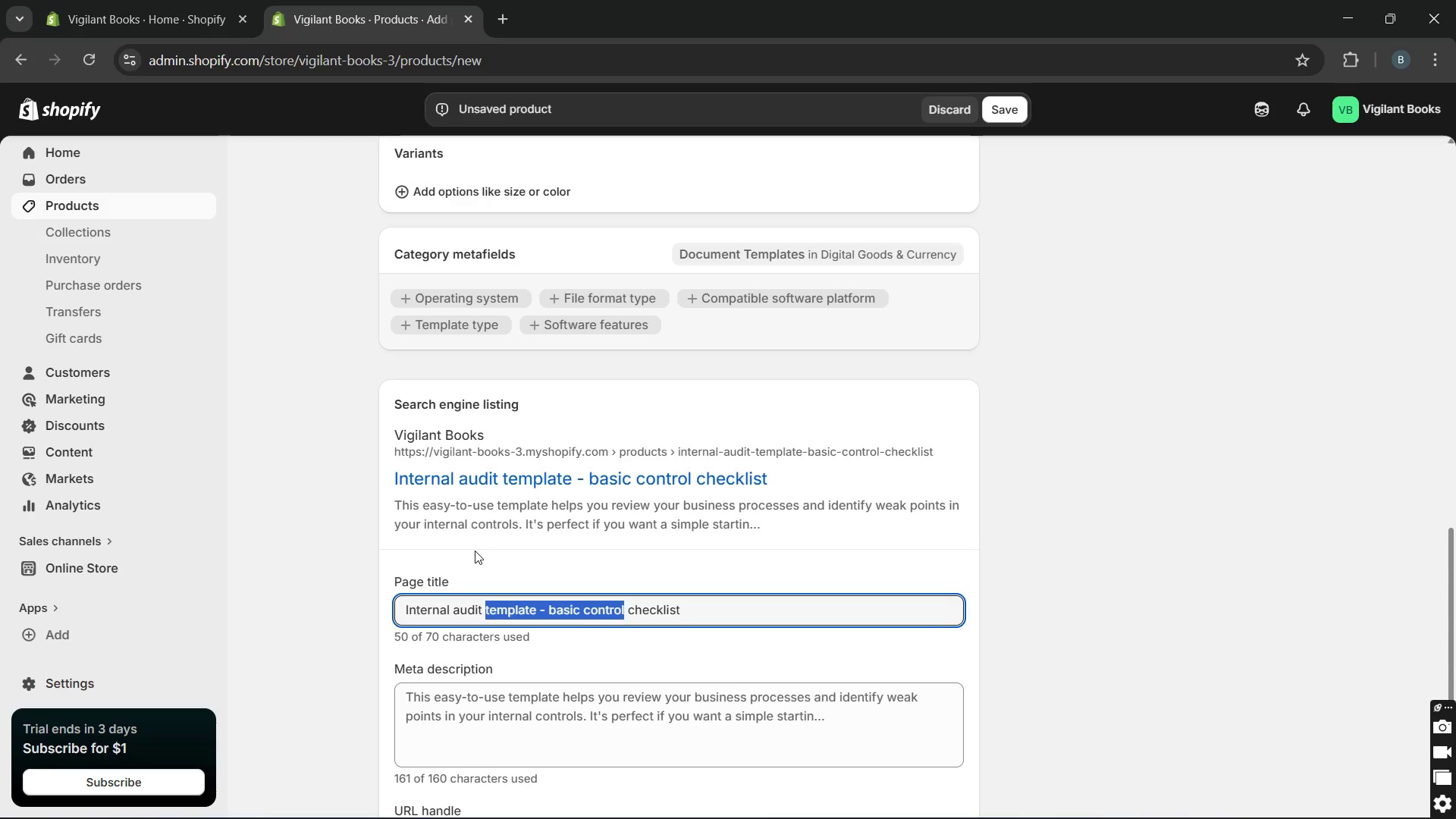 
hold_key(key=Backspace, duration=0.31)
 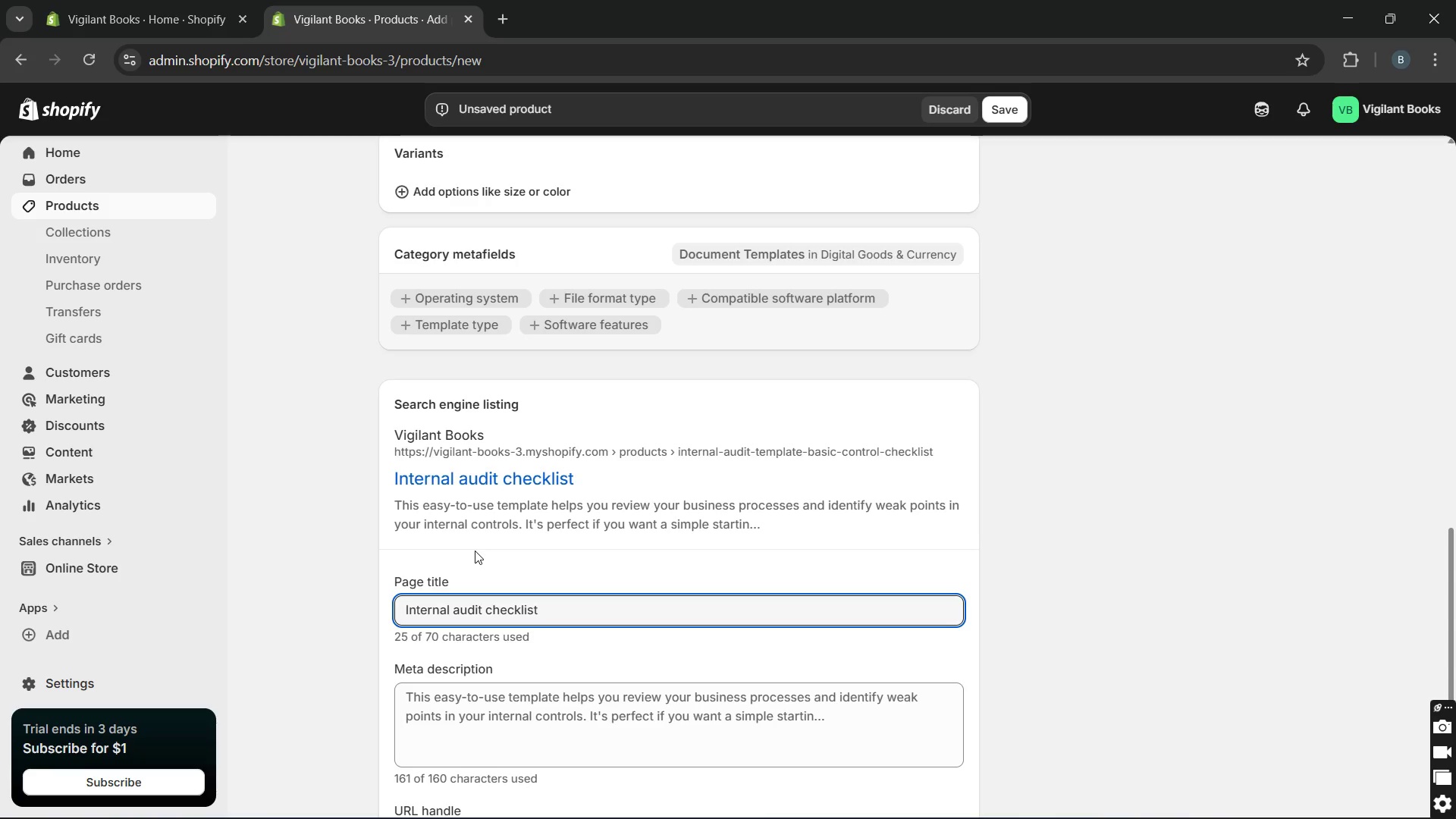 
key(Backspace)
 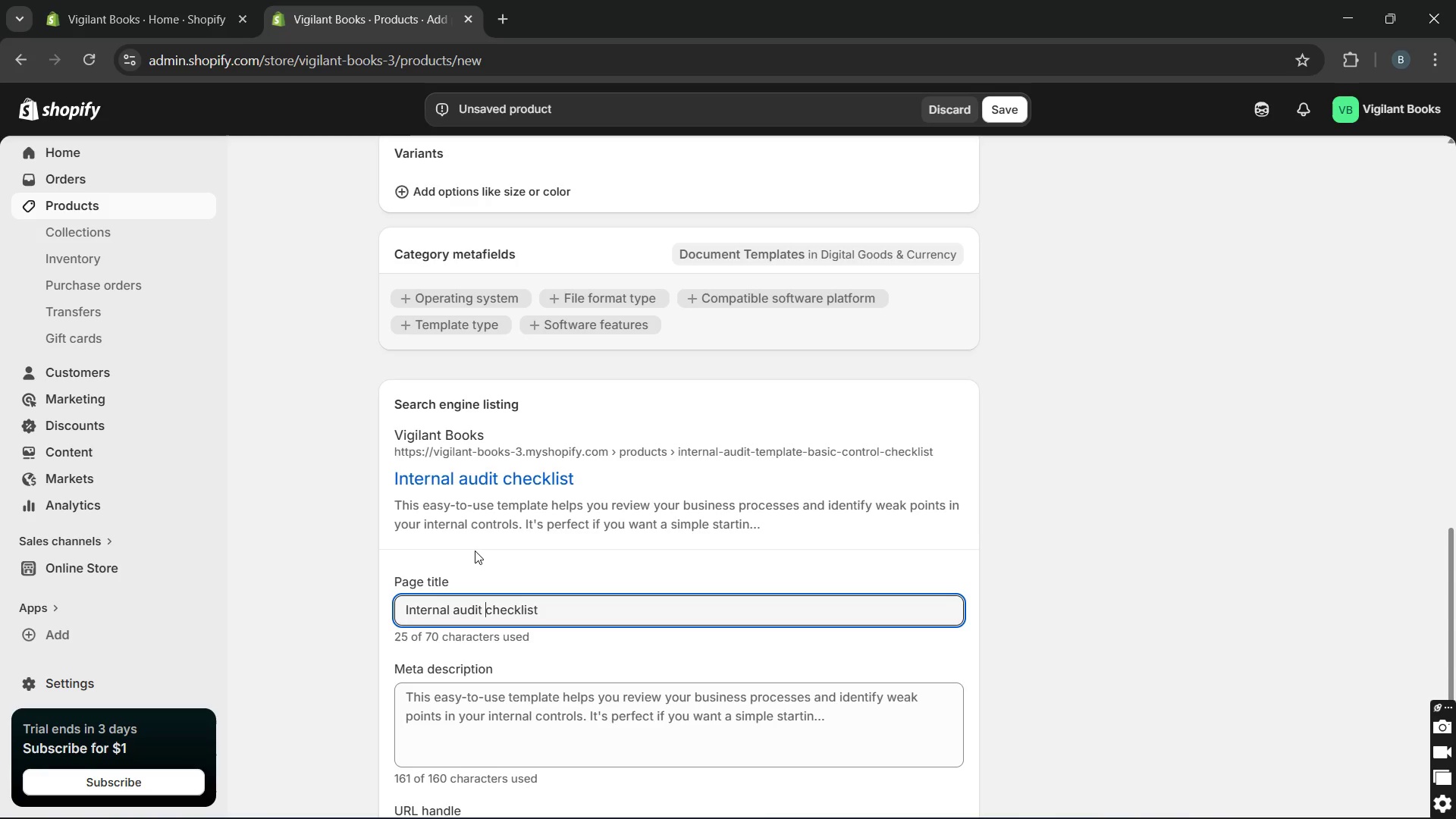 
key(ArrowRight)
 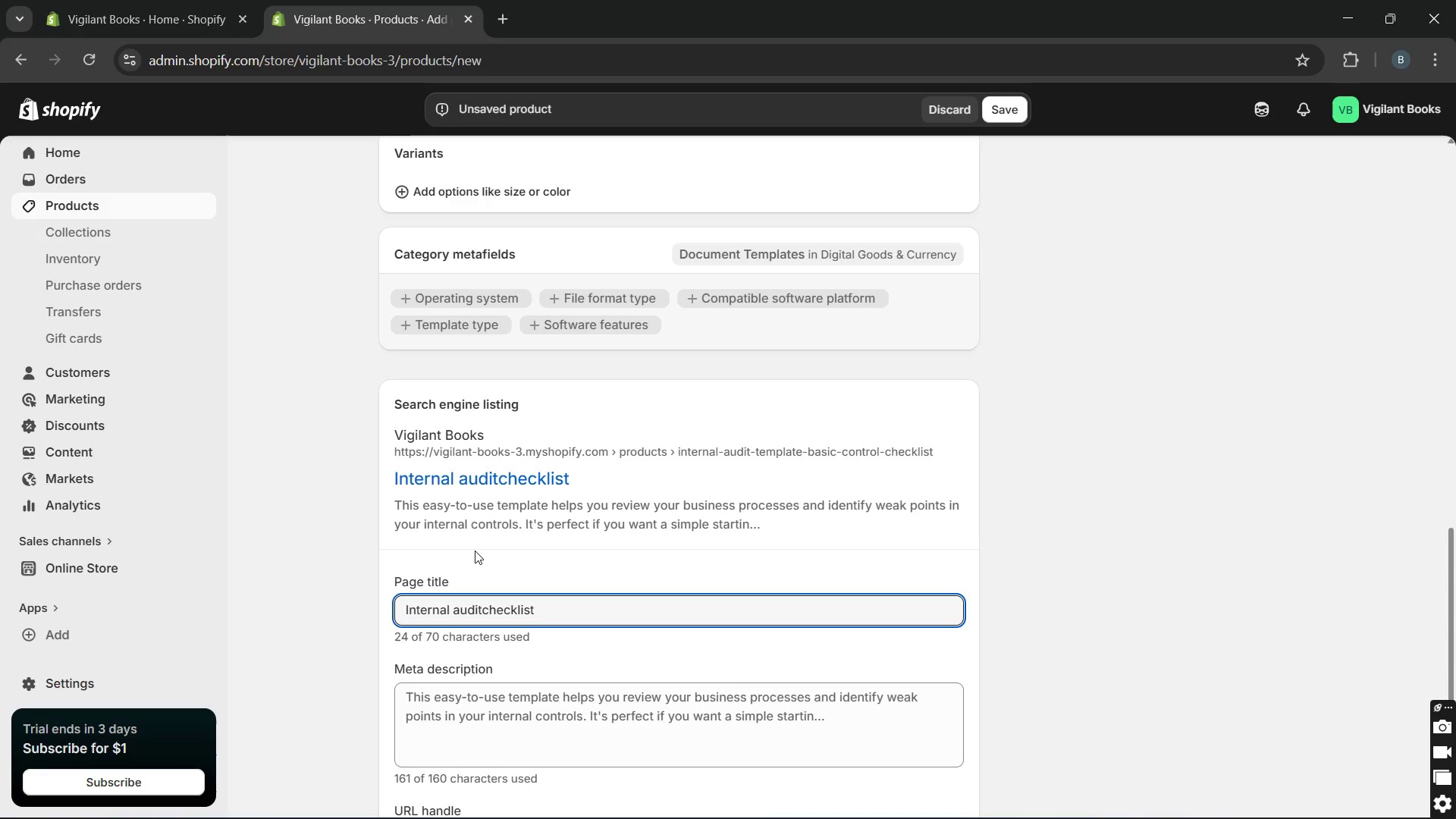 
key(Backspace)
 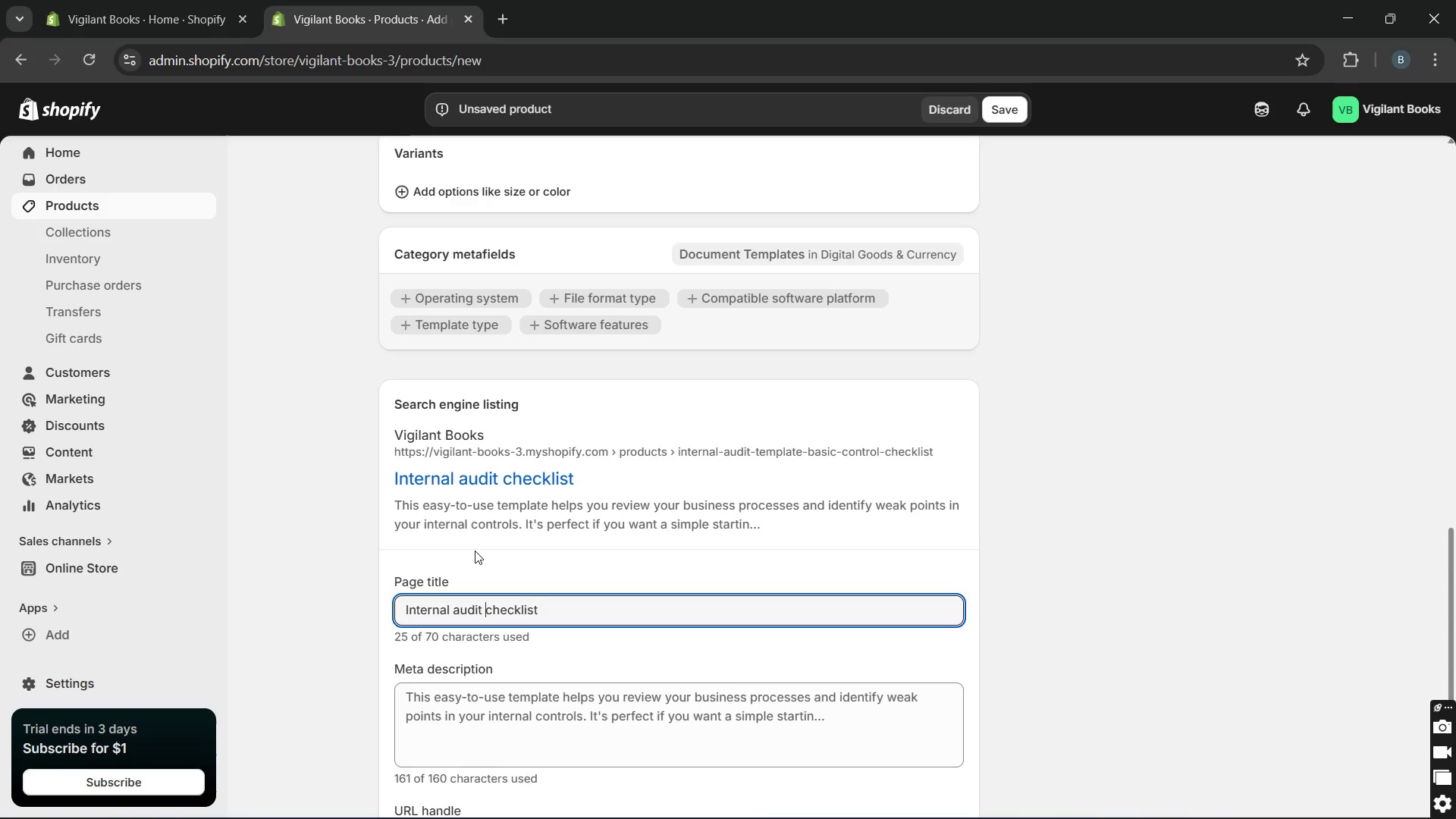 
key(Space)
 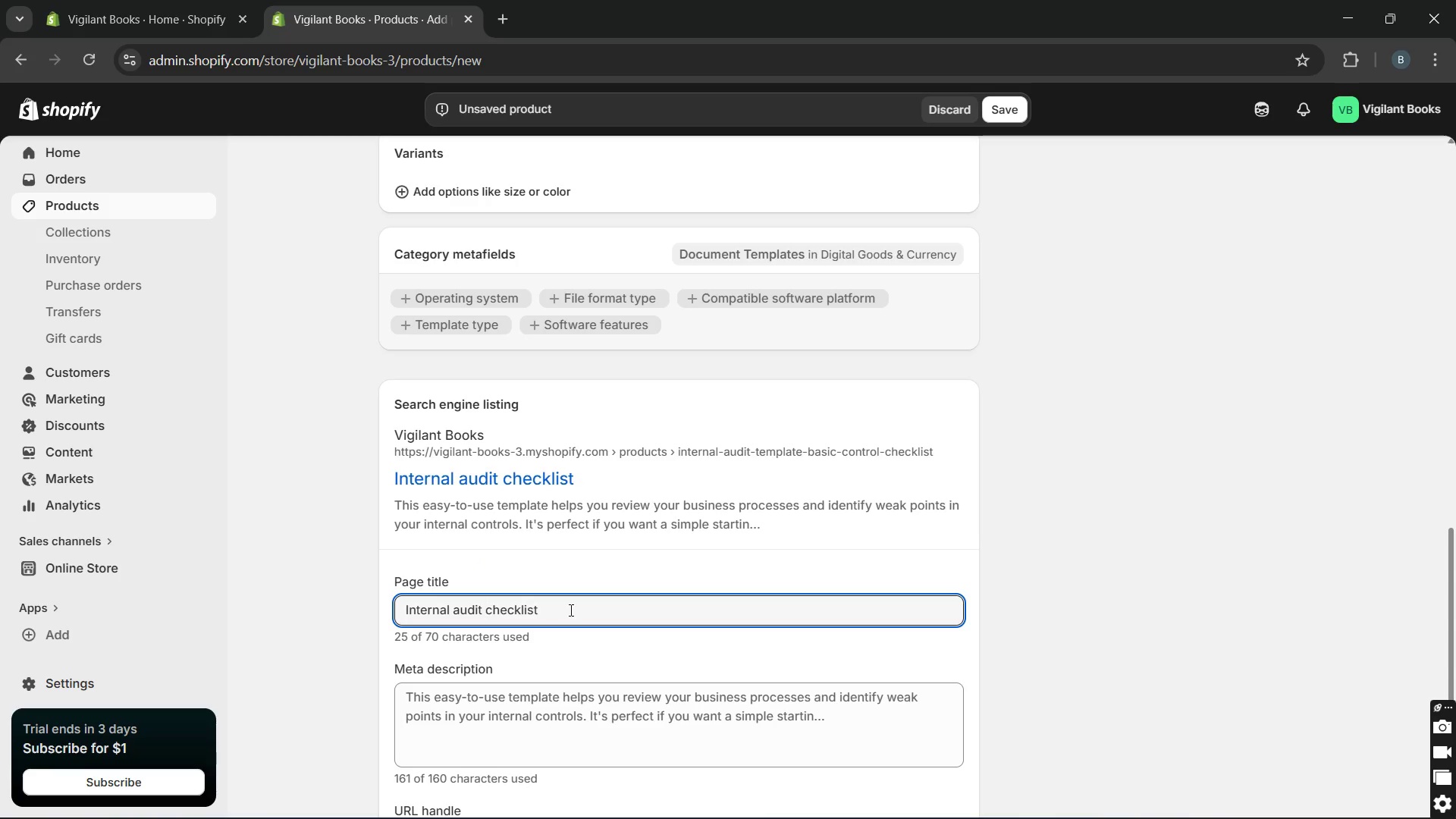 
left_click([570, 610])
 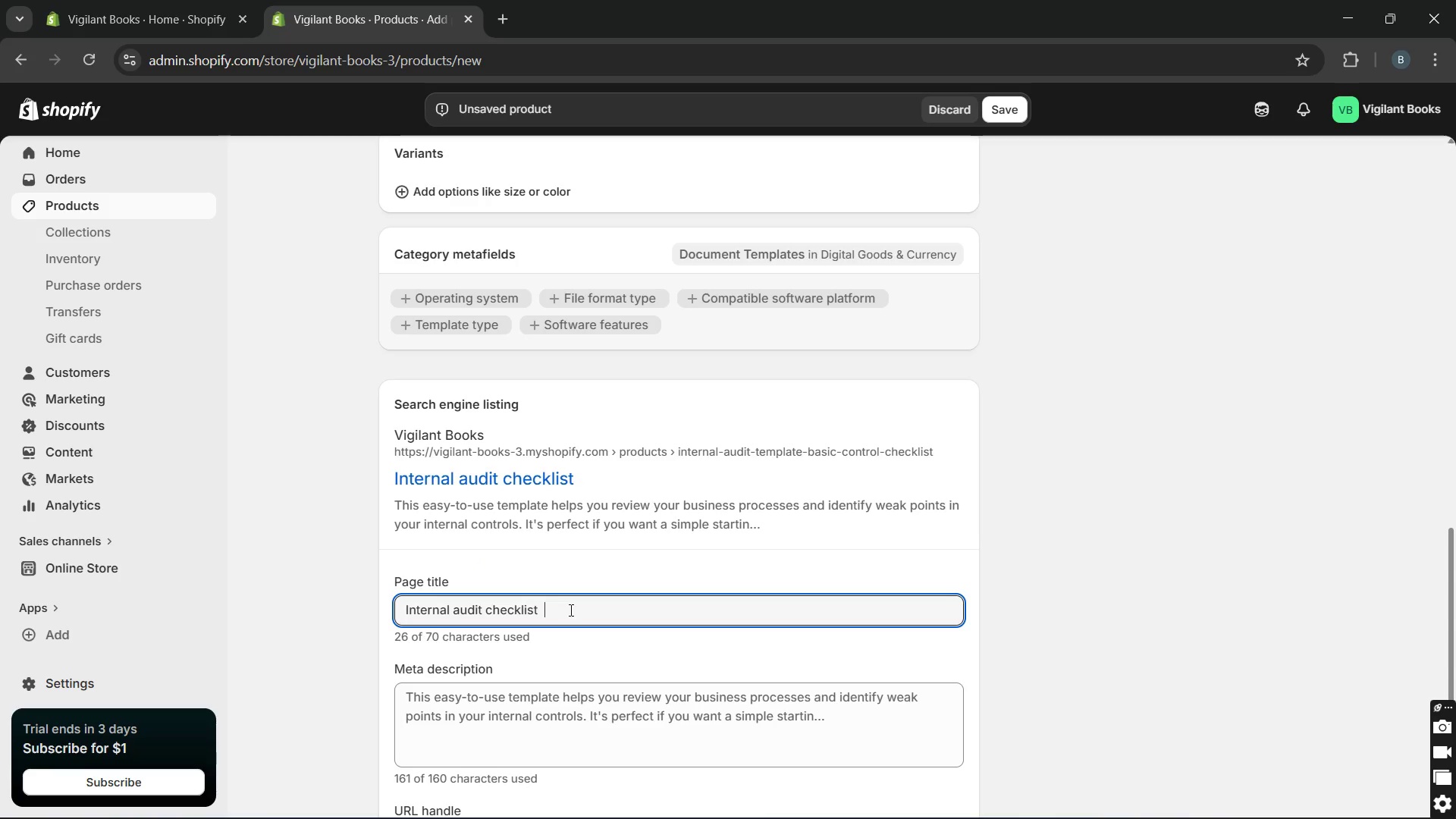 
type( for small business )
 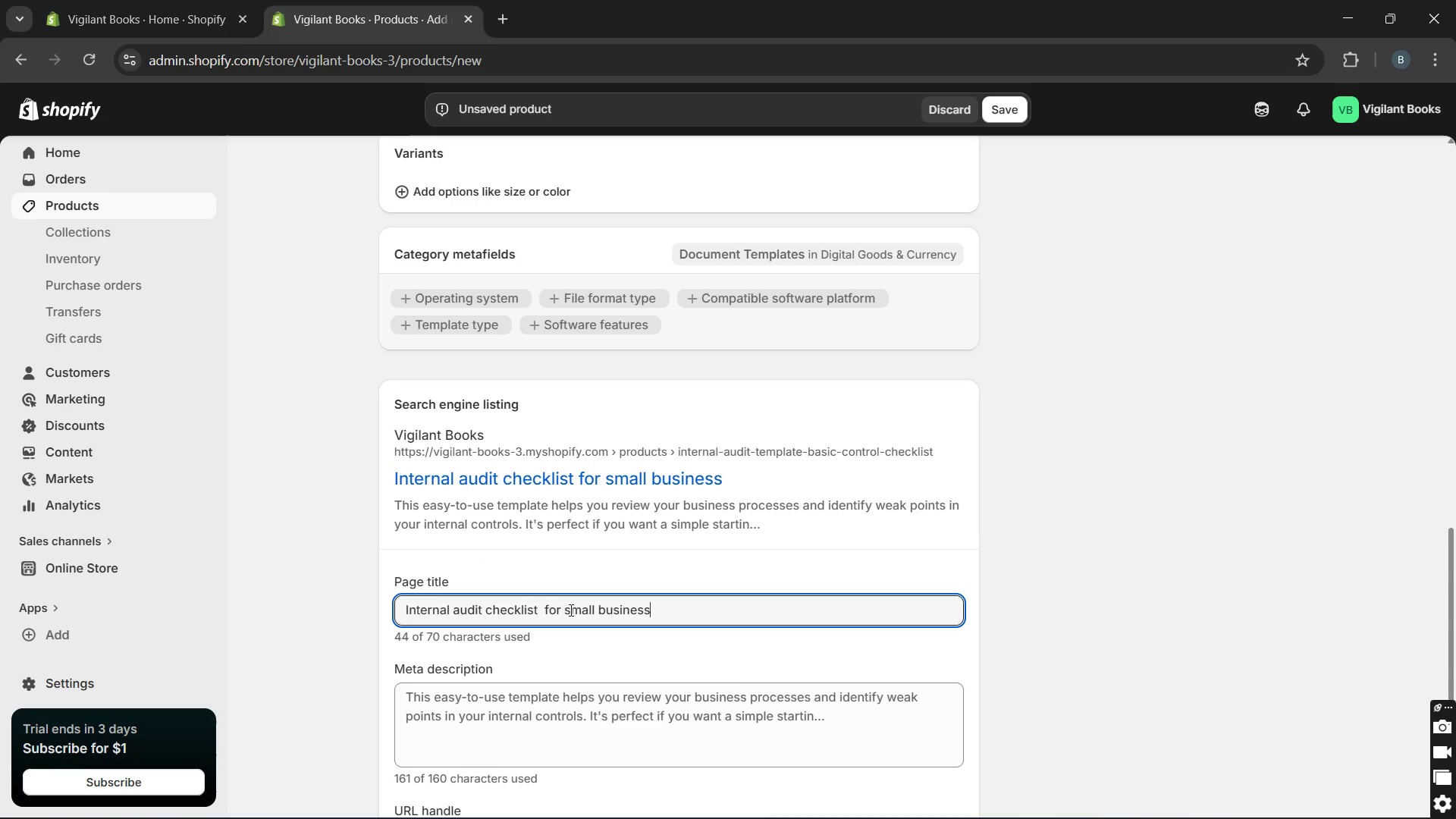 
key(Control+ControlLeft)
 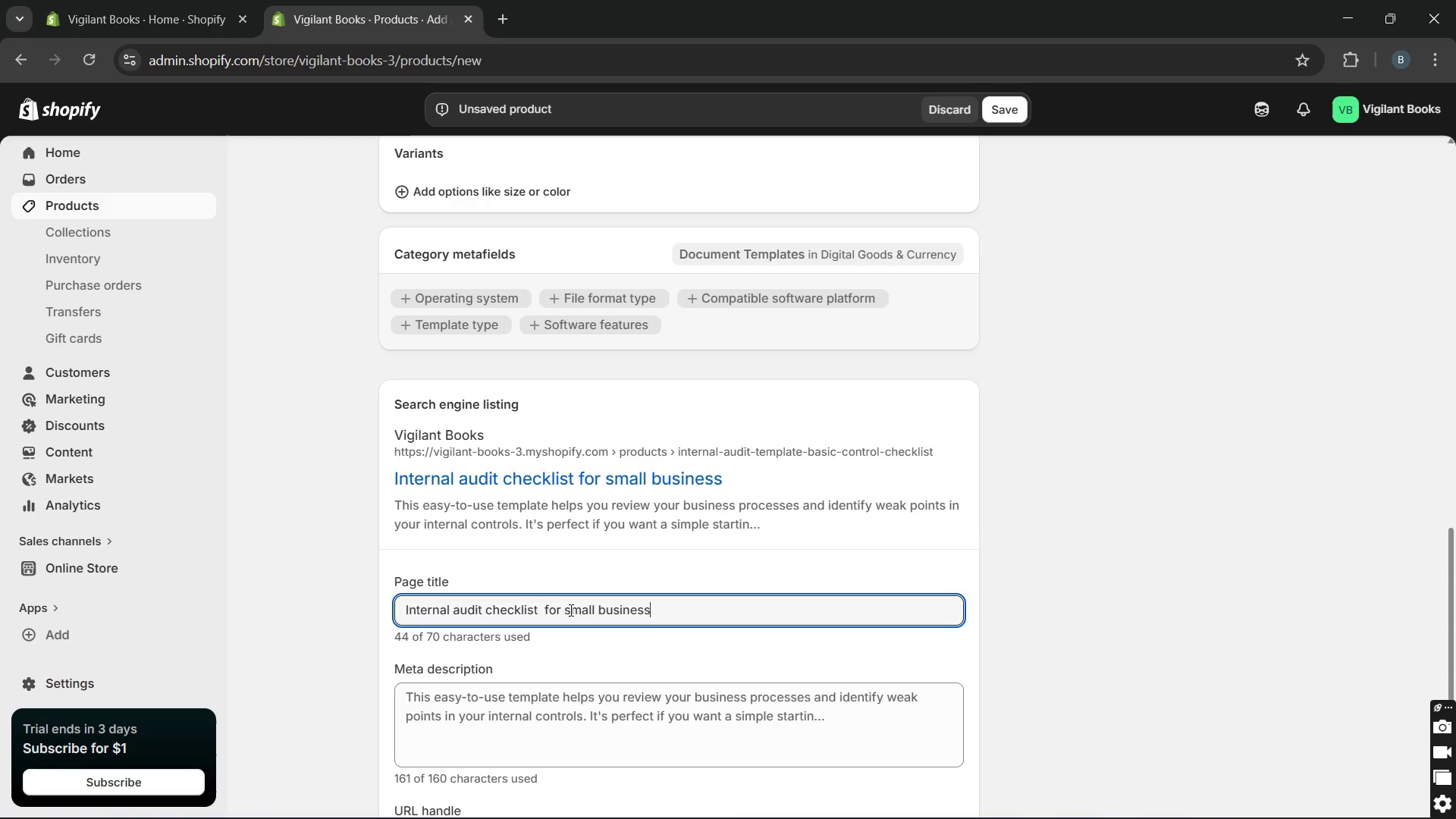 
type([Break] control template)
 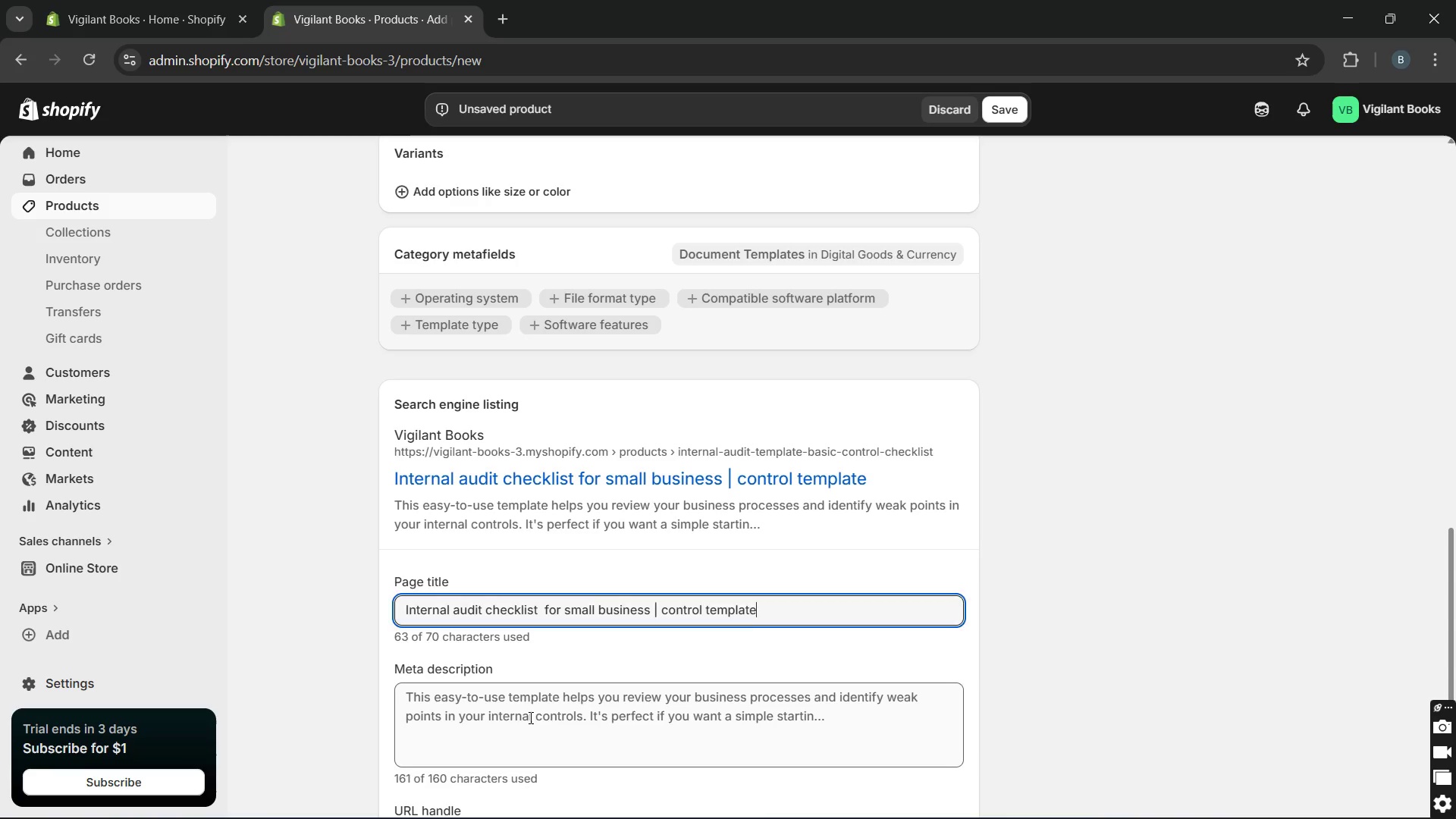 
double_click([529, 718])
 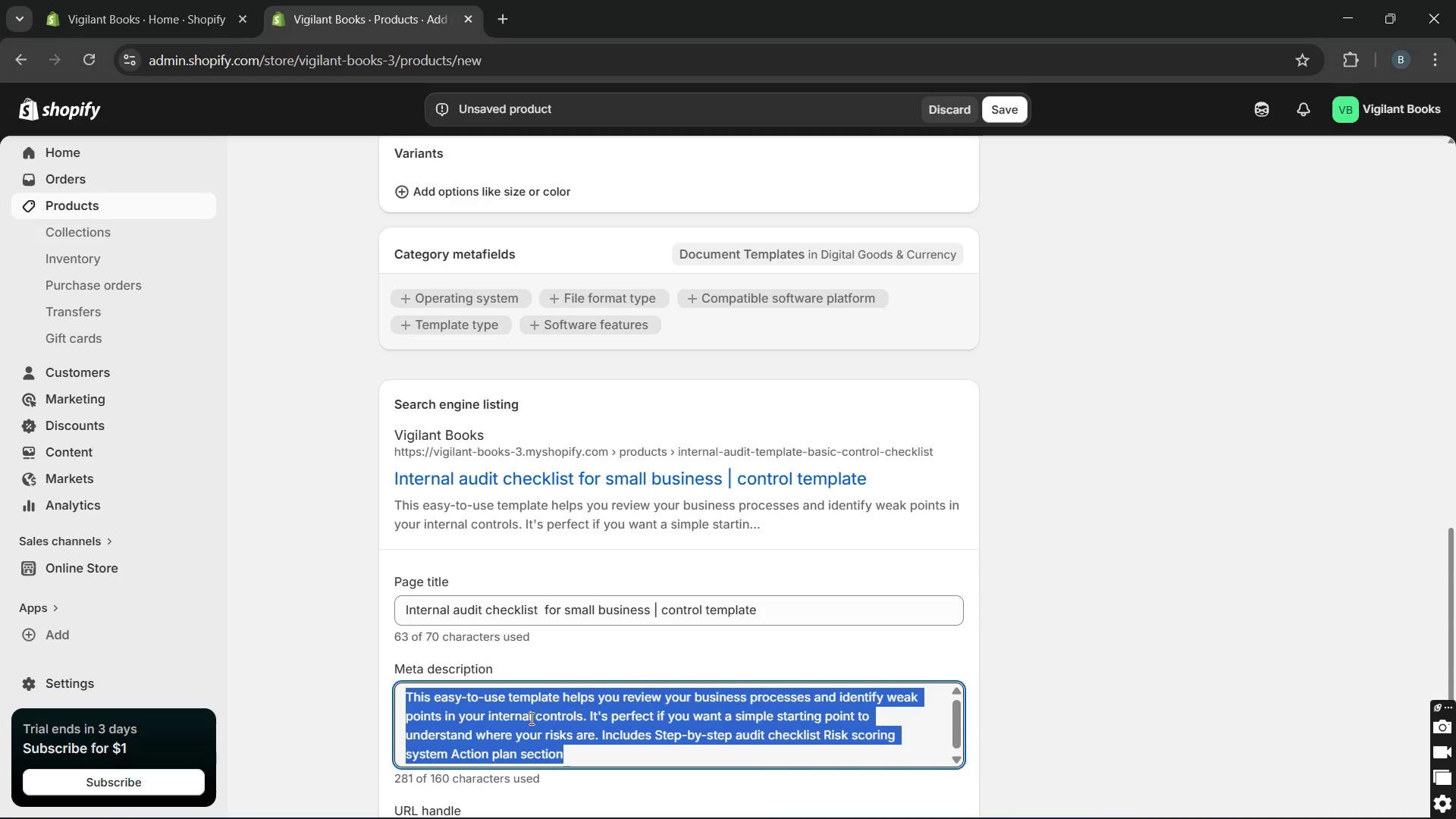 
triple_click([529, 718])
 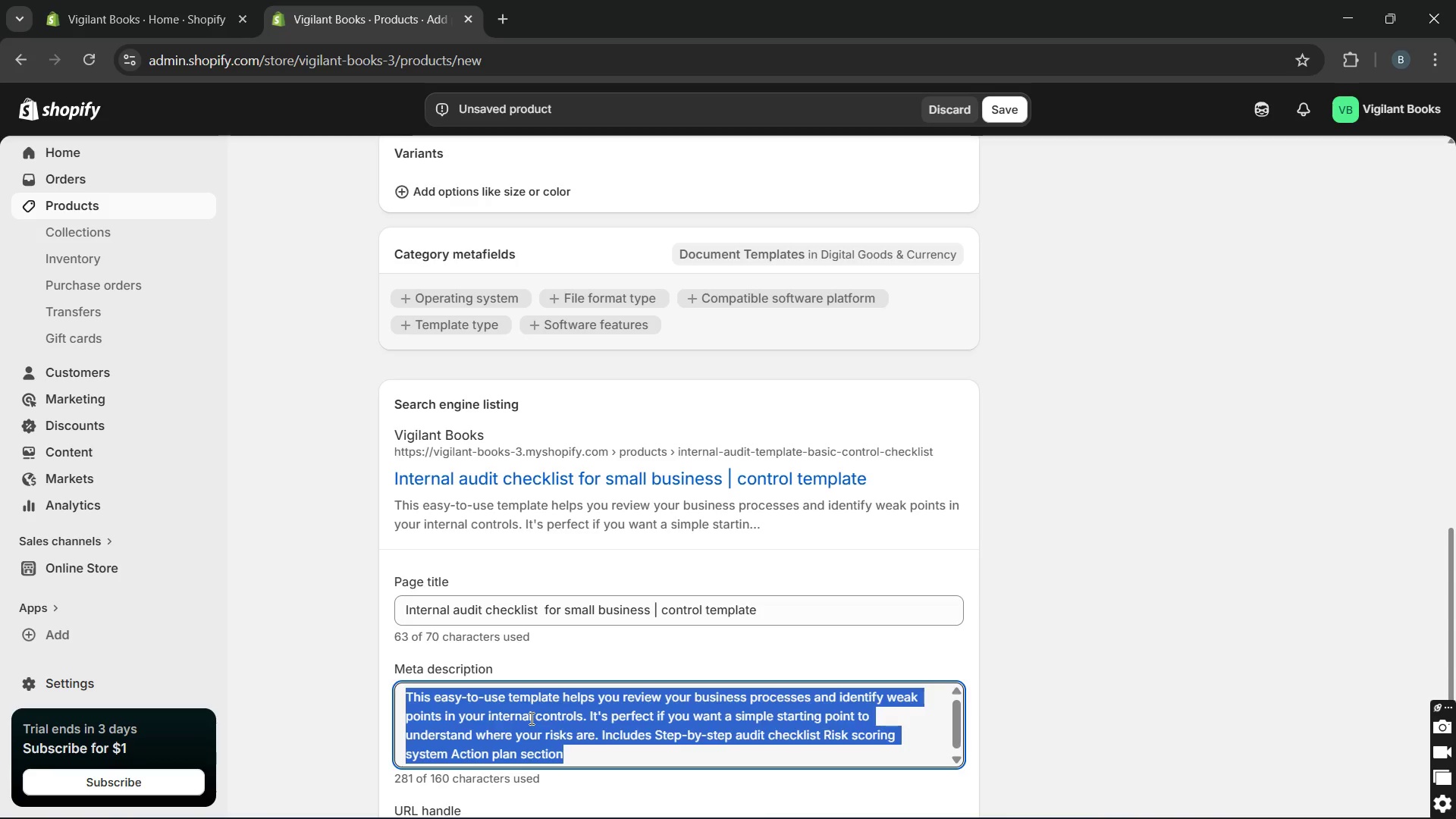 
key(Backspace)
 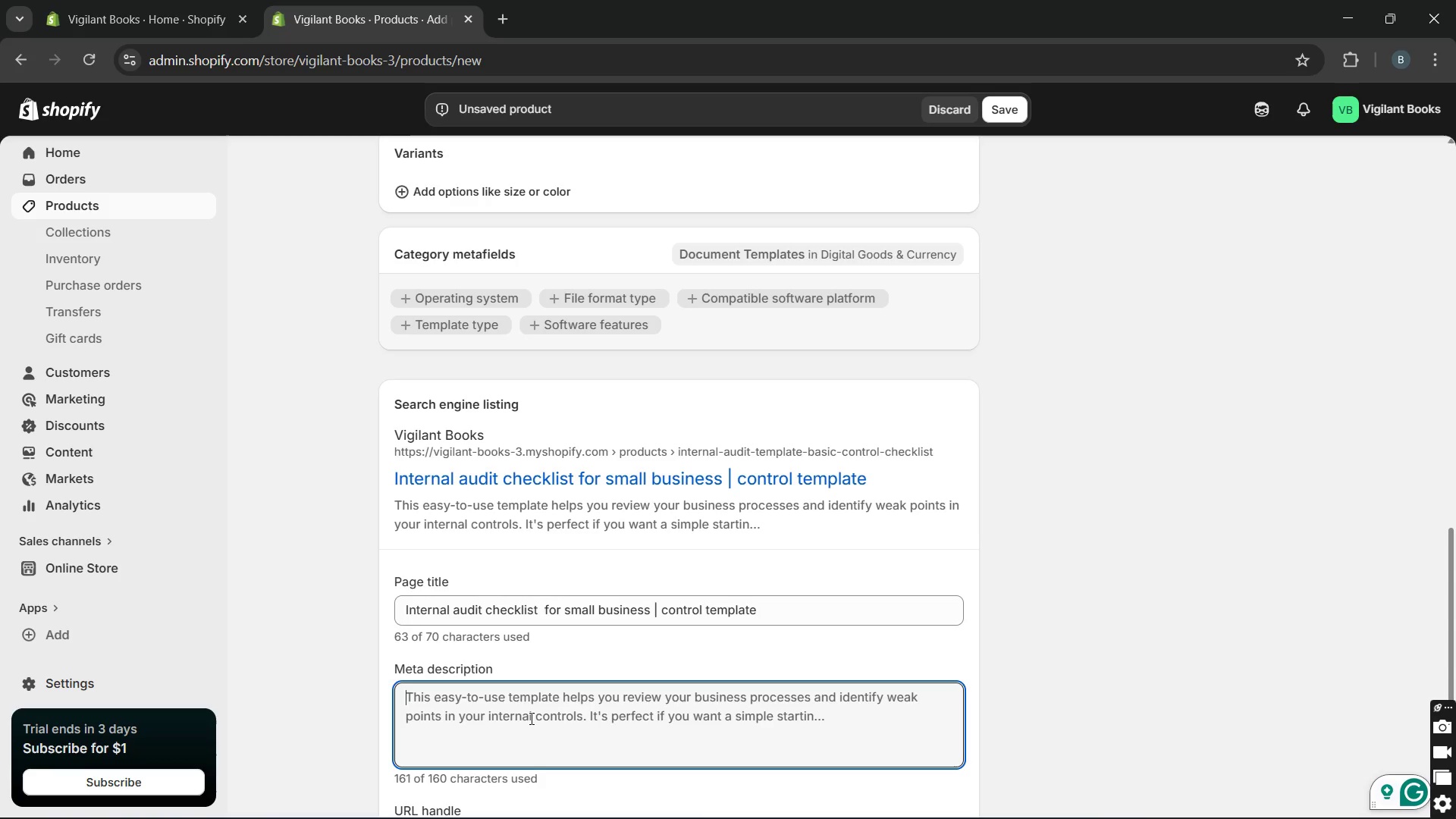 
type(Dowload audit chek)
key(Backspace)
type(cklist document for small business control revire)
 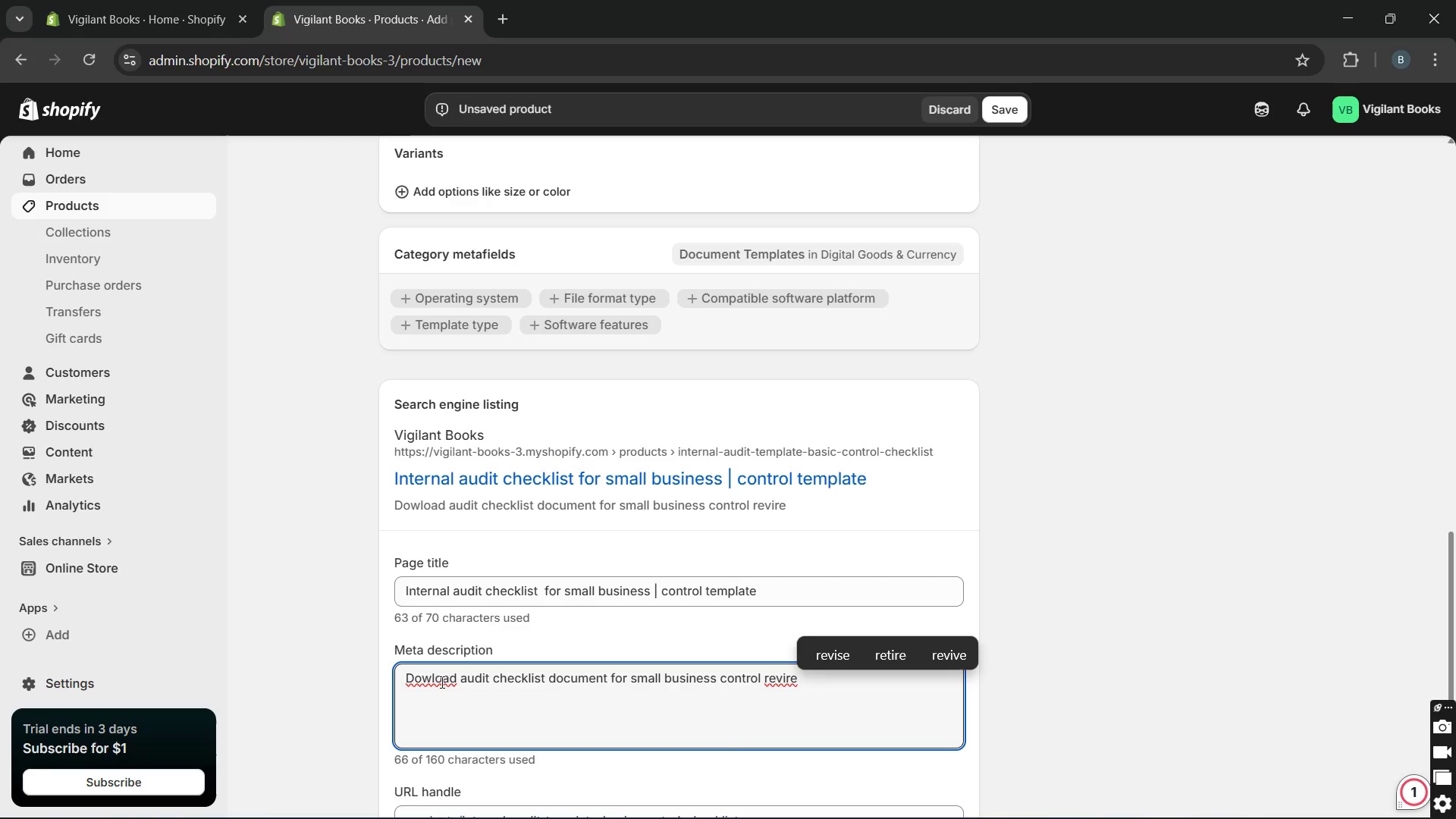 
left_click([433, 677])
 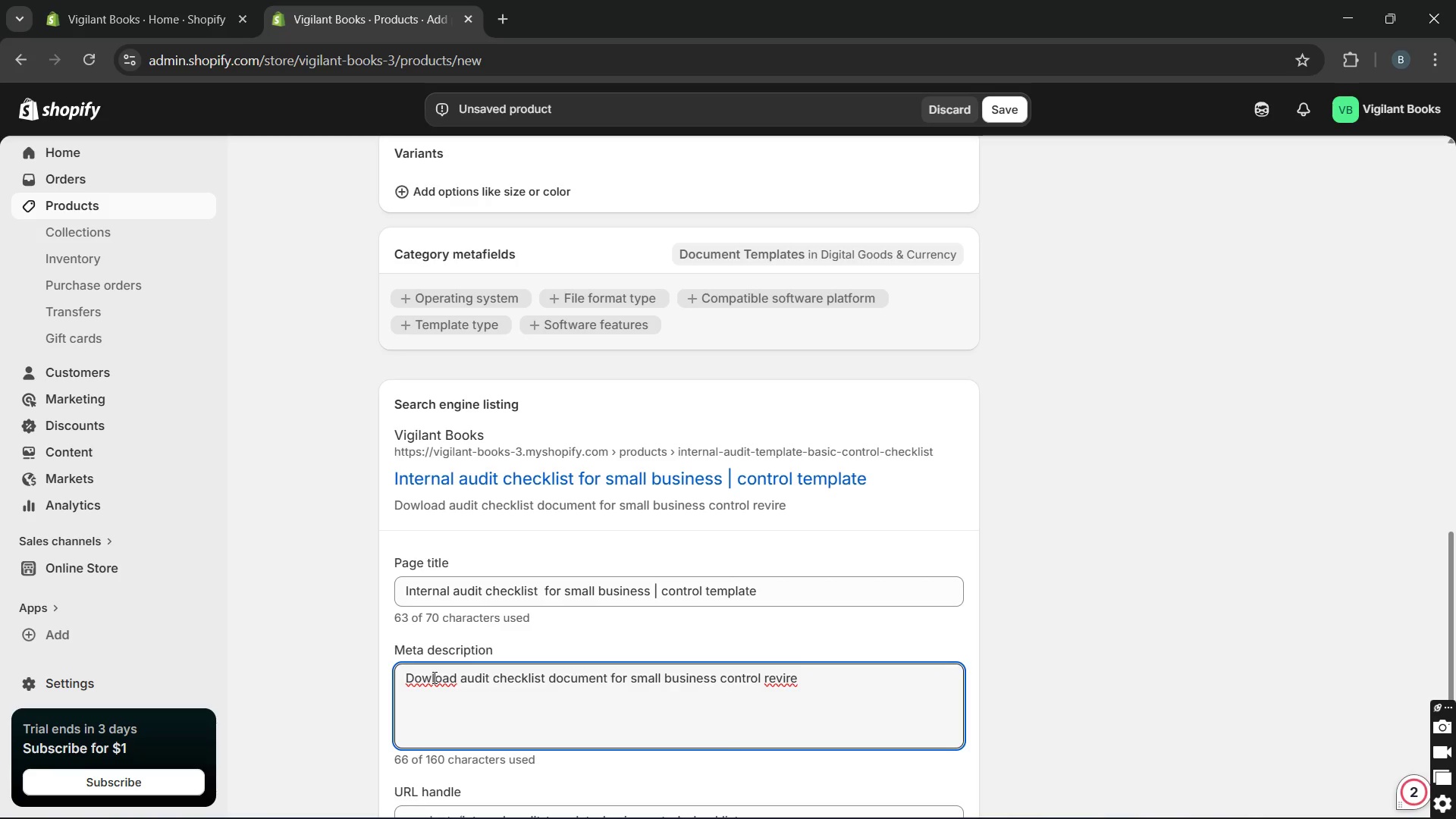 
key(N)
 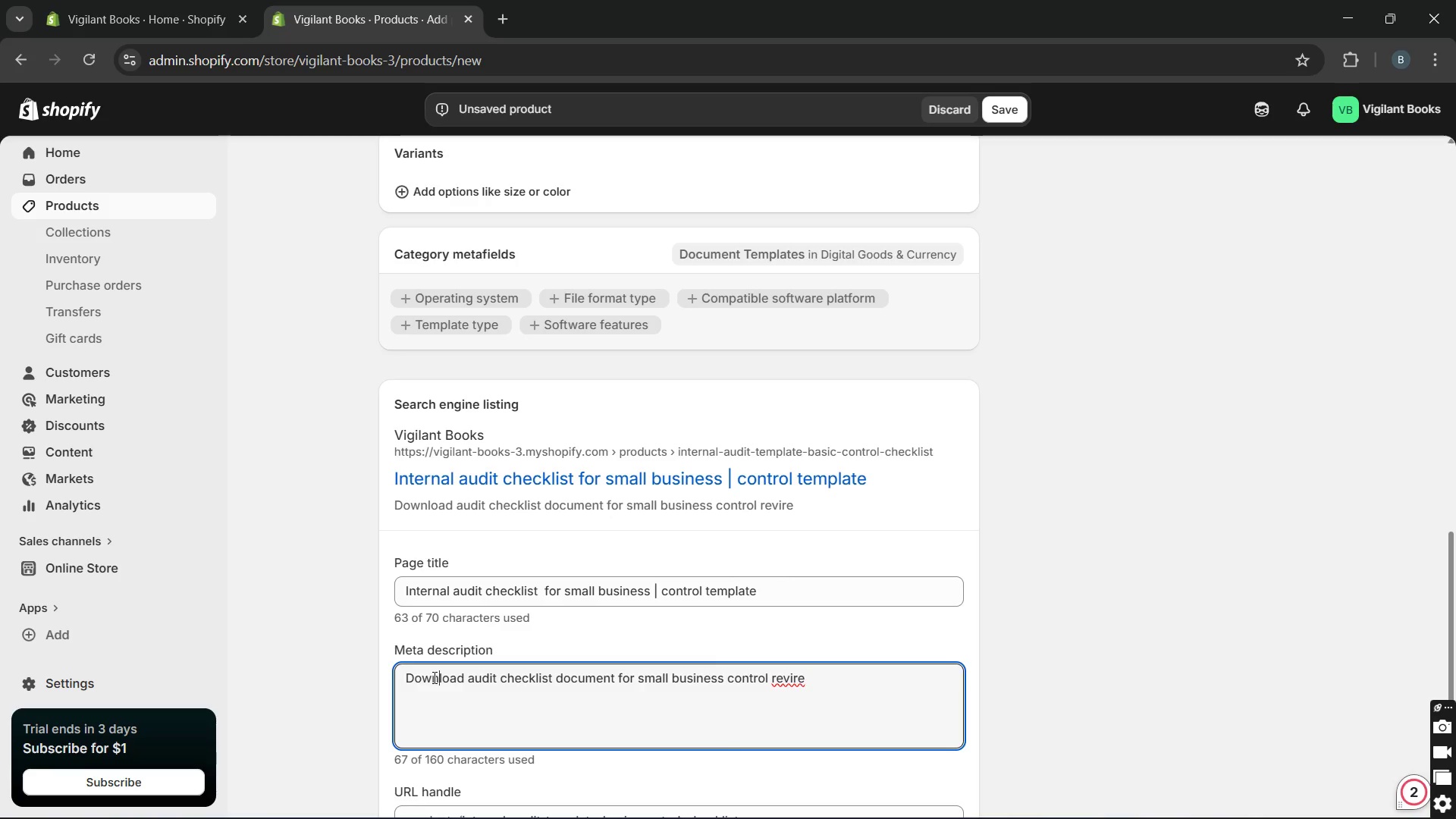 
wait(8.28)
 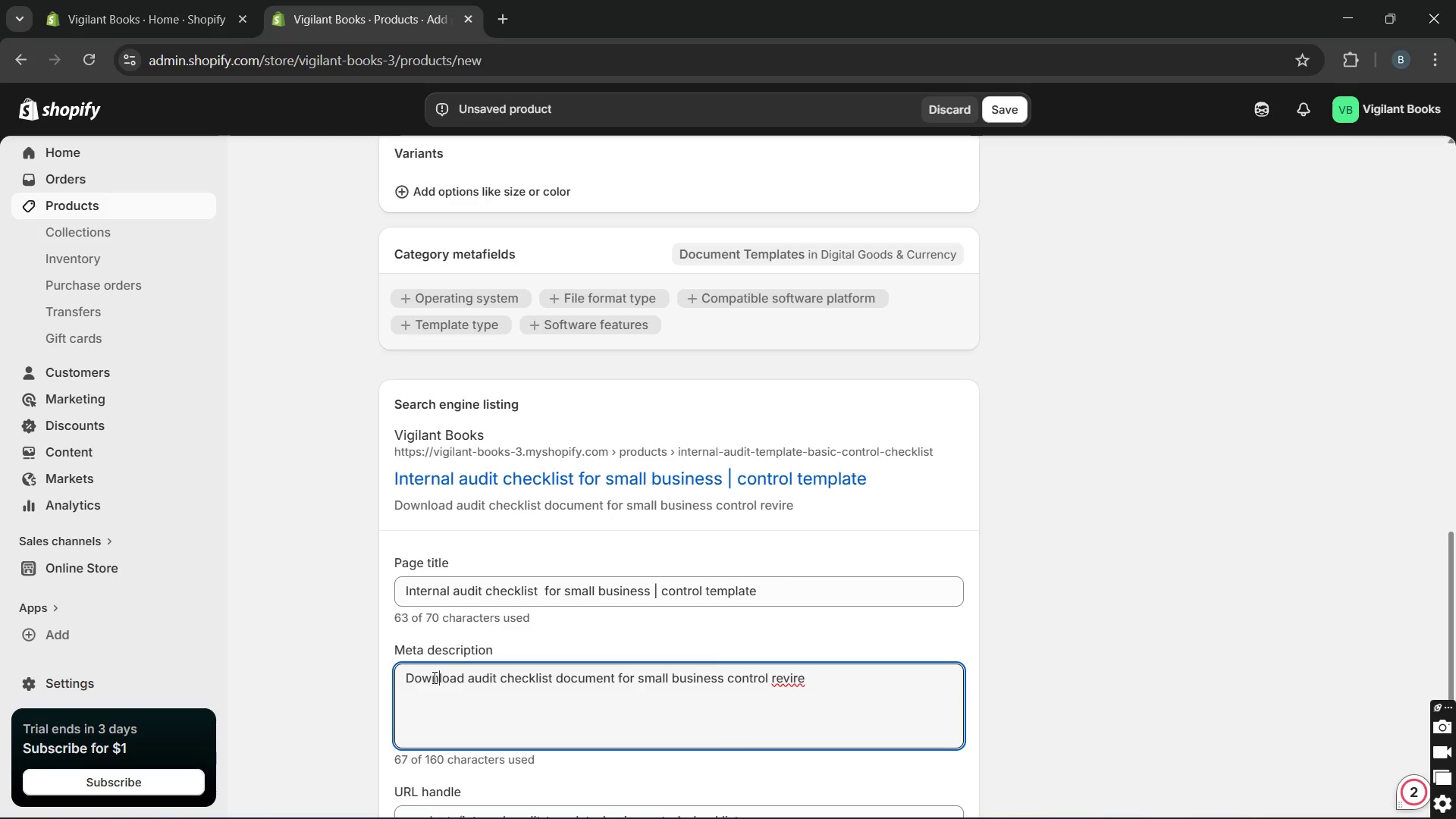 
key(Backspace)
 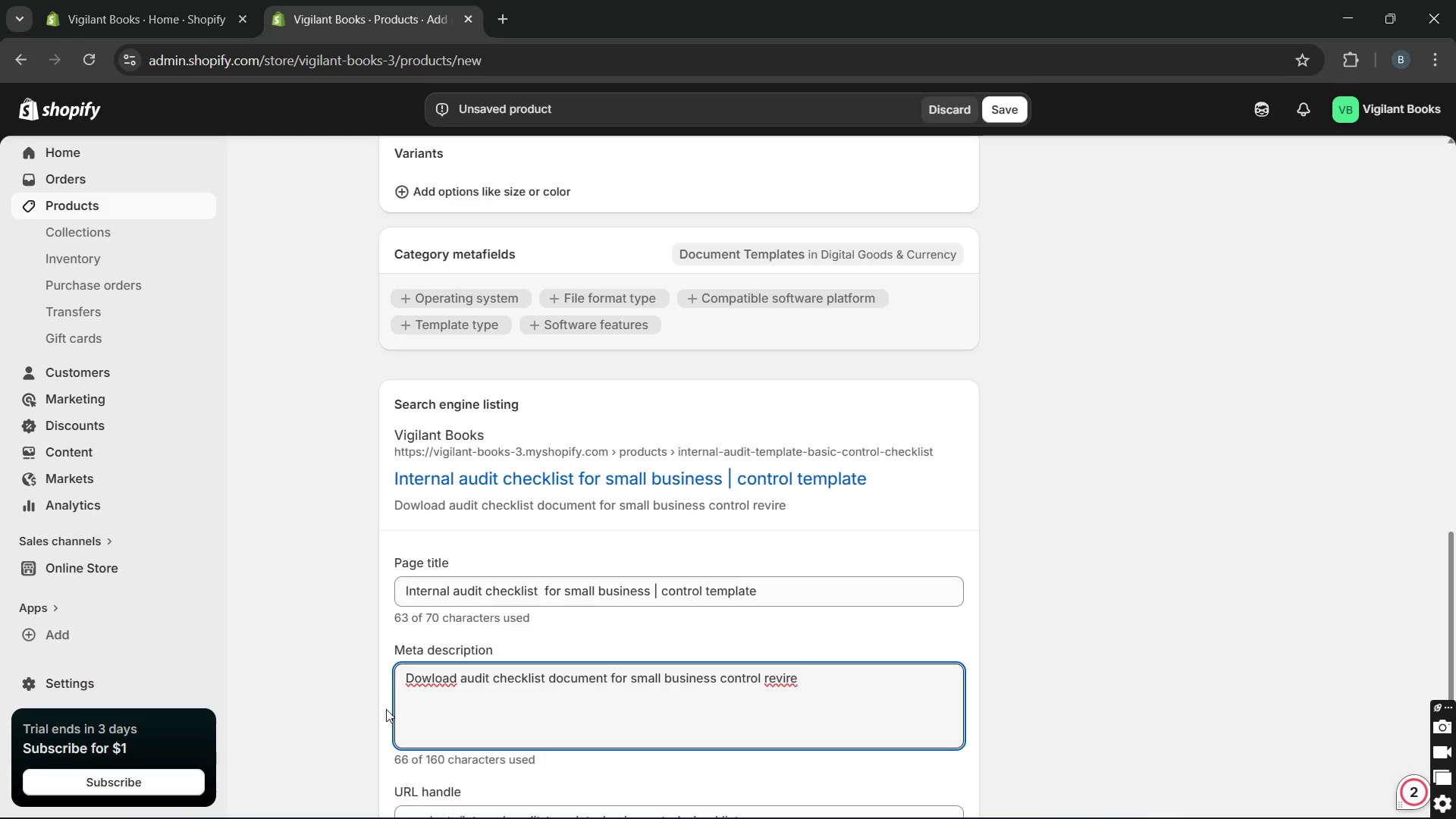 
key(N)
 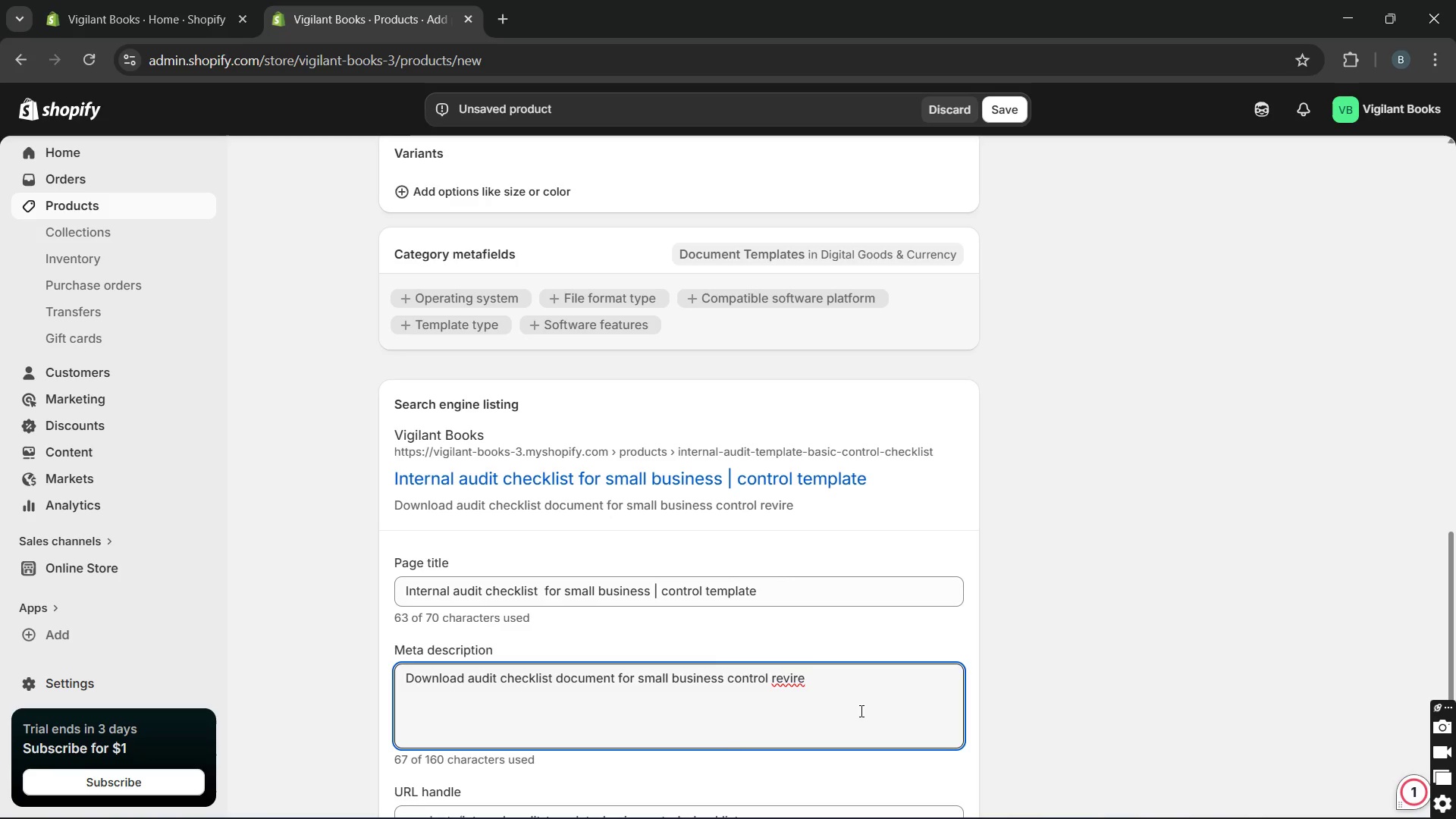 
left_click([859, 698])
 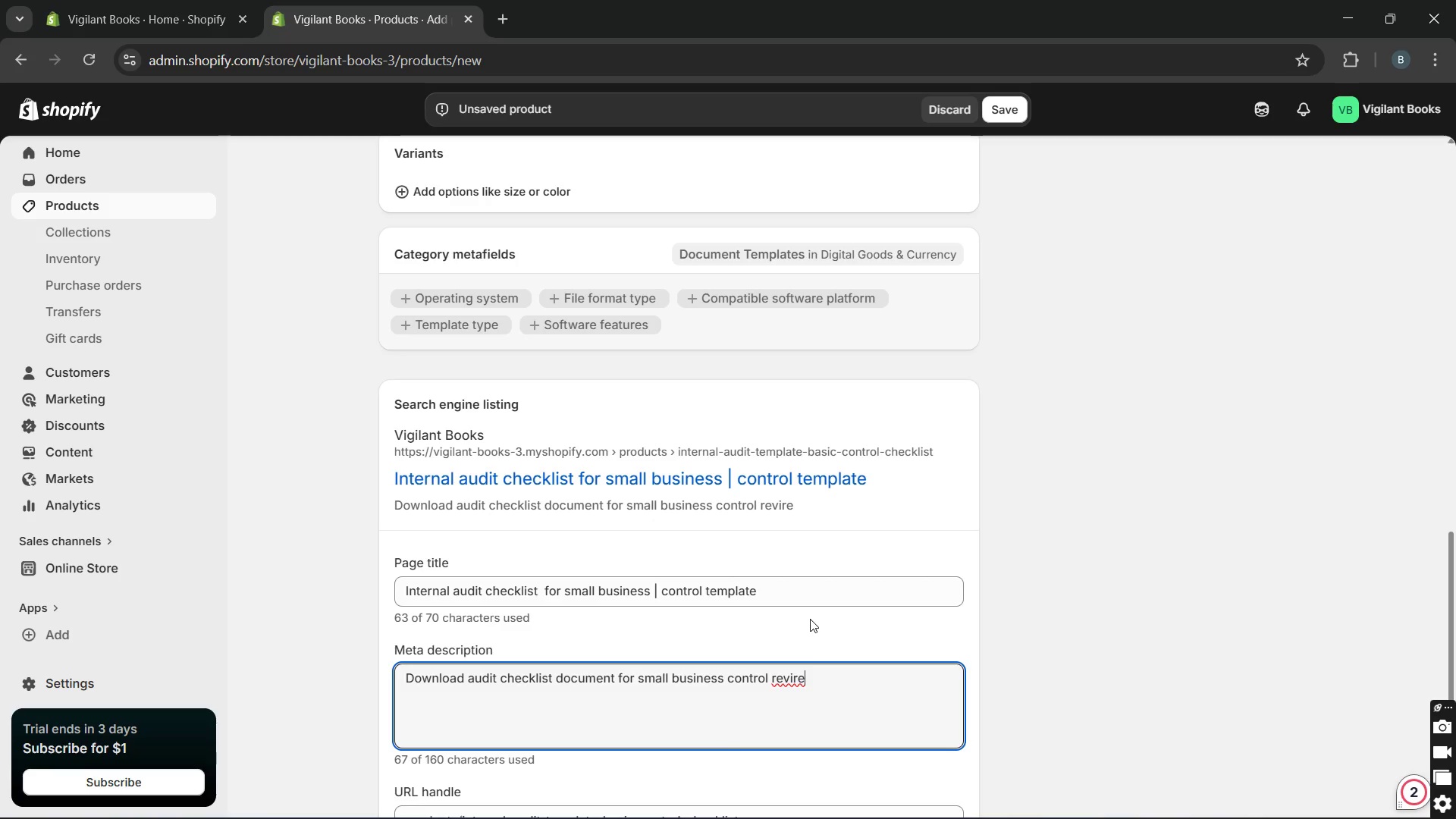 
wait(15.33)
 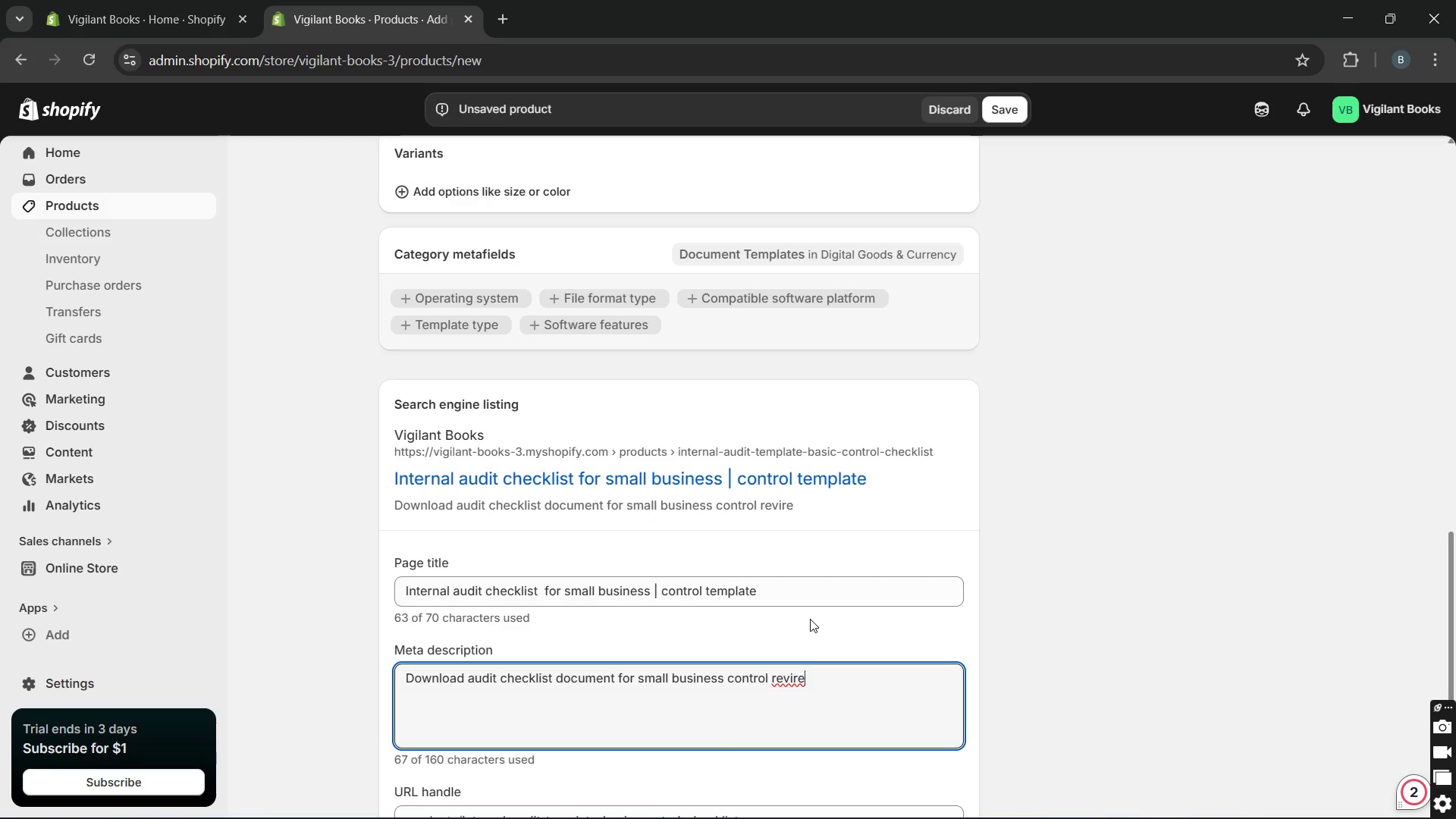 
left_click_drag(start_coordinate=[841, 669], to_coordinate=[470, 693])
 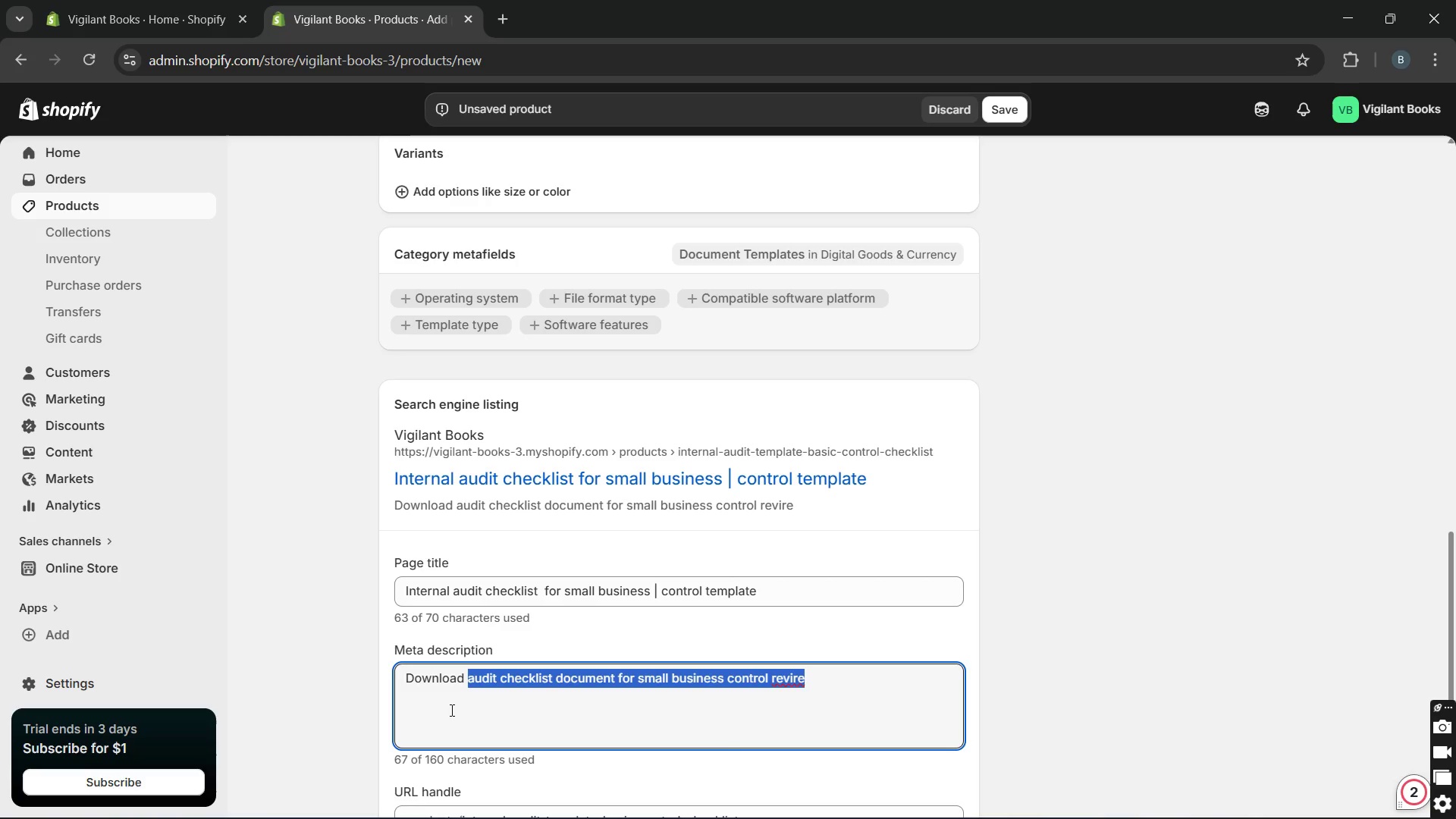 
type(a  so)
key(Backspace)
type(imple internal )
 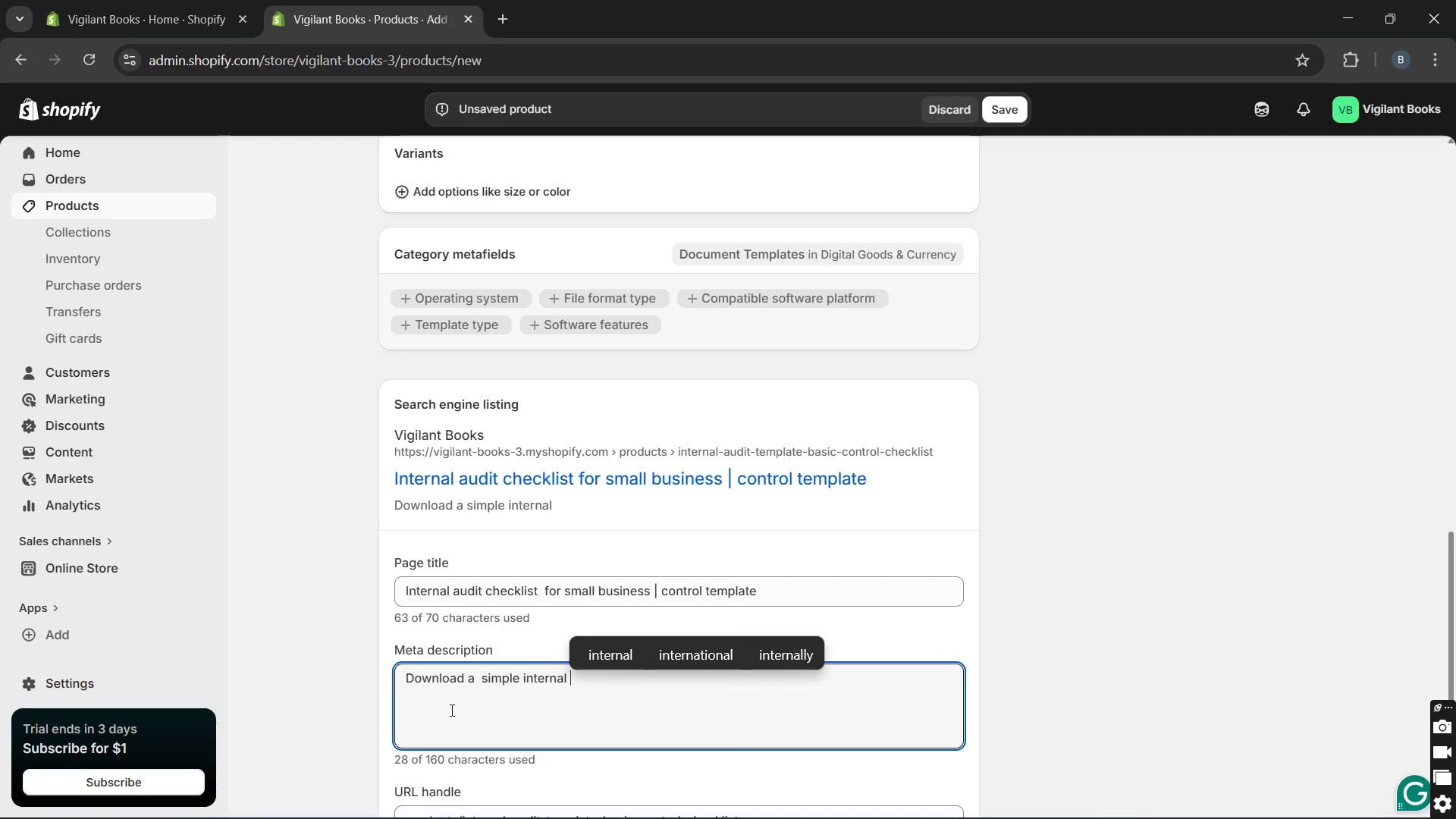 
type(audit checklist to is)
key(Backspace)
type(dentify risks and improve your business controls.)
 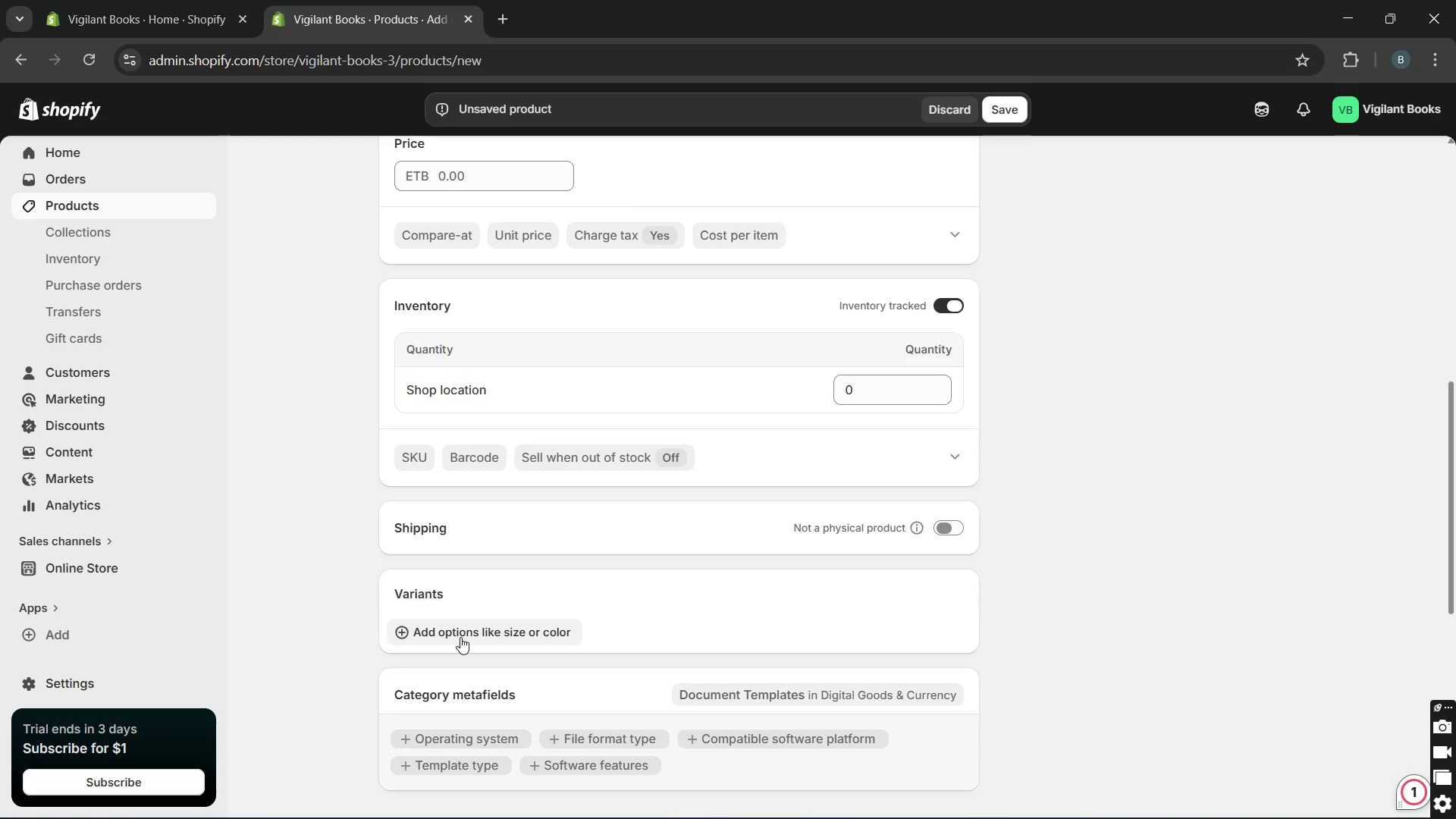 
wait(31.23)
 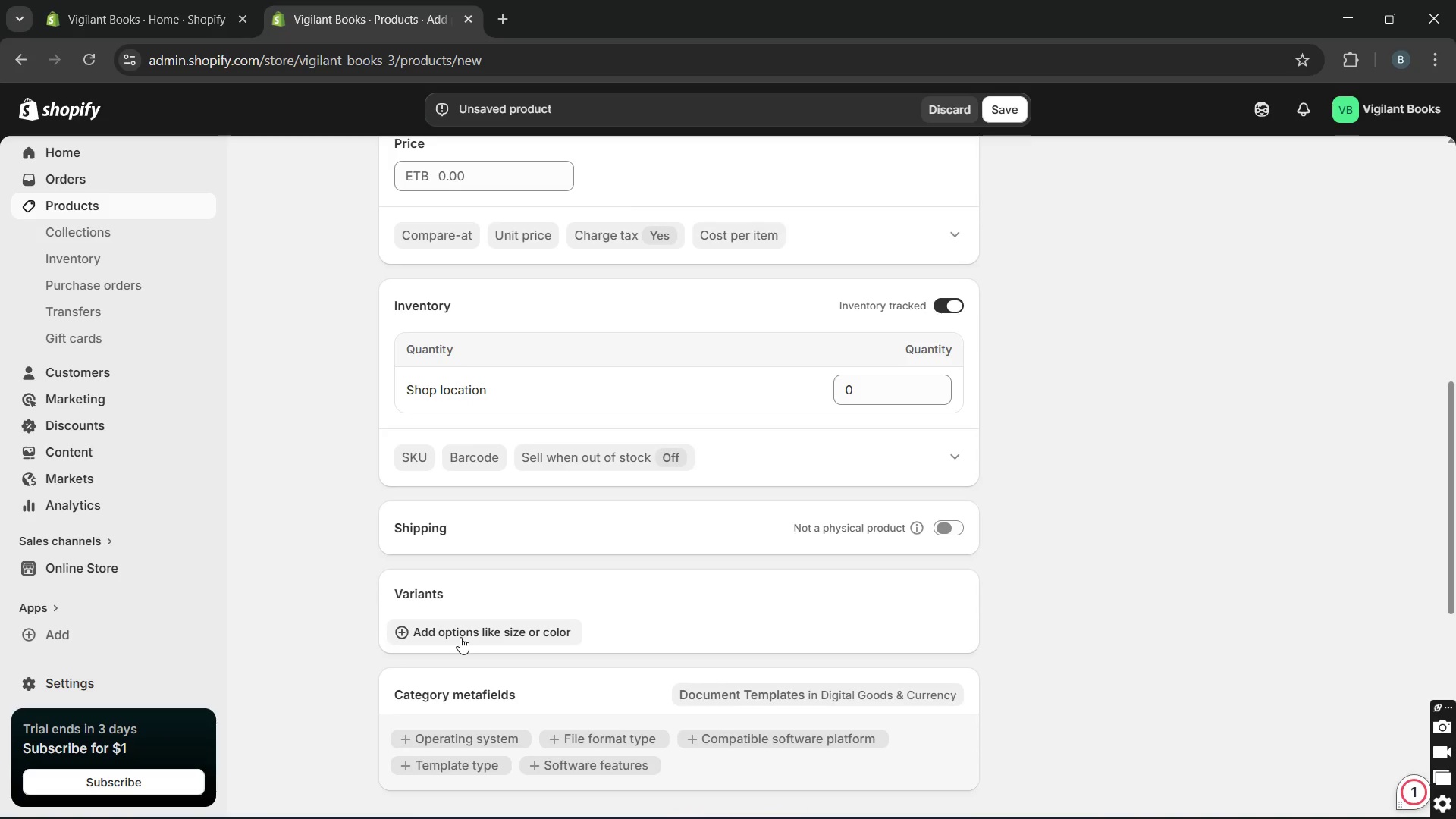 
left_click([460, 637])
 